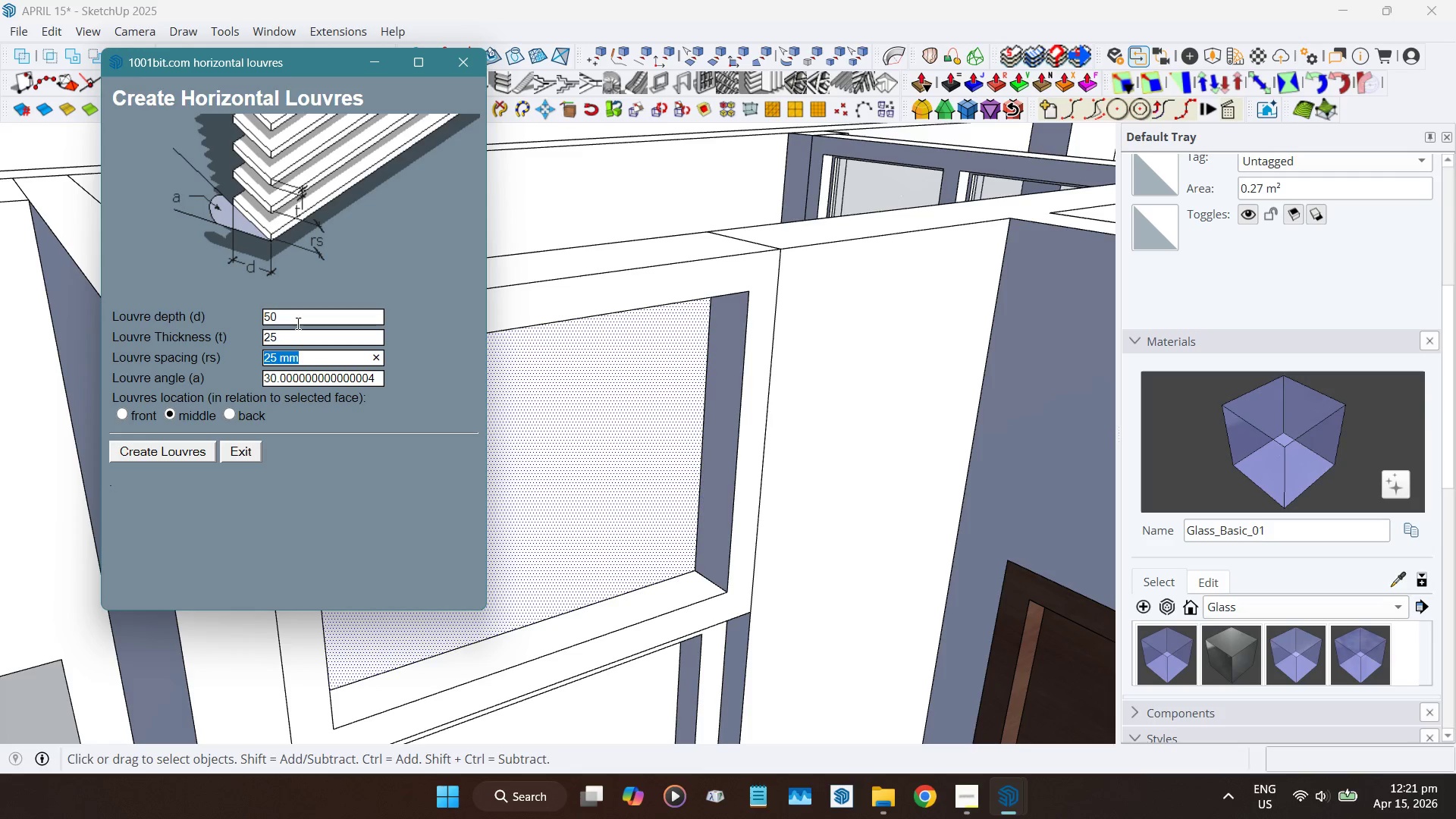 
key(Numpad5)
 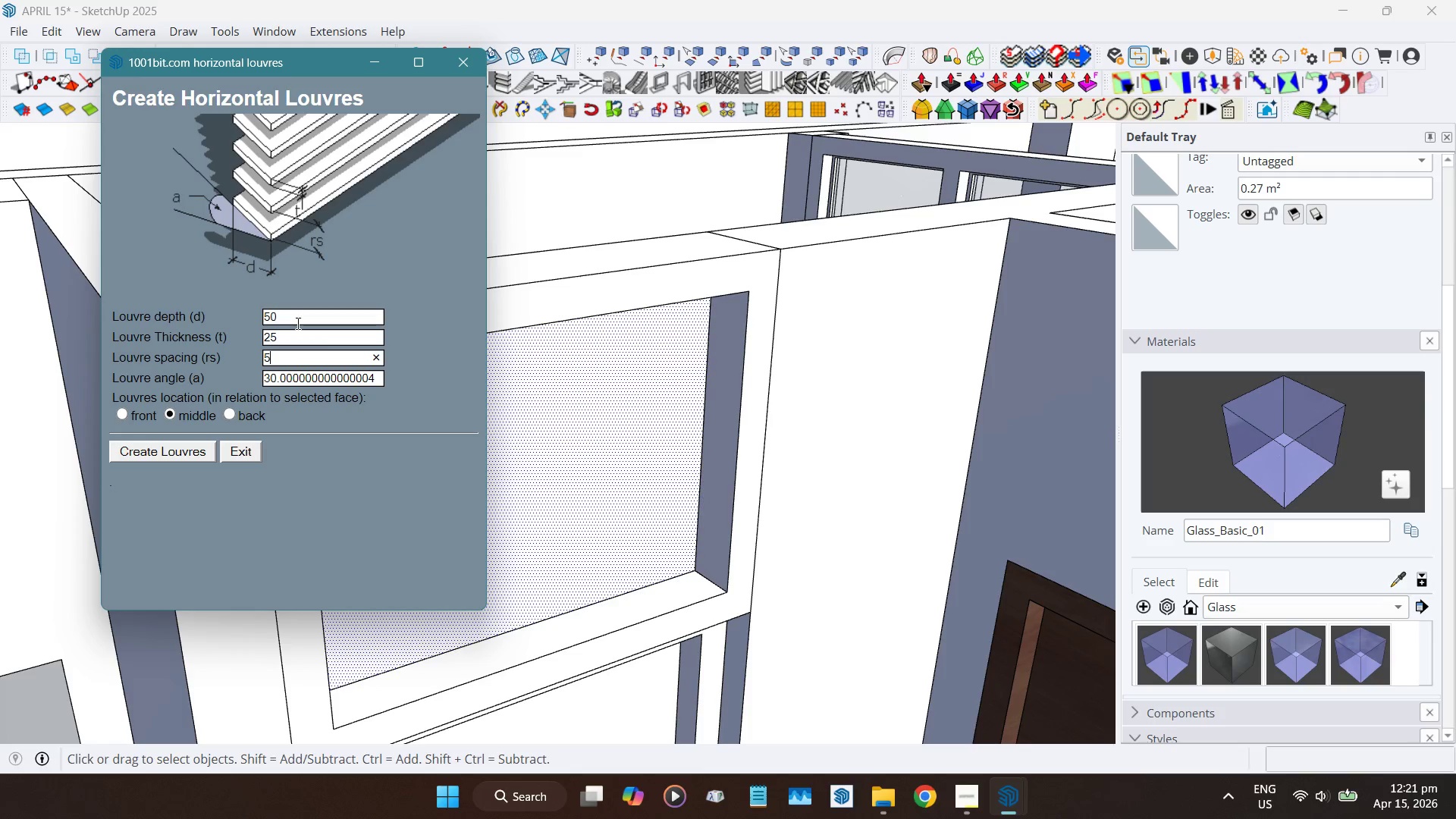 
key(Numpad0)
 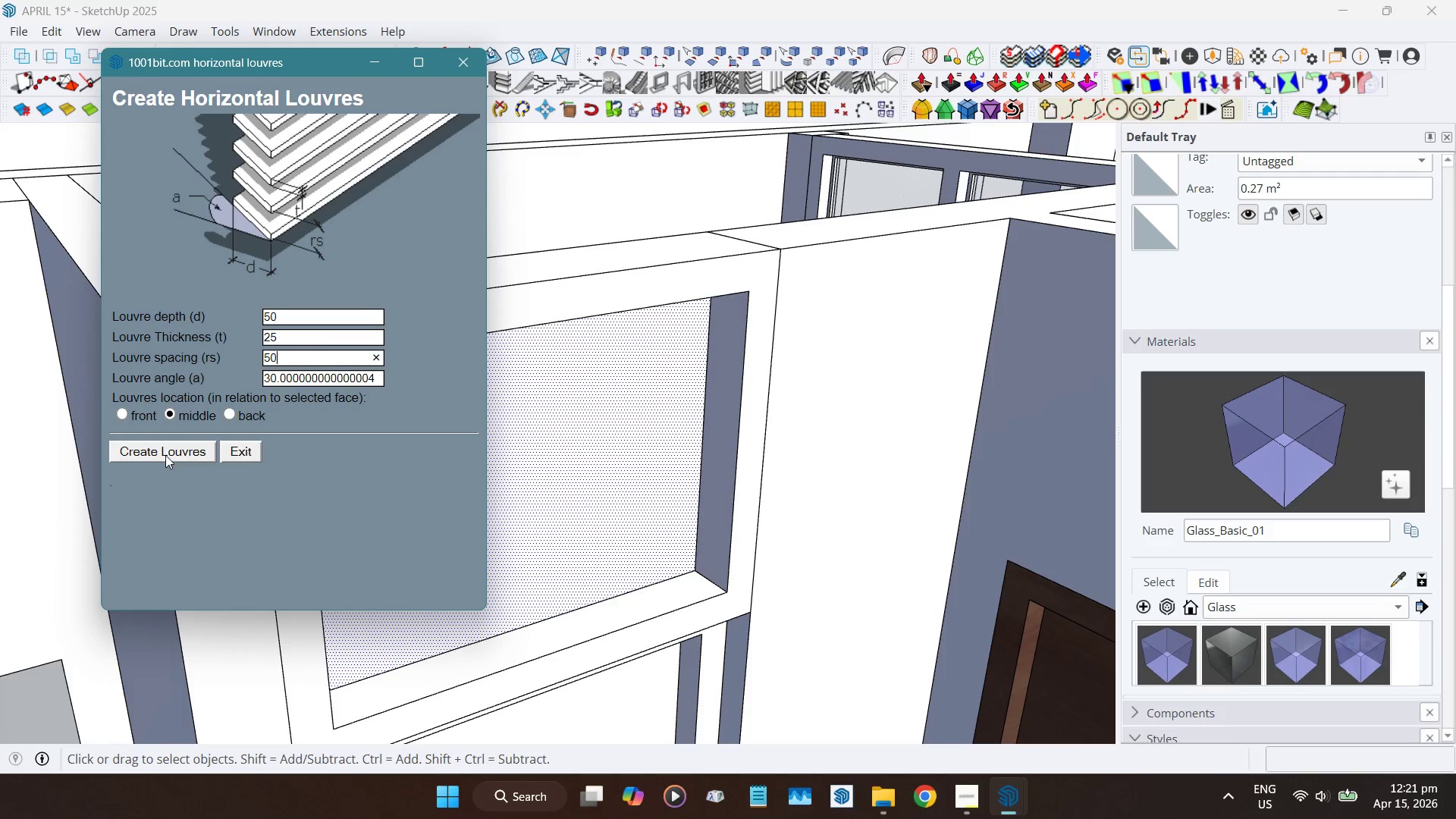 
left_click([165, 455])
 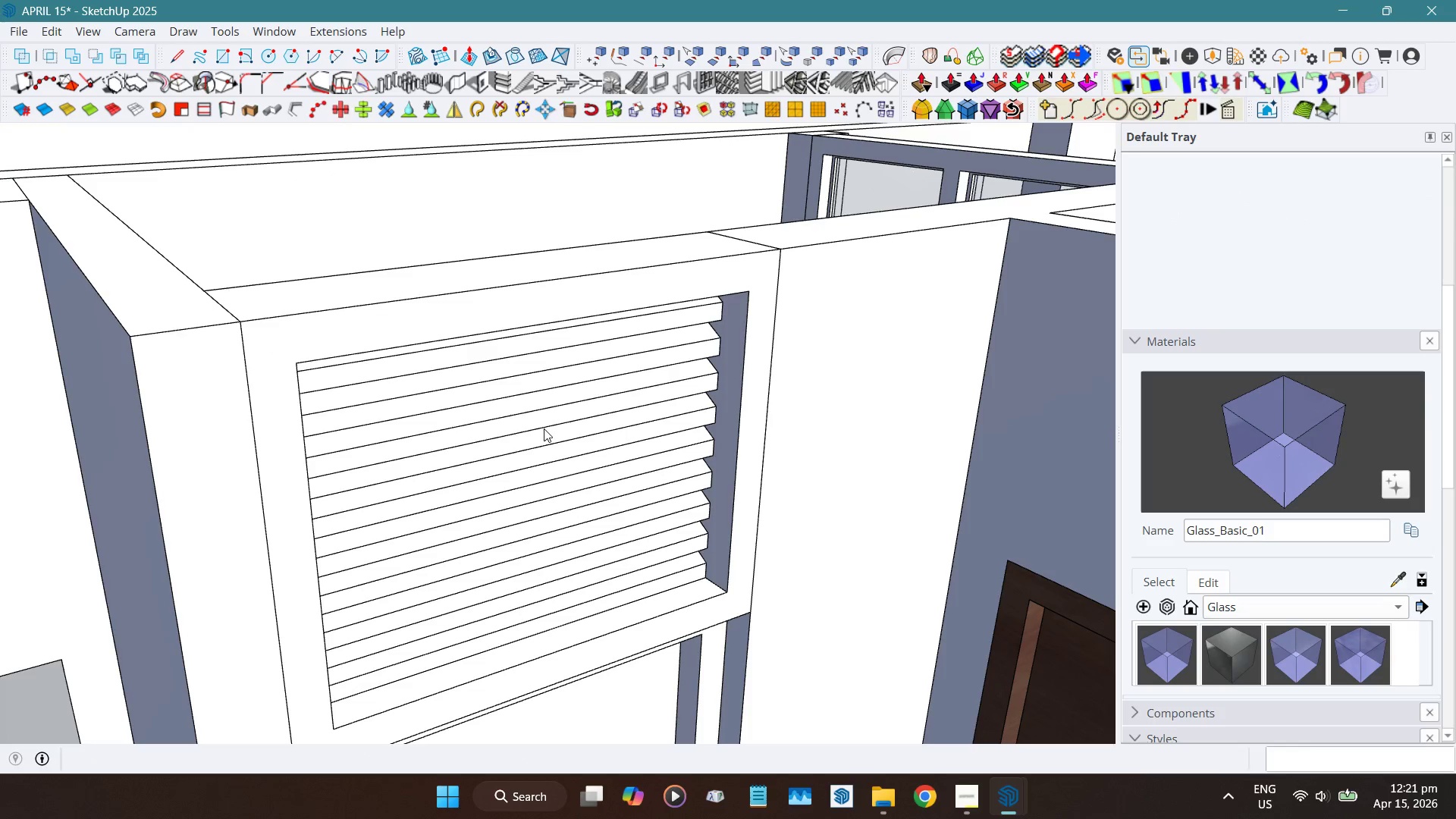 
key(Space)
 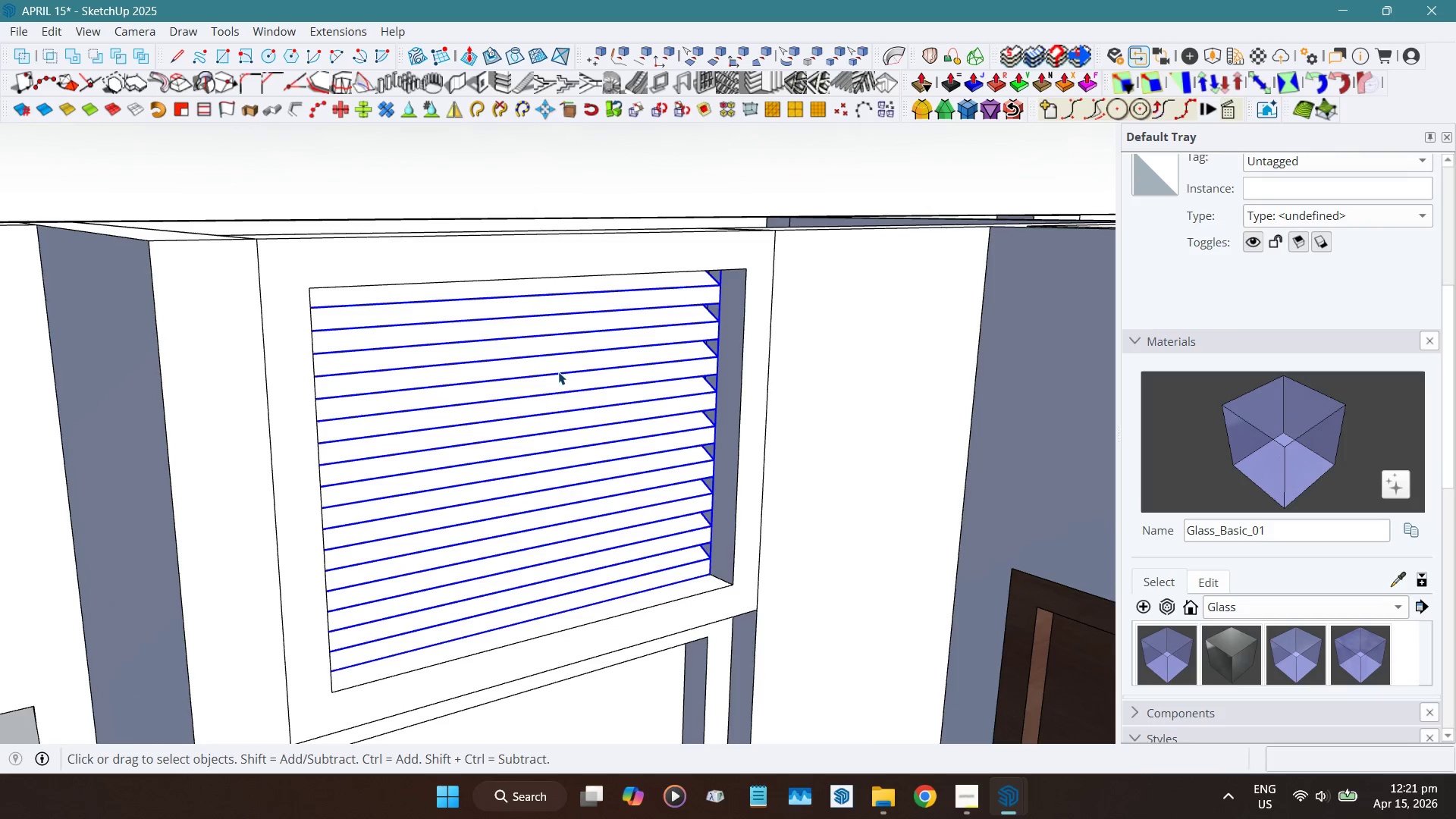 
key(Control+ControlLeft)
 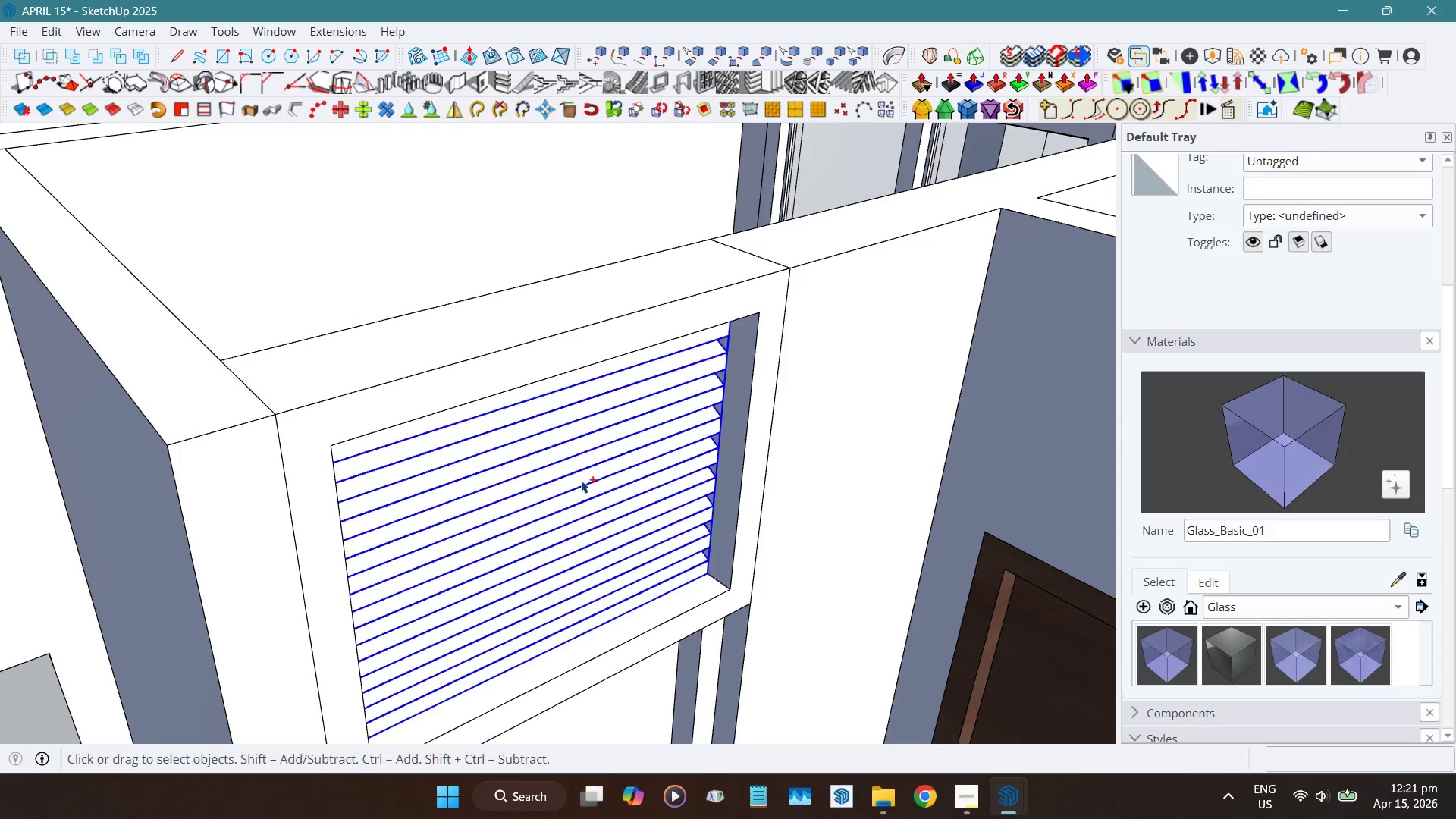 
key(Control+F)
 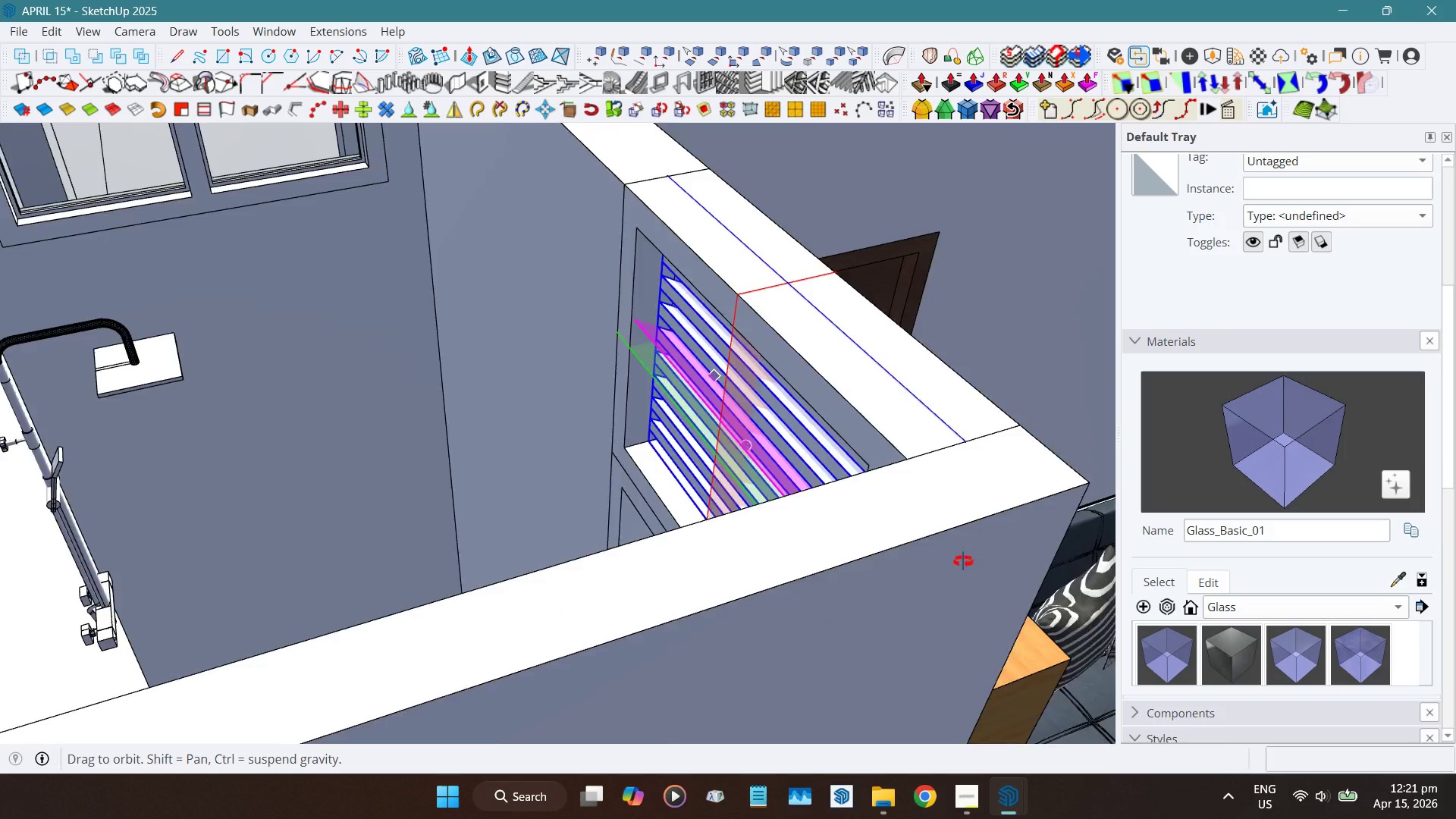 
key(Alt+AltLeft)
 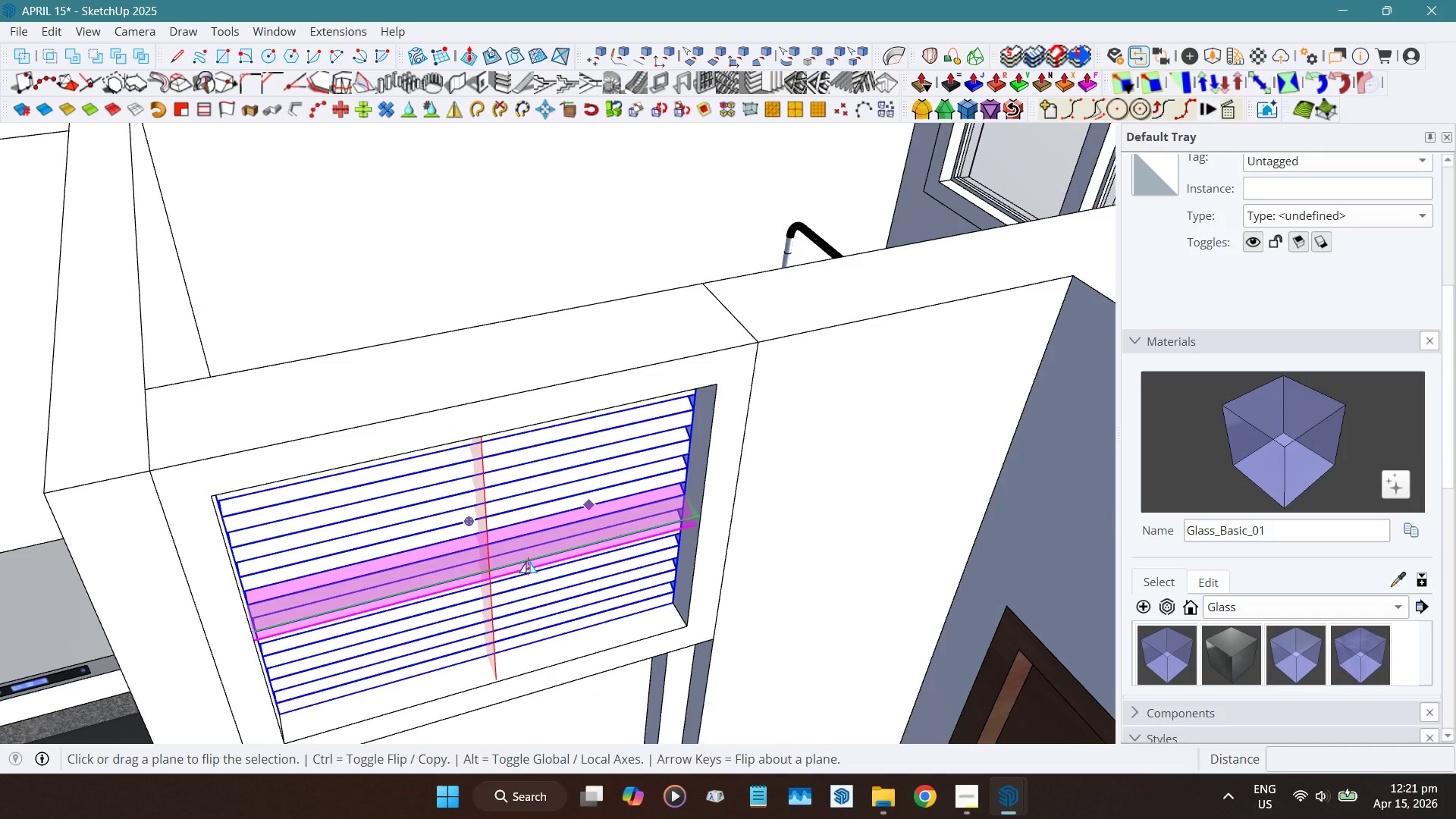 
key(Alt+X)
 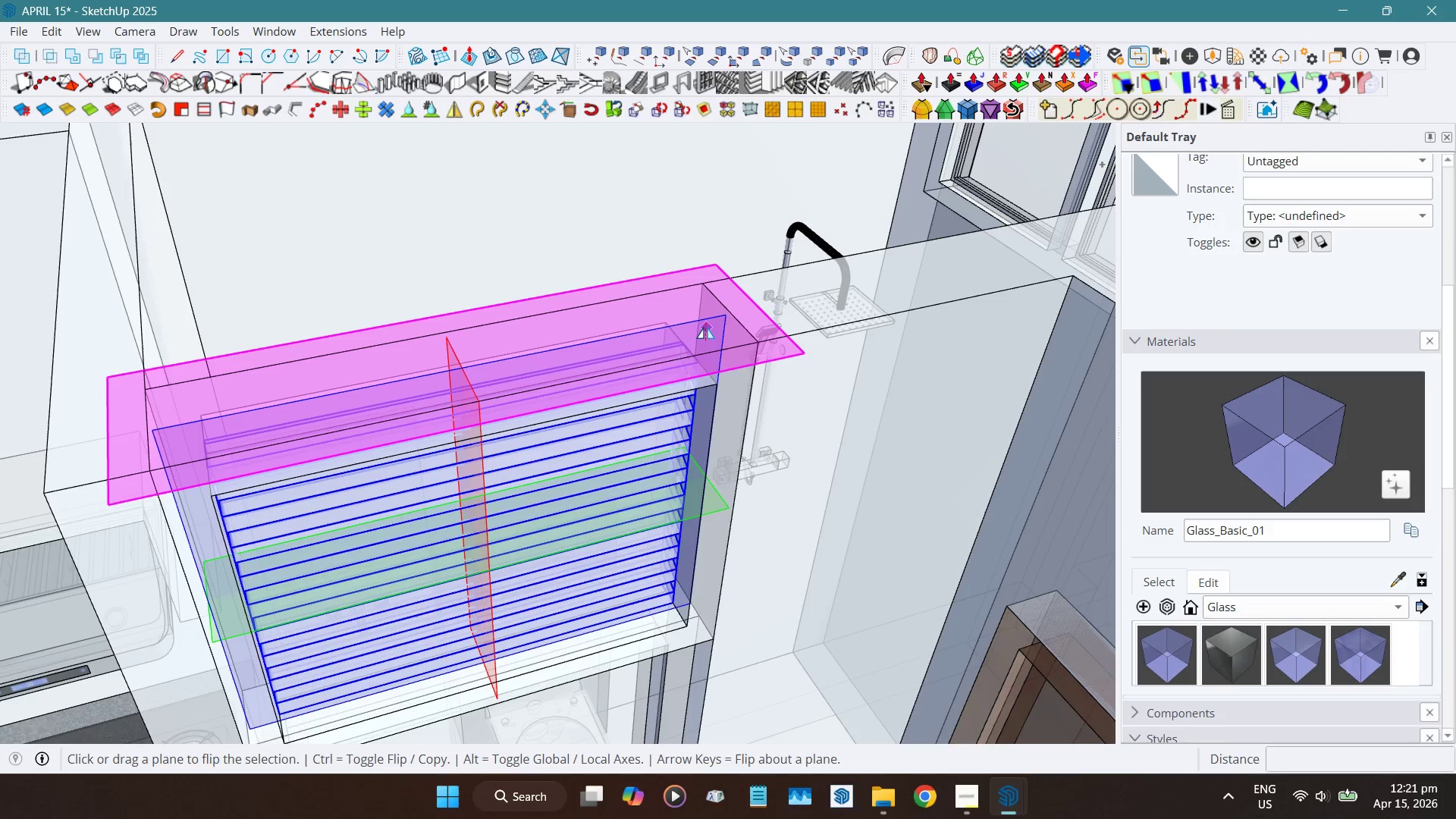 
scroll: coordinate [712, 340], scroll_direction: up, amount: 12.0
 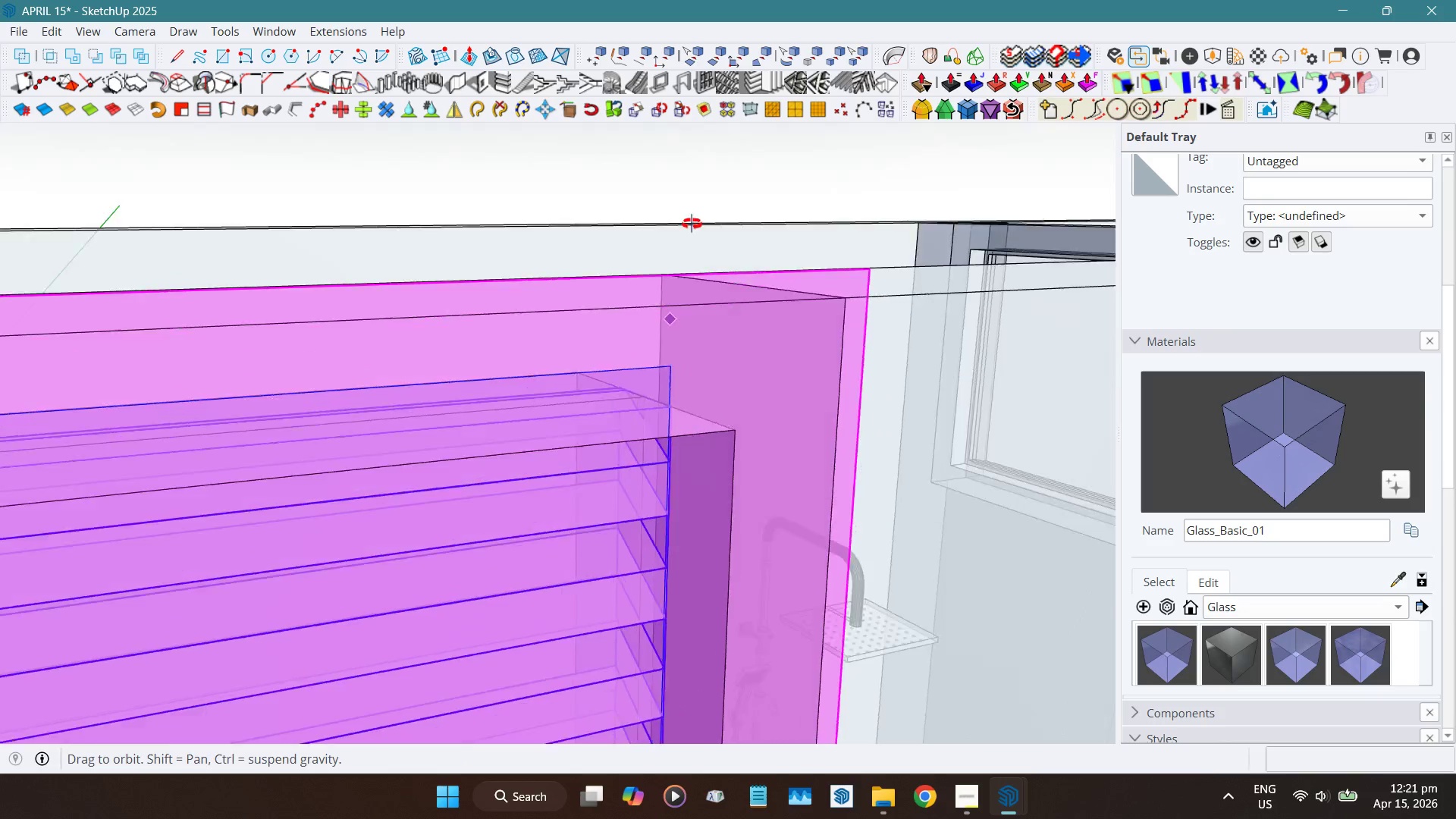 
key(Space)
 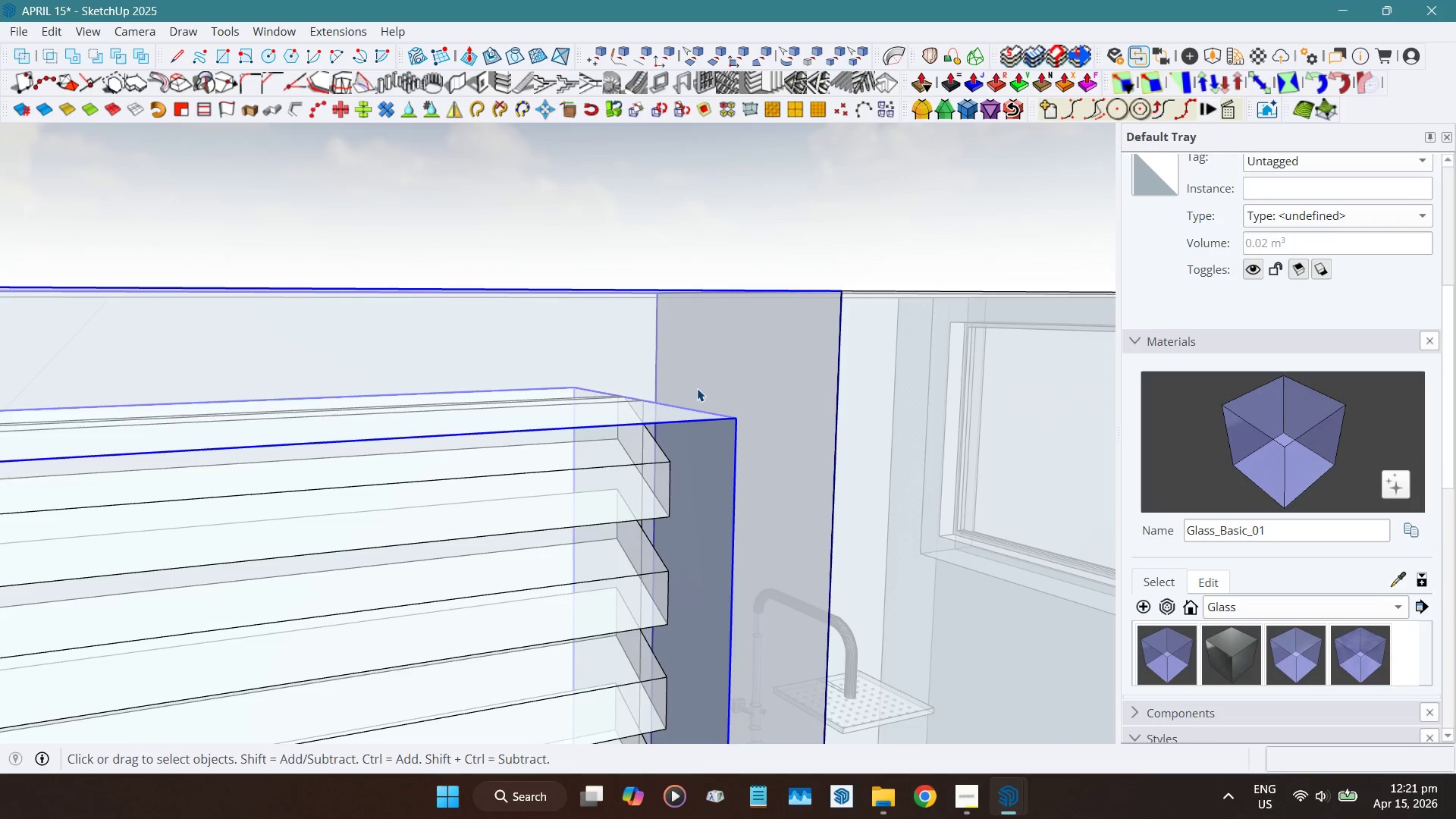 
key(H)
 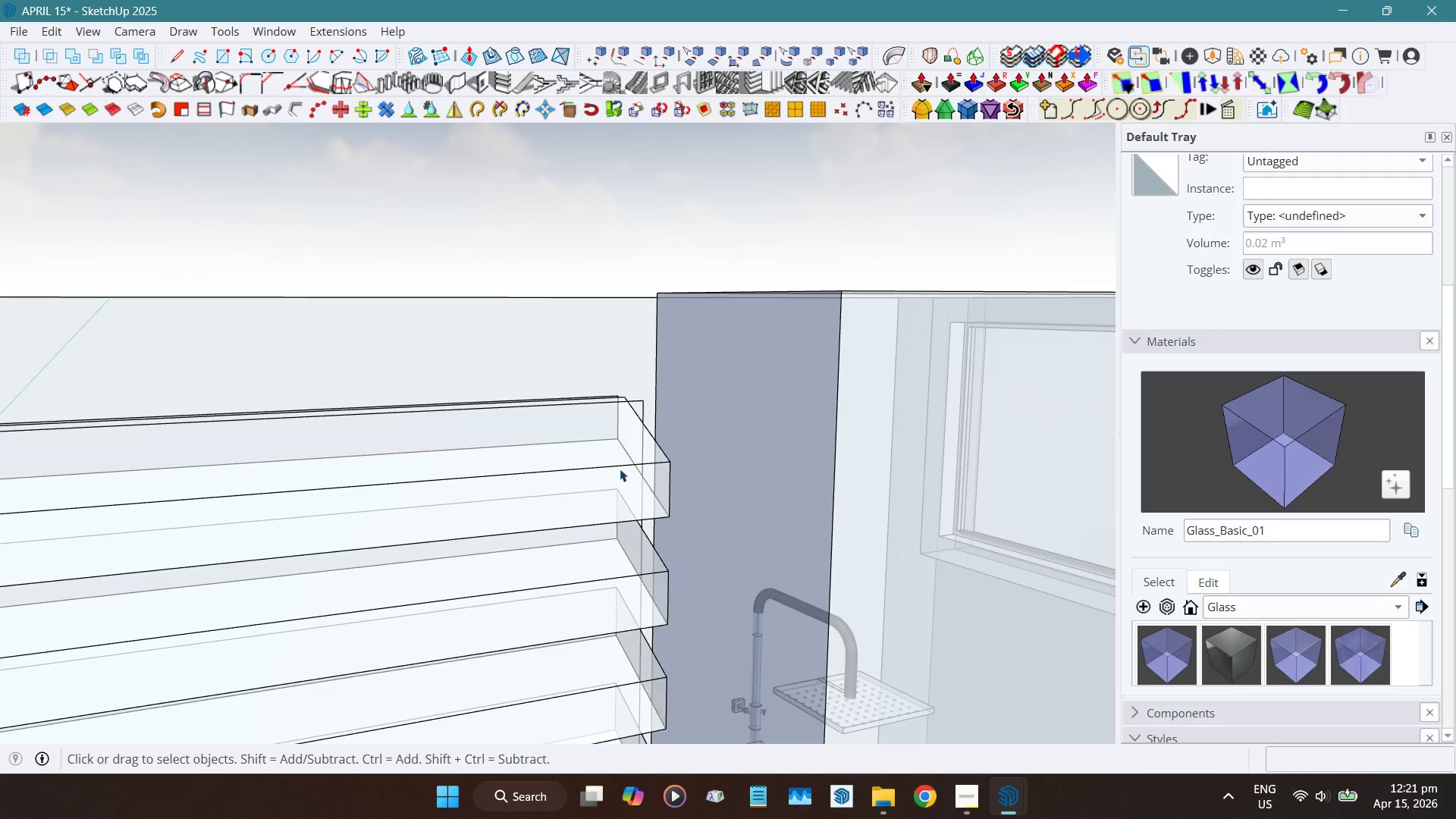 
left_click([619, 469])
 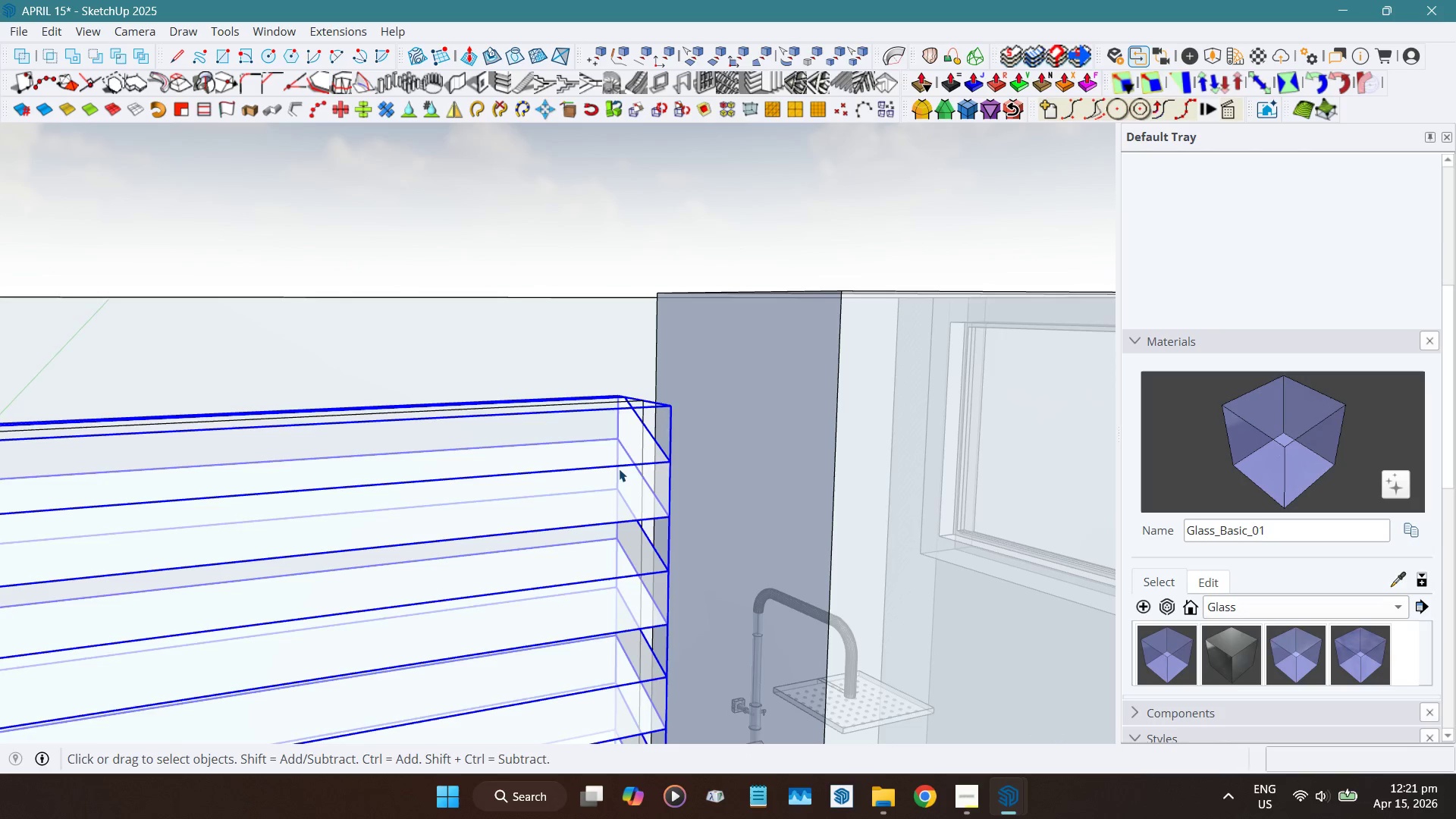 
scroll: coordinate [620, 469], scroll_direction: down, amount: 4.0
 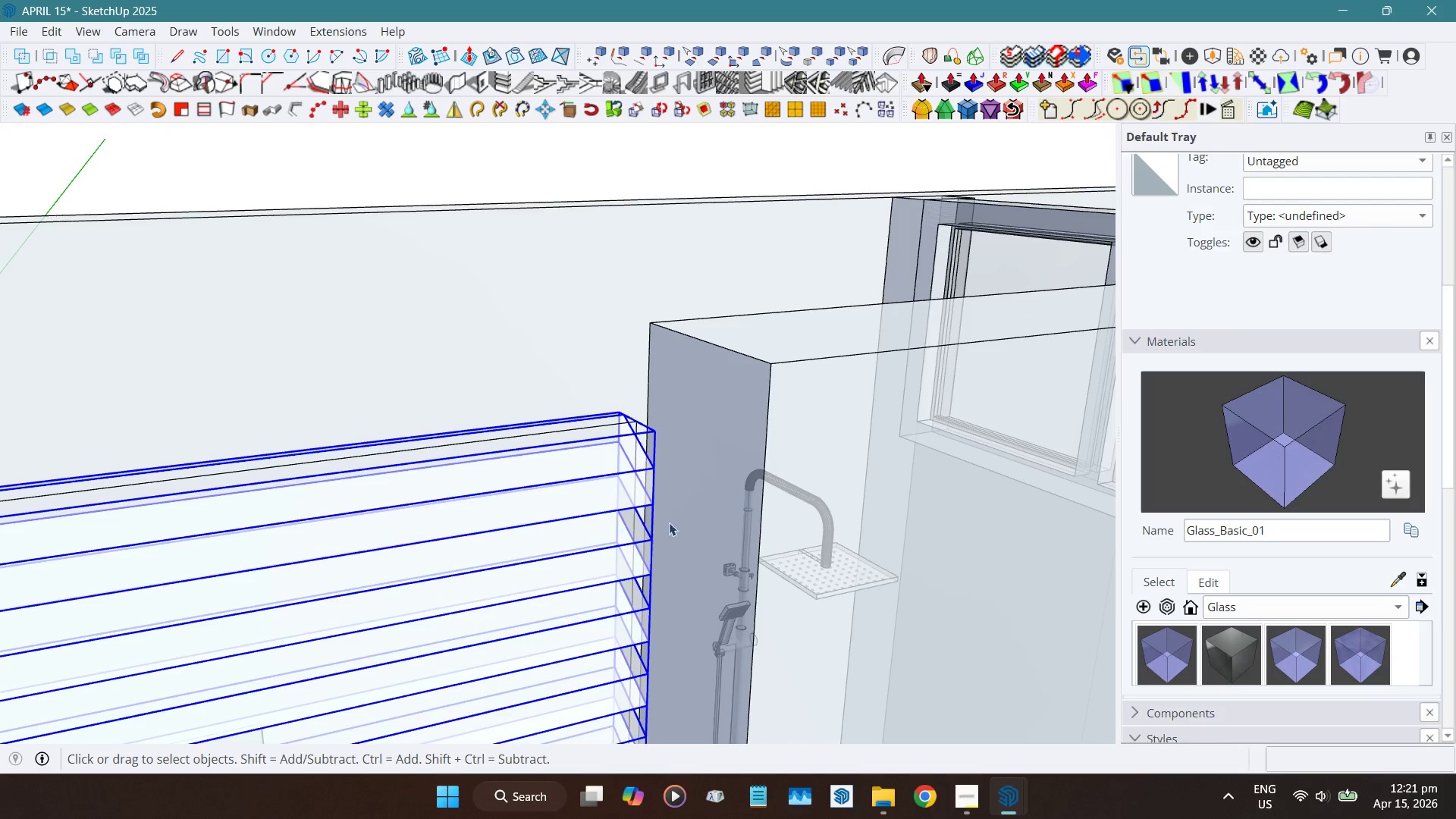 
key(Alt+H)
 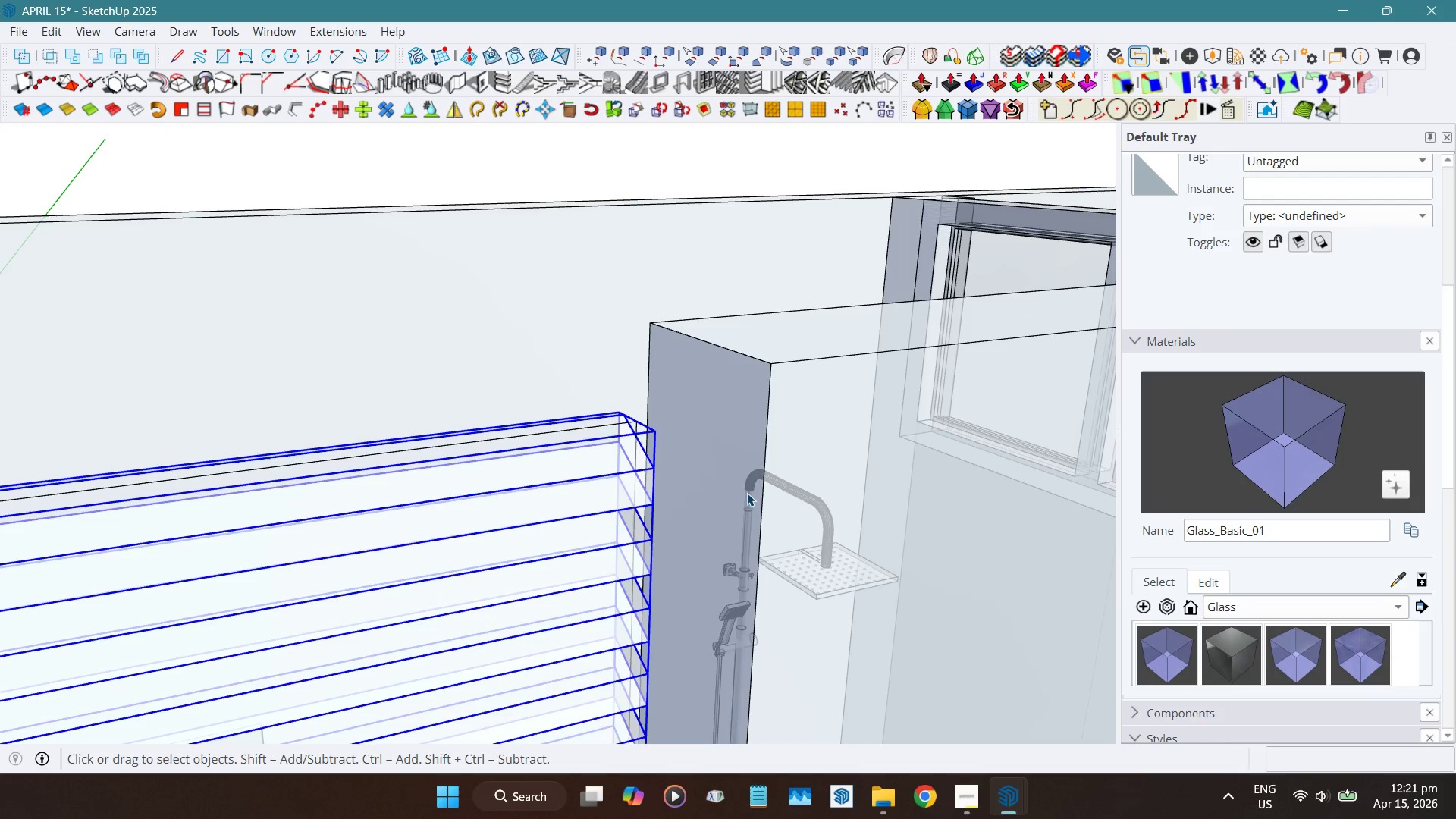 
key(Alt+AltLeft)
 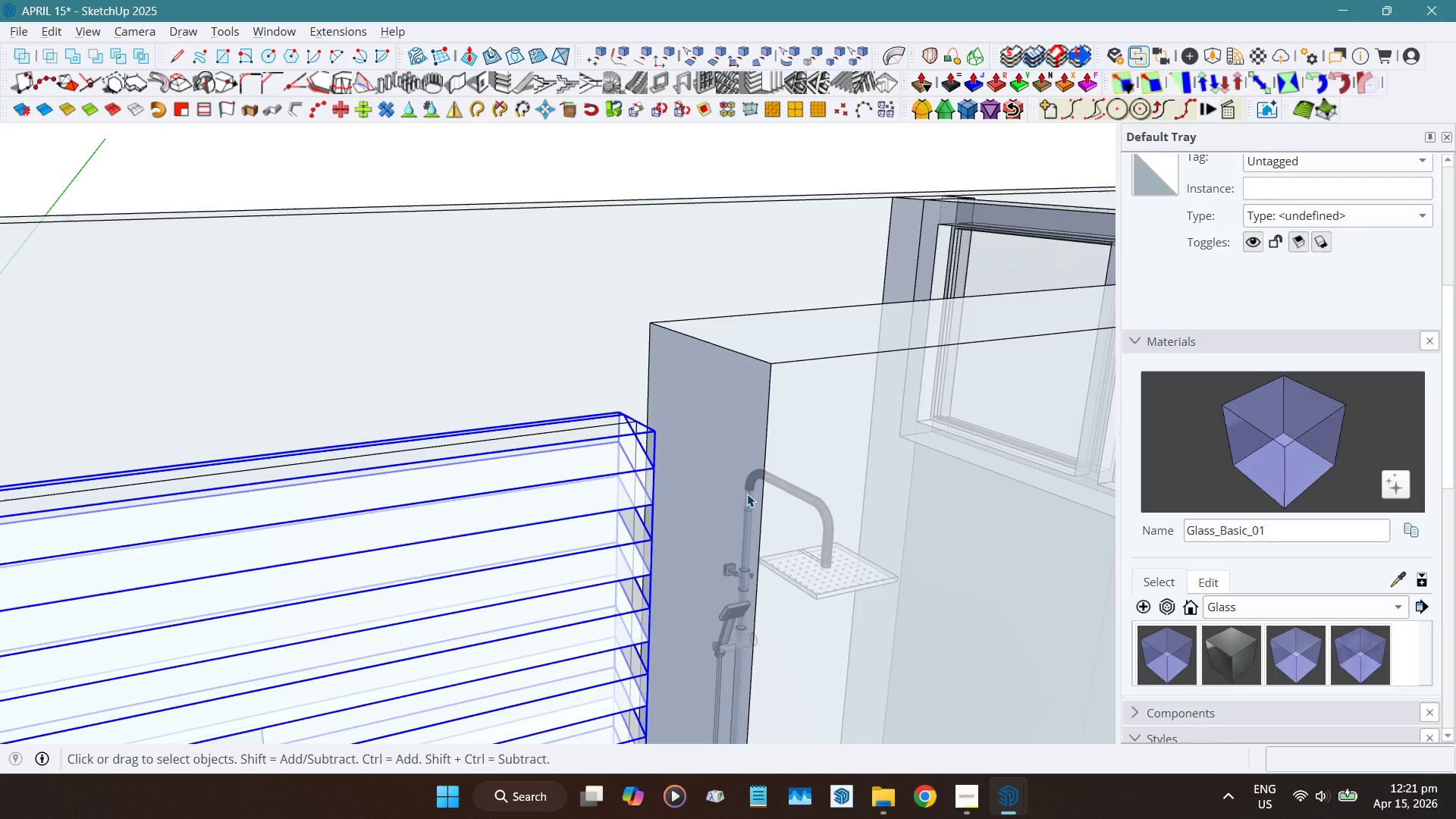 
key(Alt+A)
 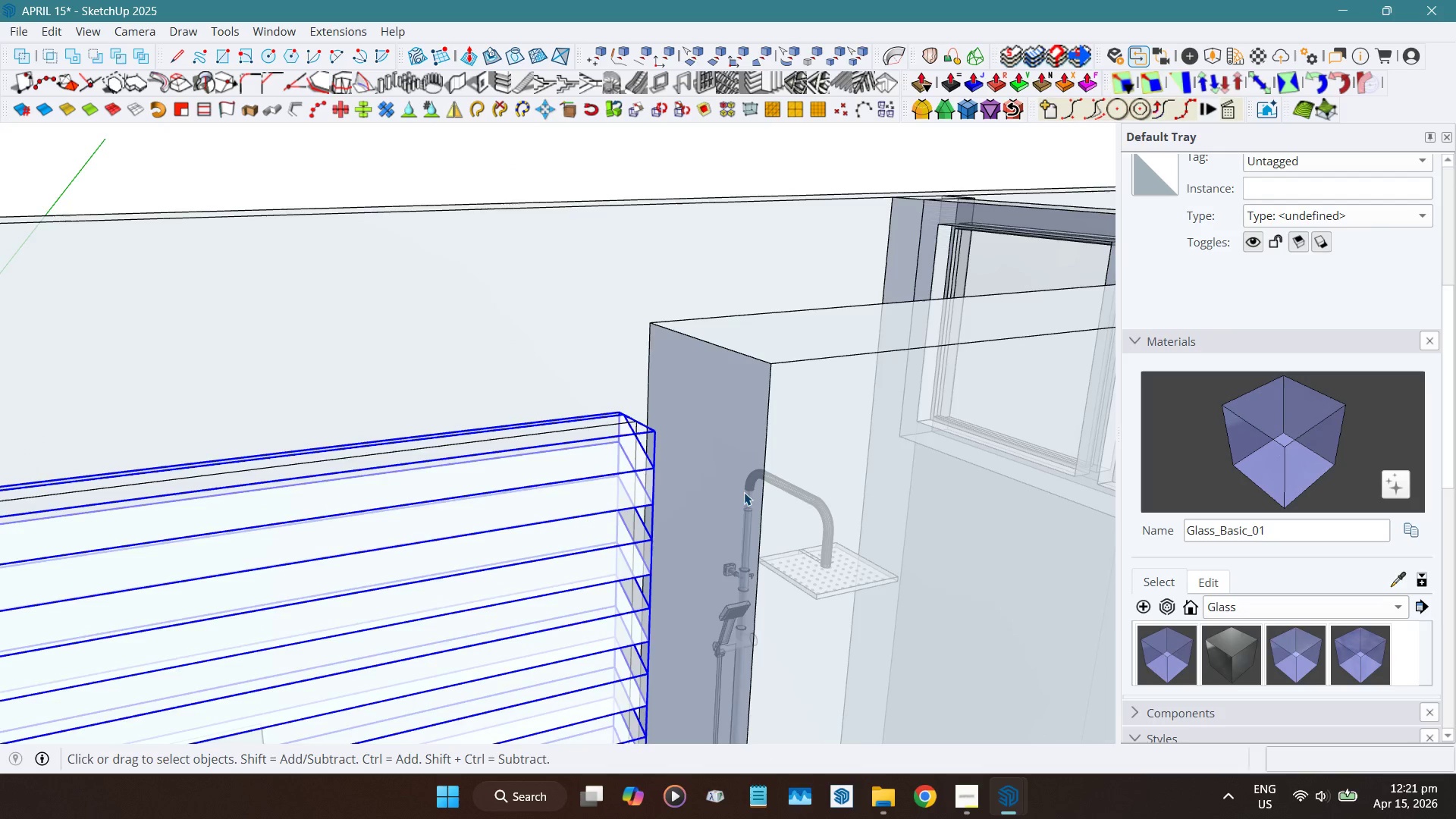 
scroll: coordinate [553, 382], scroll_direction: down, amount: 9.0
 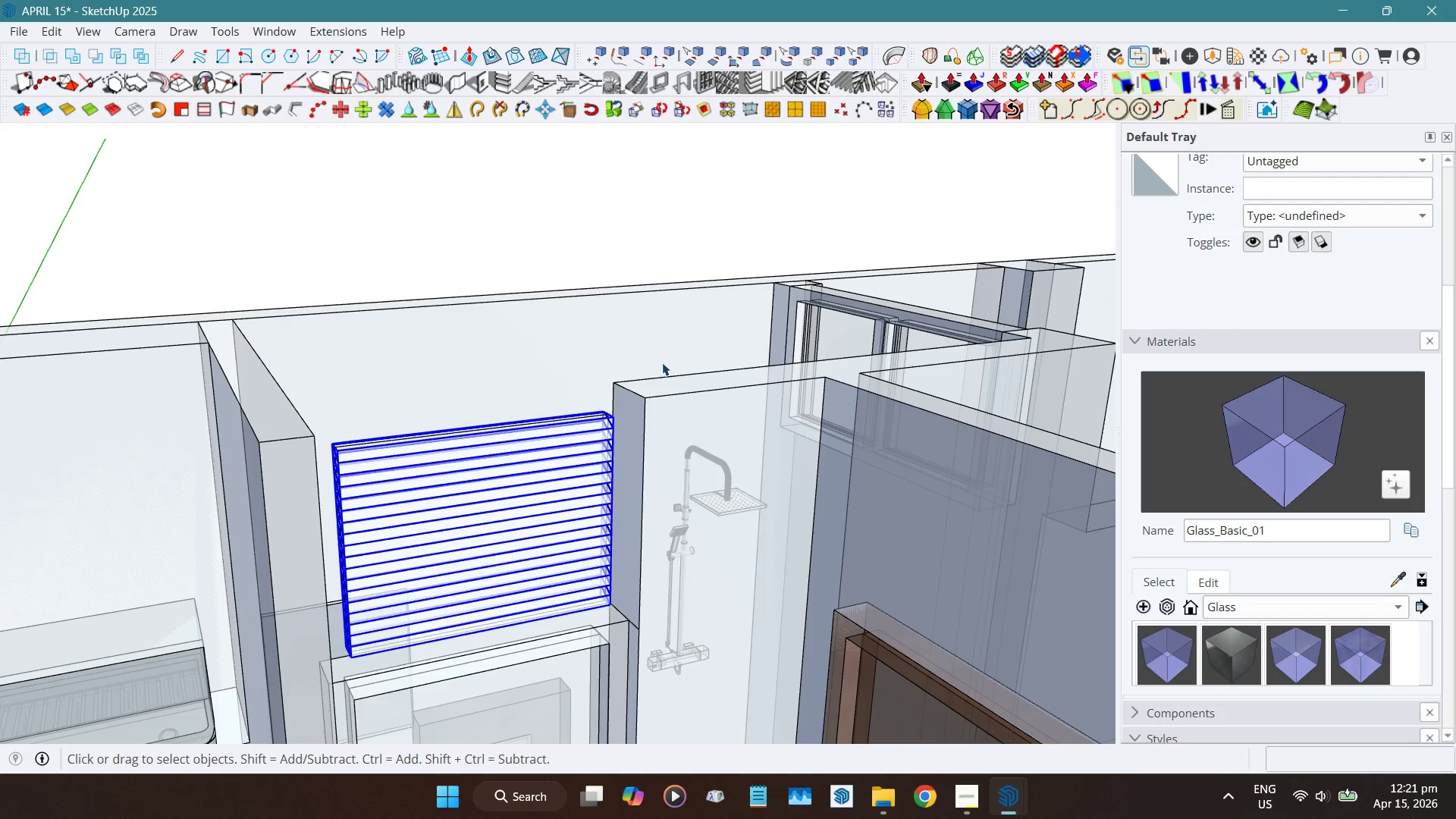 
key(Alt+AltLeft)
 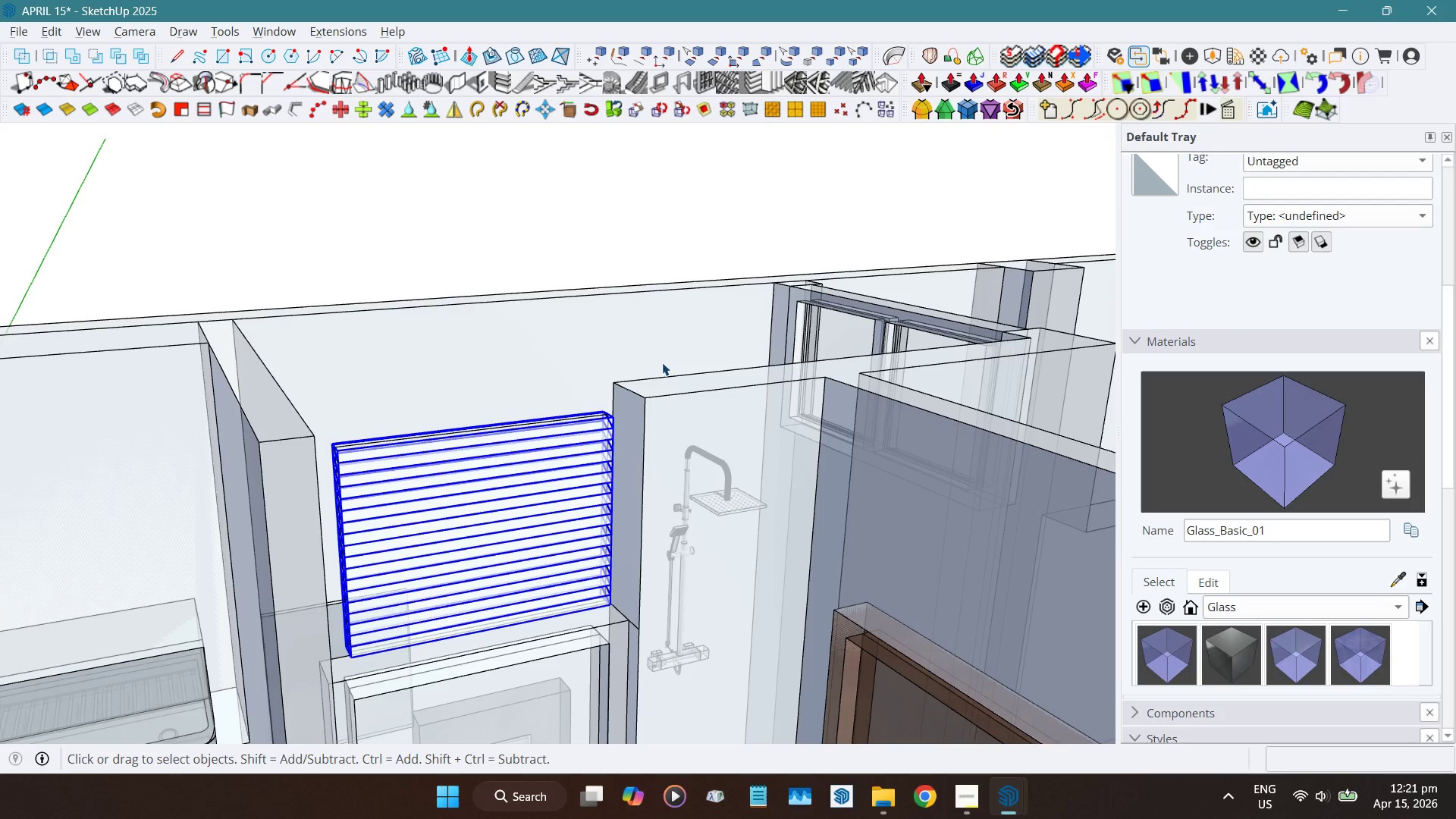 
key(Alt+X)
 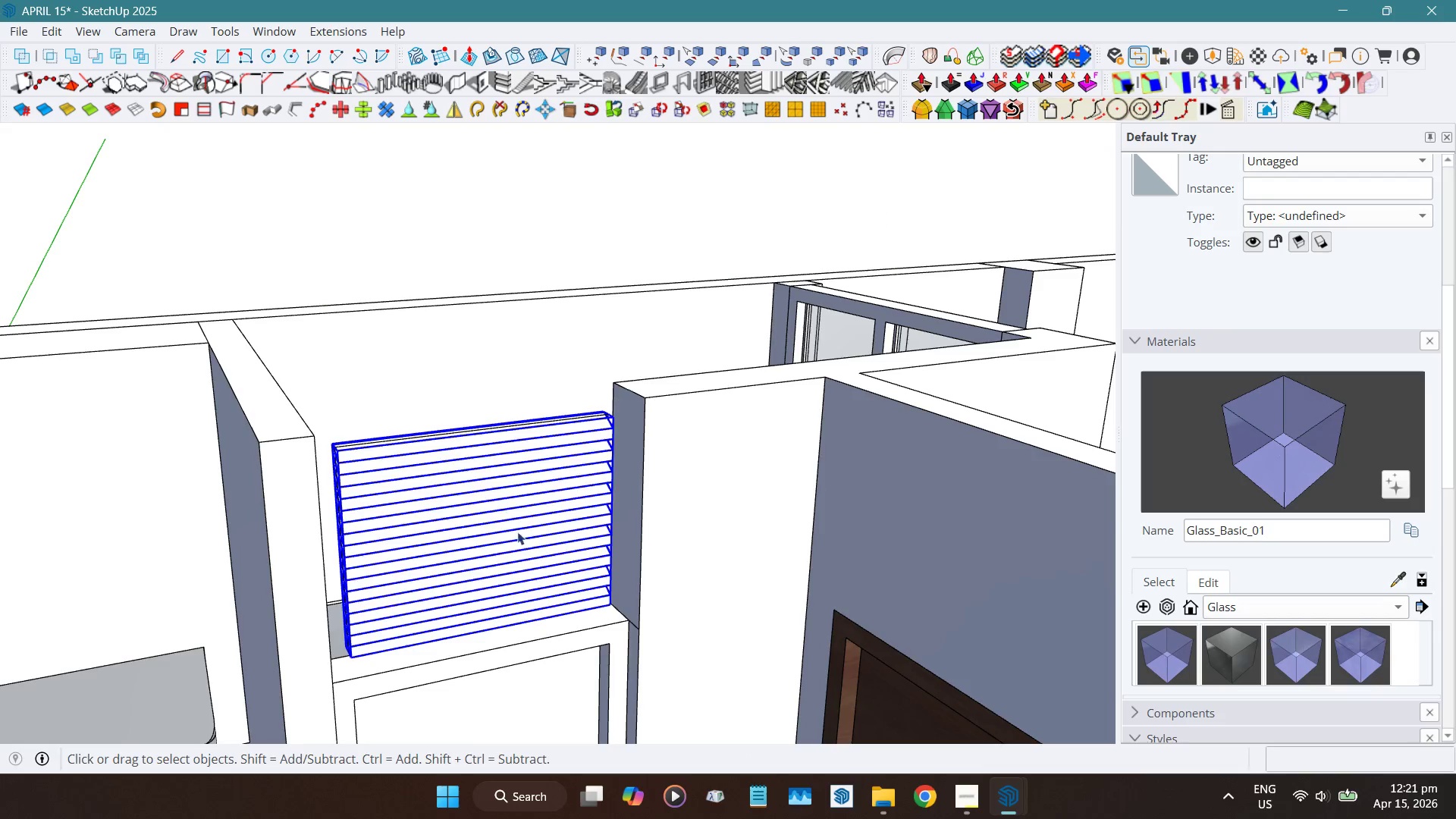 
scroll: coordinate [517, 526], scroll_direction: up, amount: 2.0
 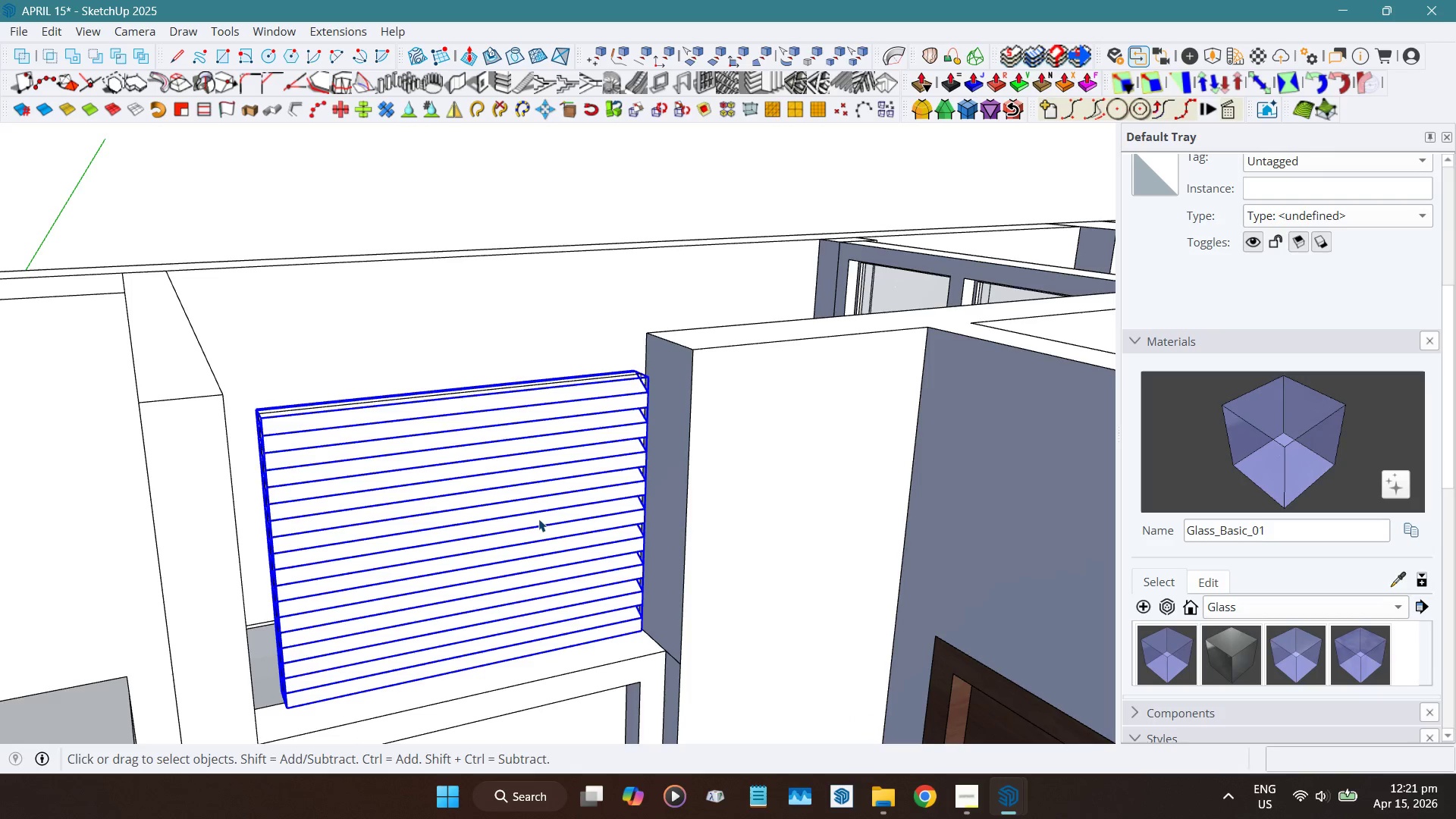 
key(Shift+ShiftLeft)
 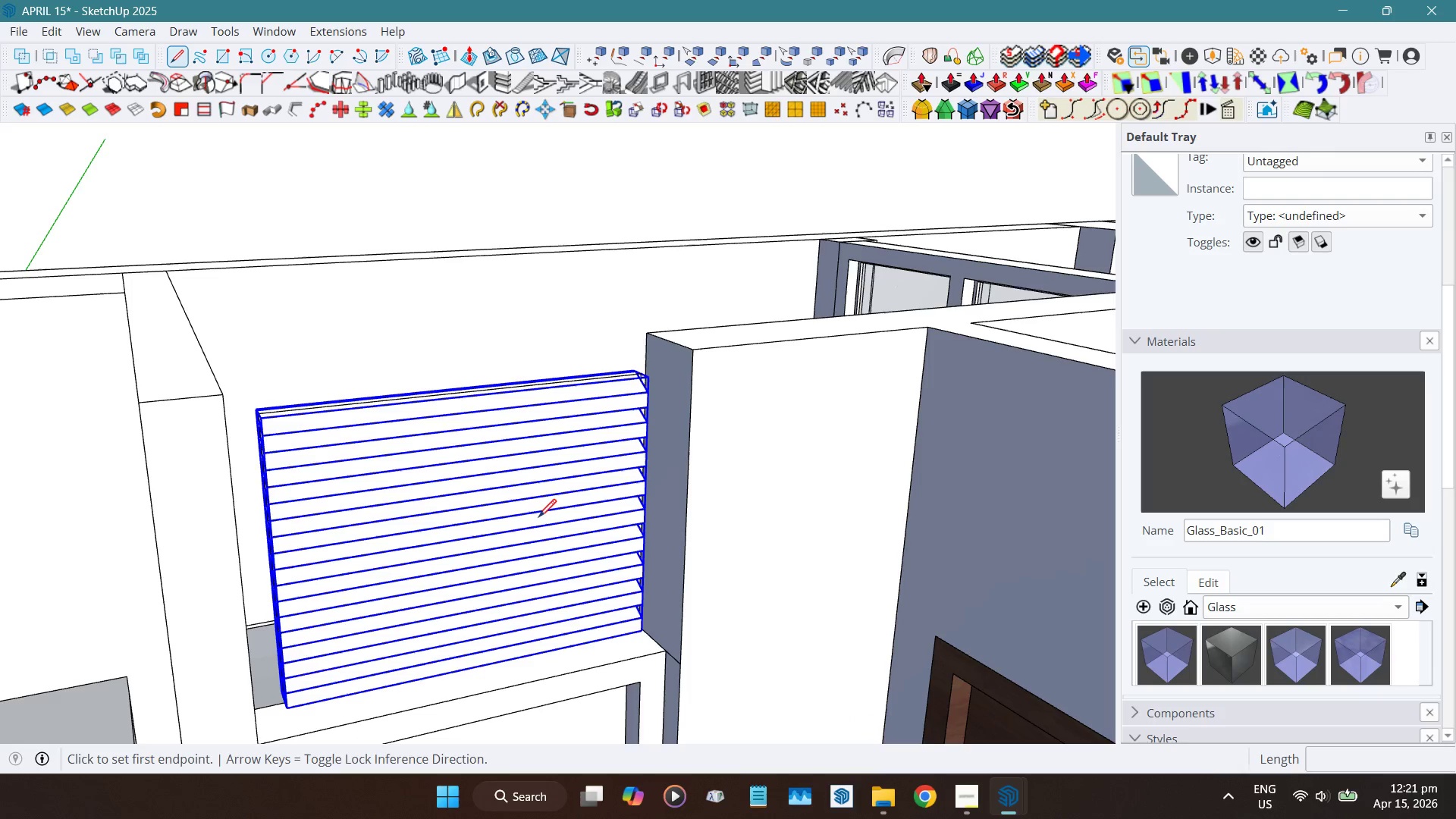 
key(Shift+F)
 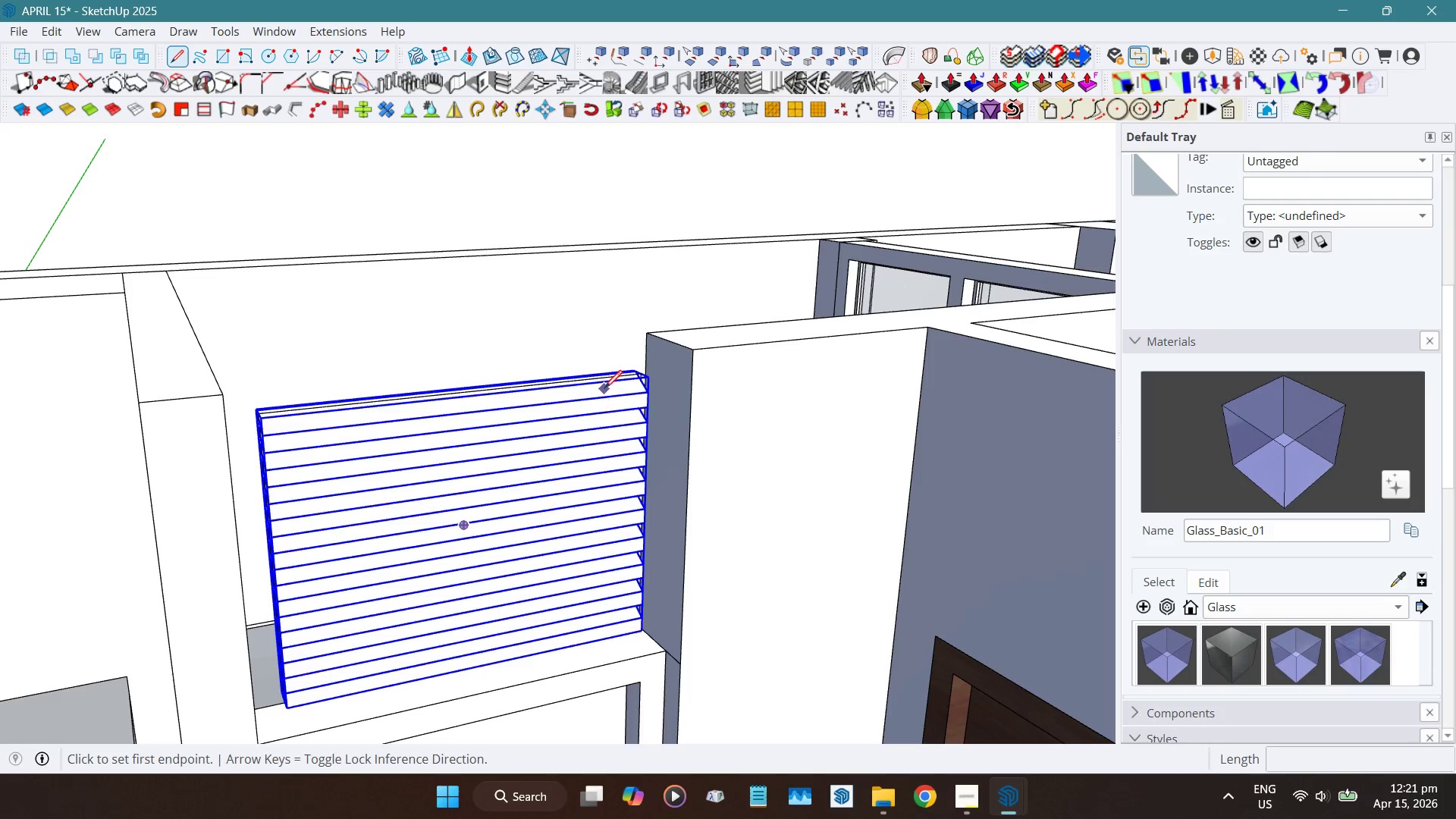 
key(Space)
 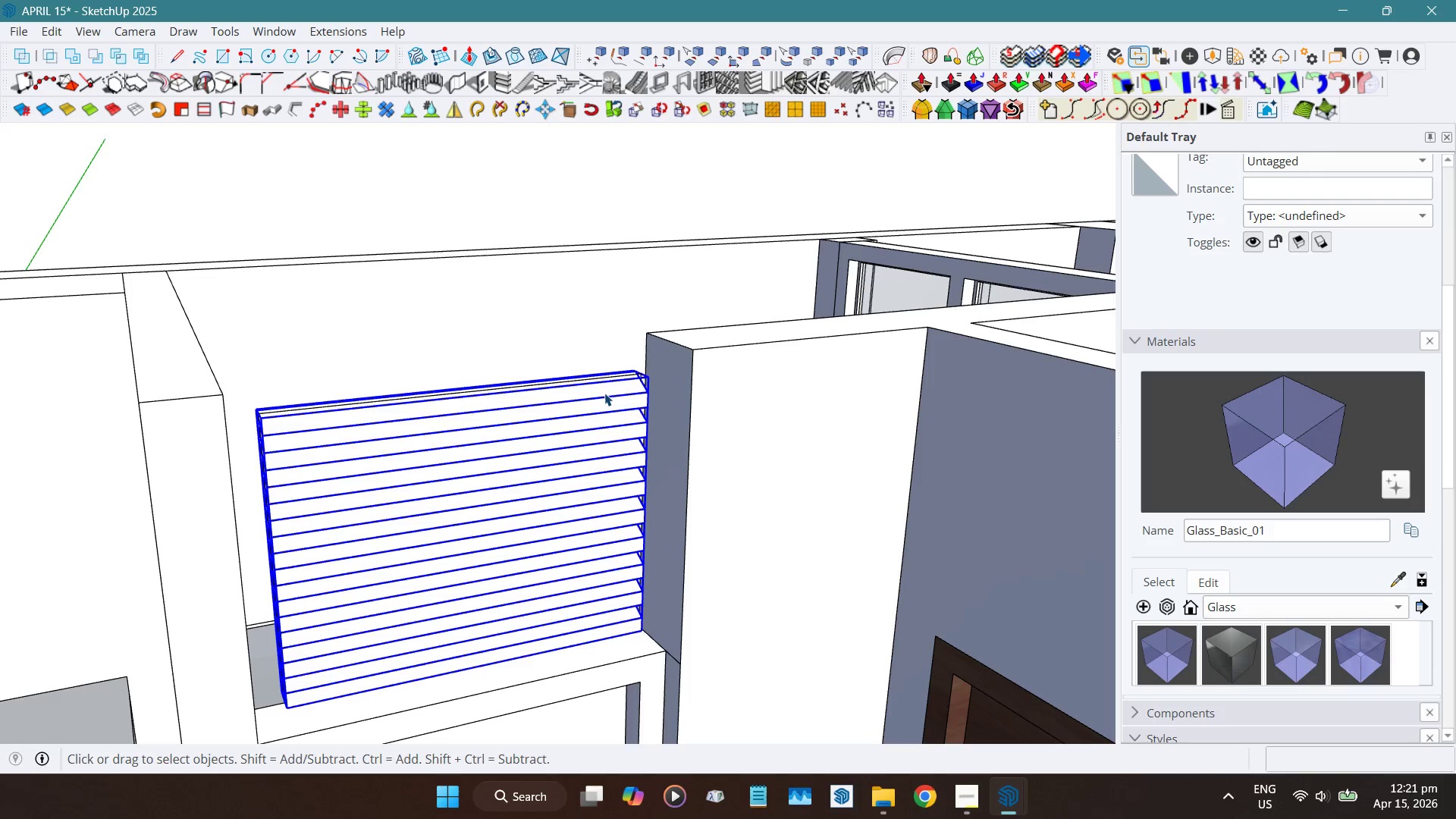 
left_click([604, 393])
 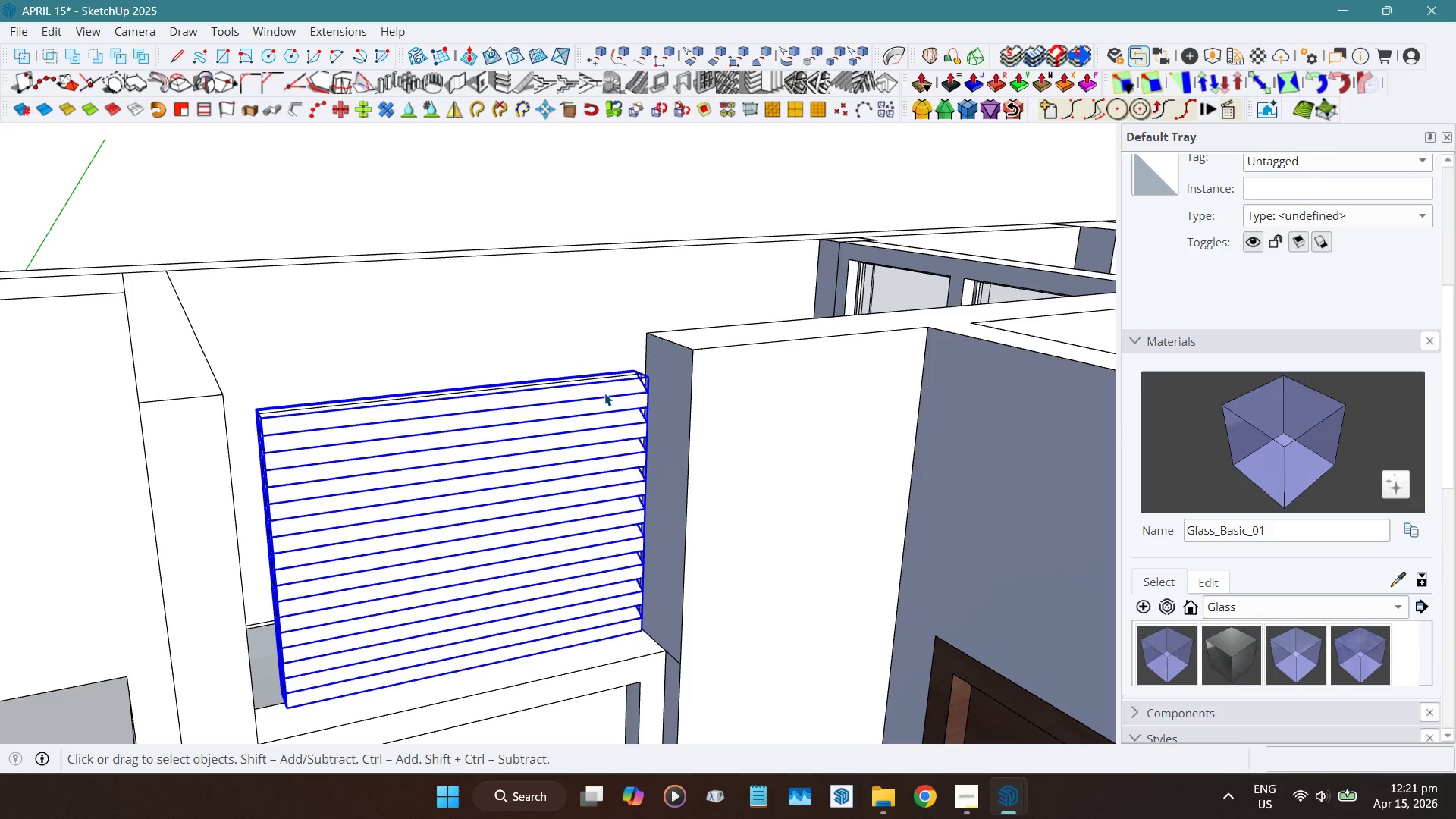 
key(Shift+ShiftLeft)
 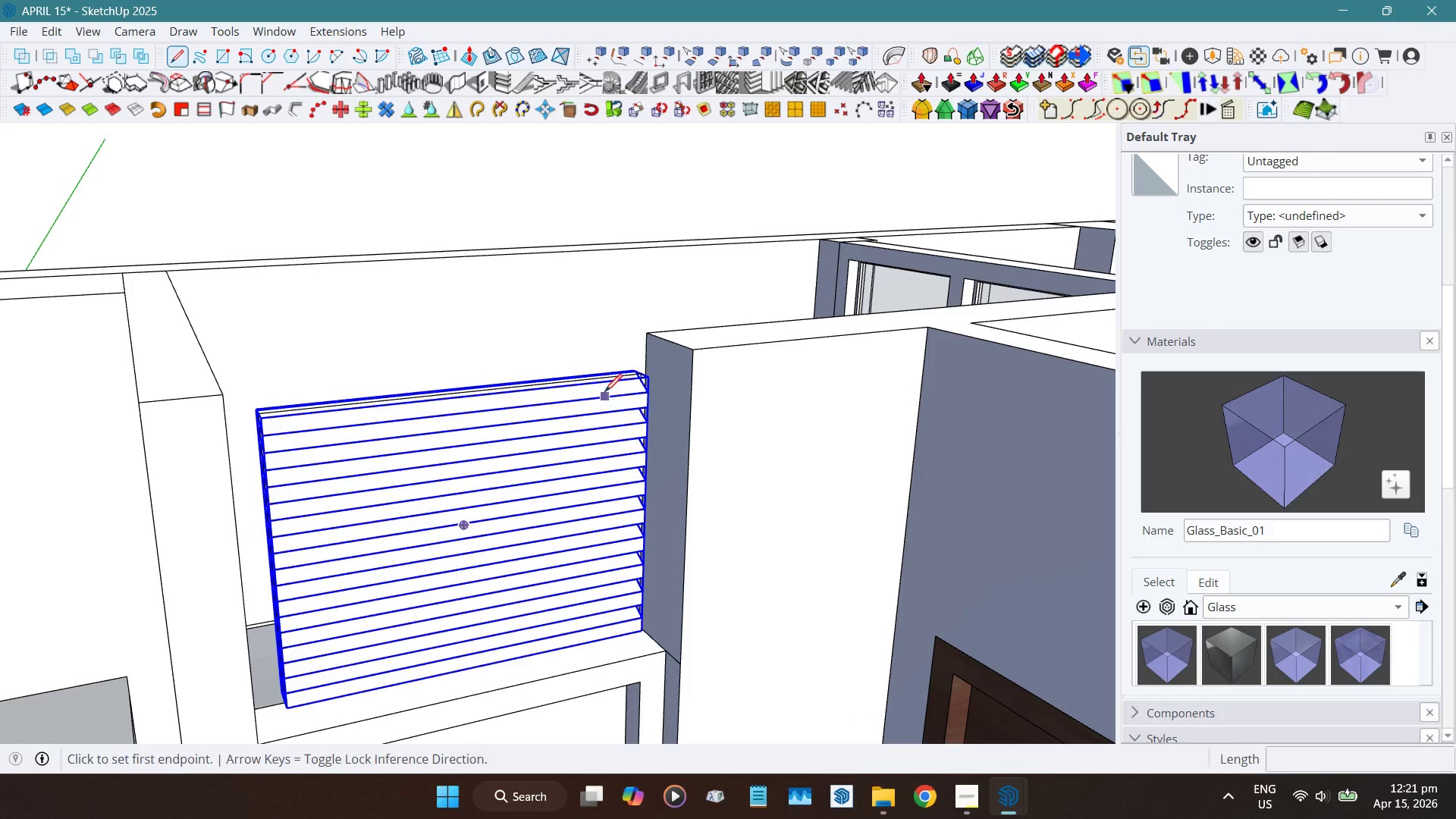 
key(Shift+F)
 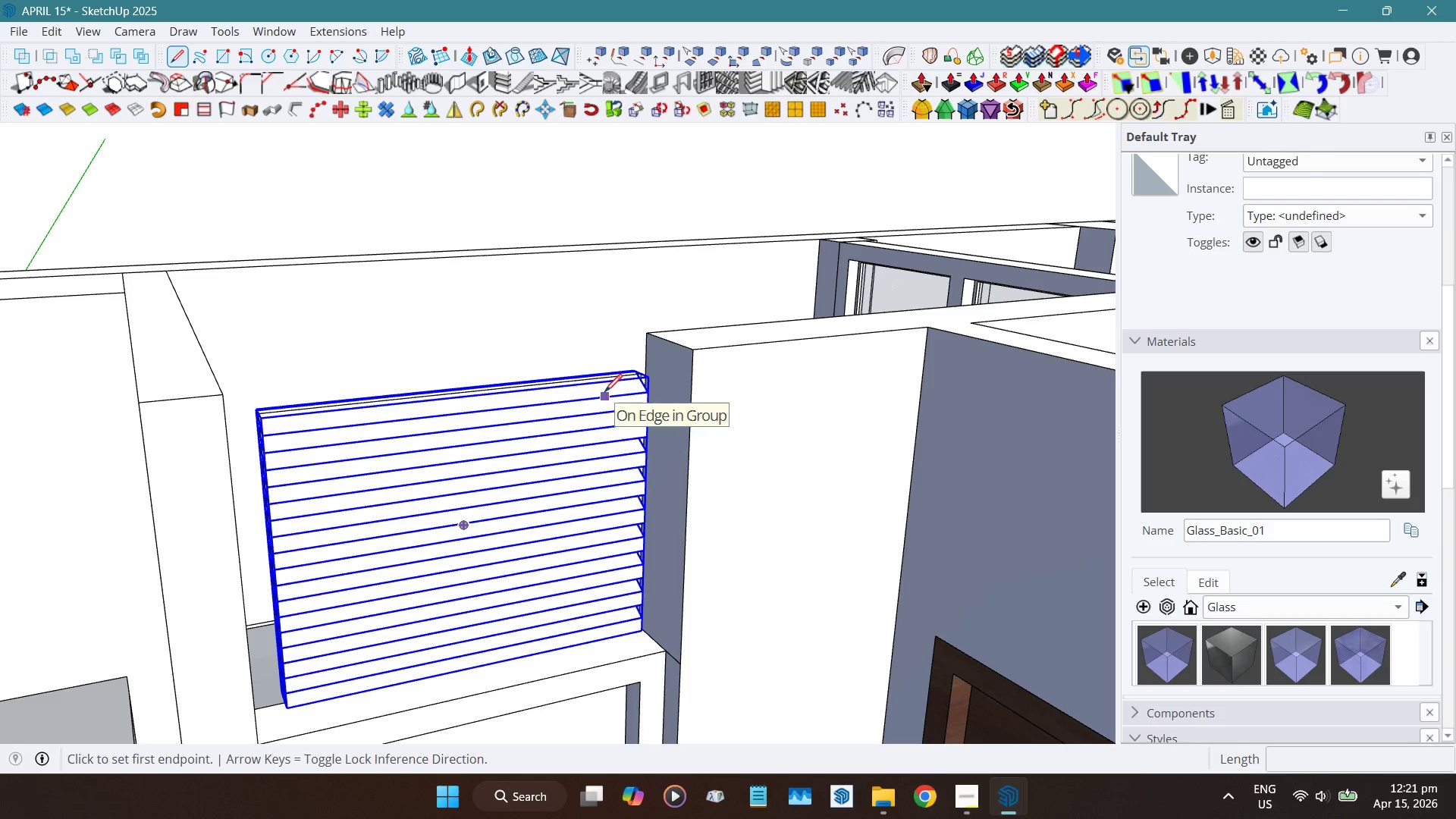 
key(Space)
 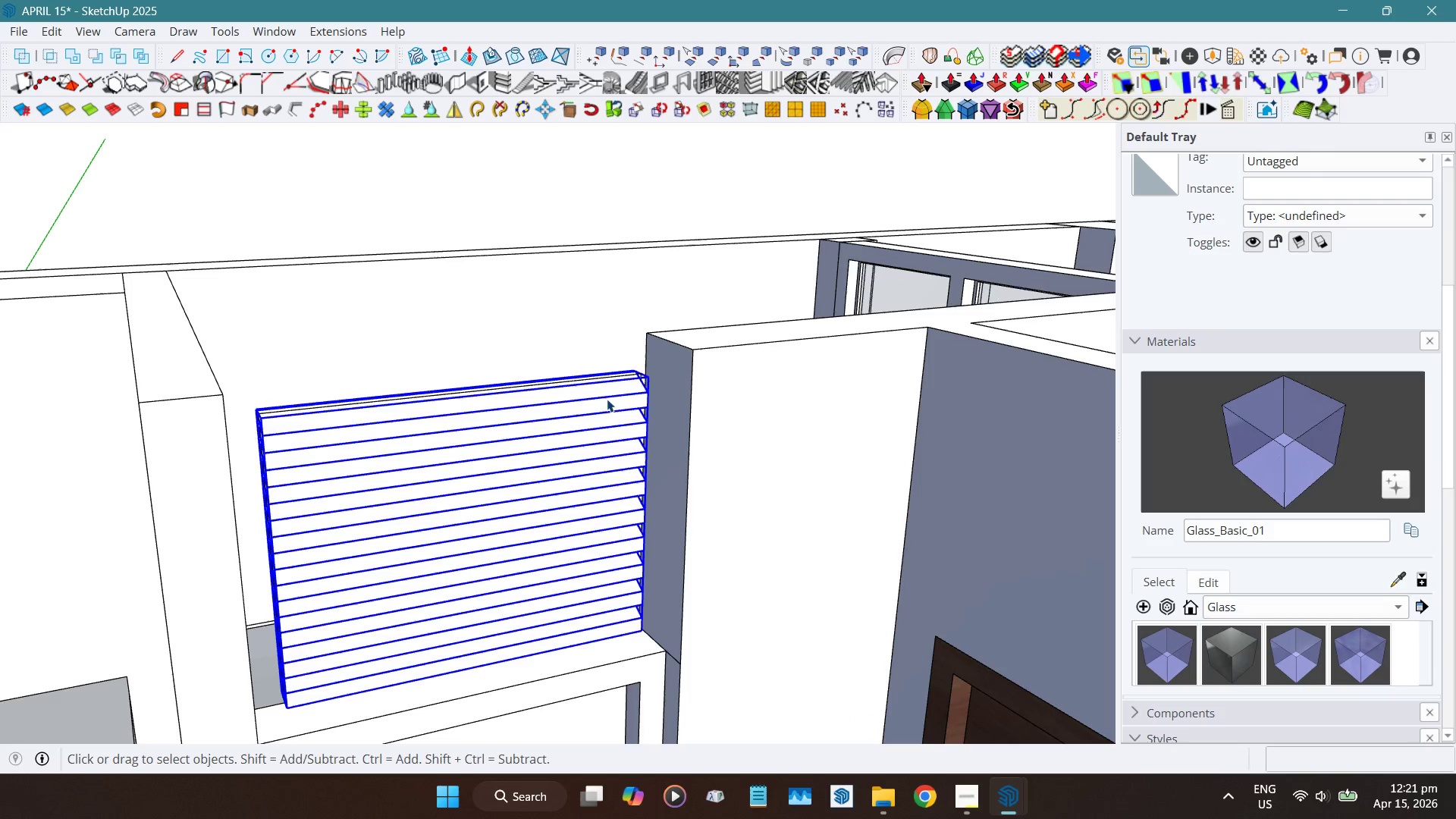 
key(Control+ControlLeft)
 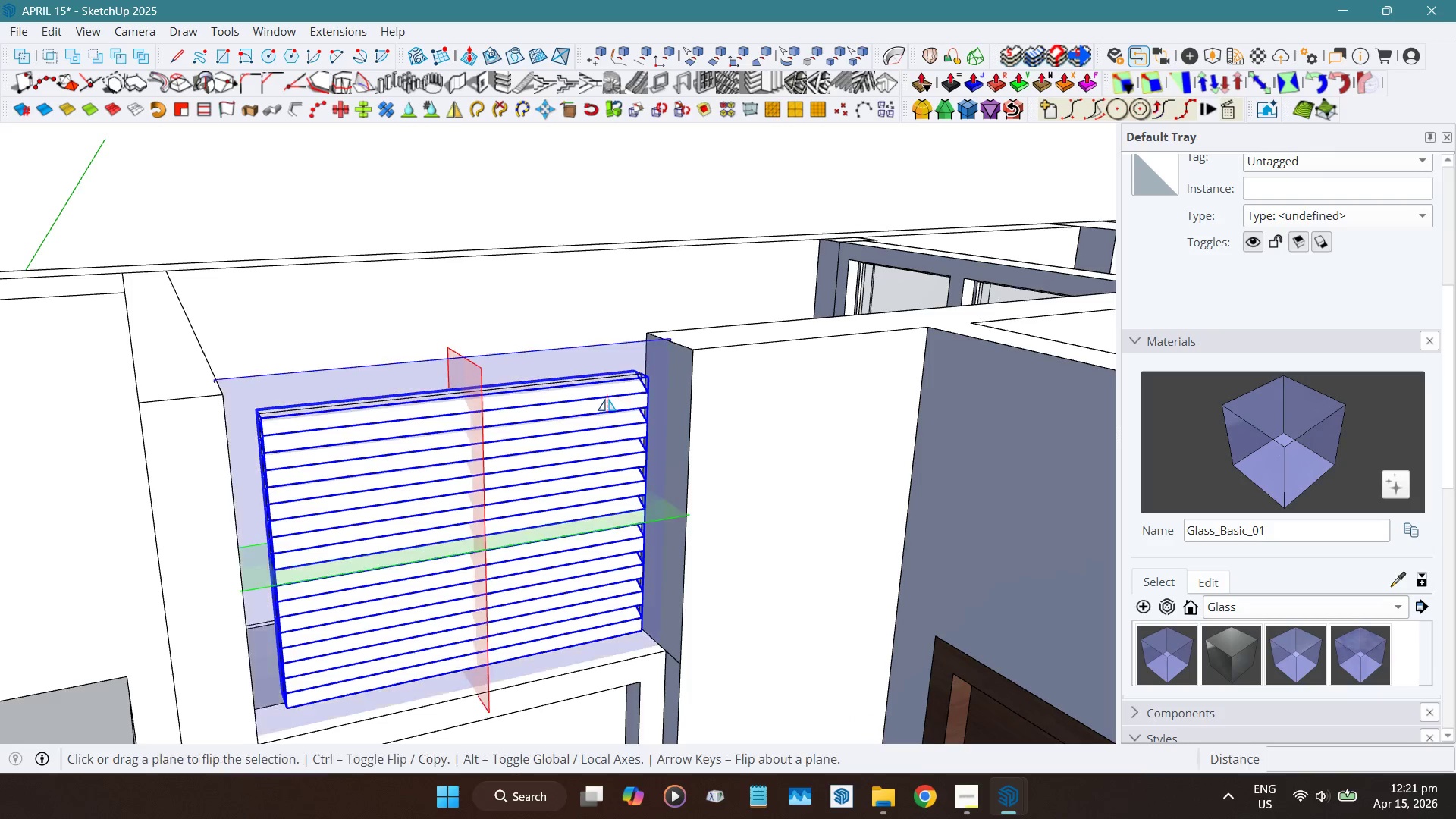 
key(Control+F)
 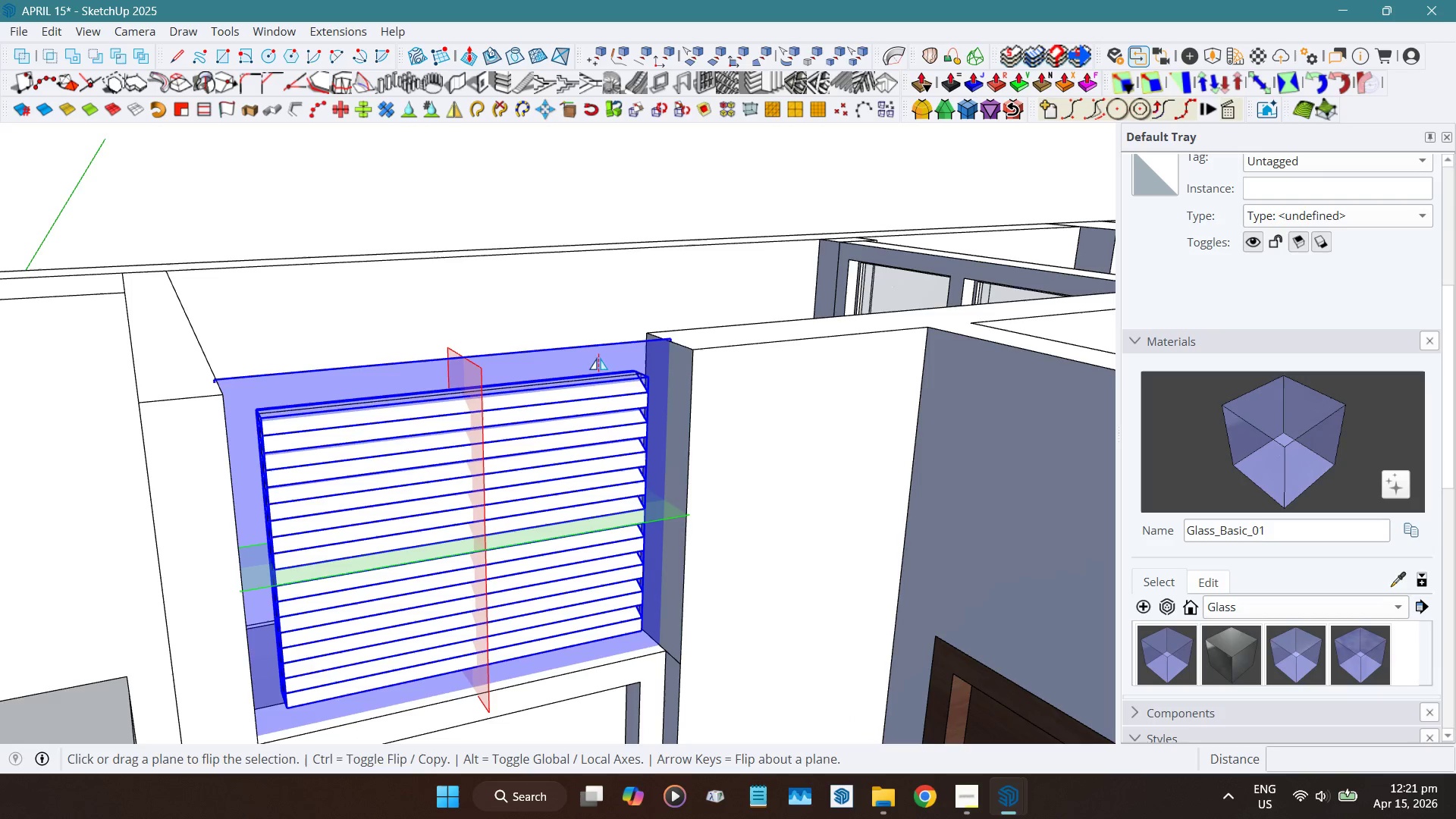 
left_click([597, 350])
 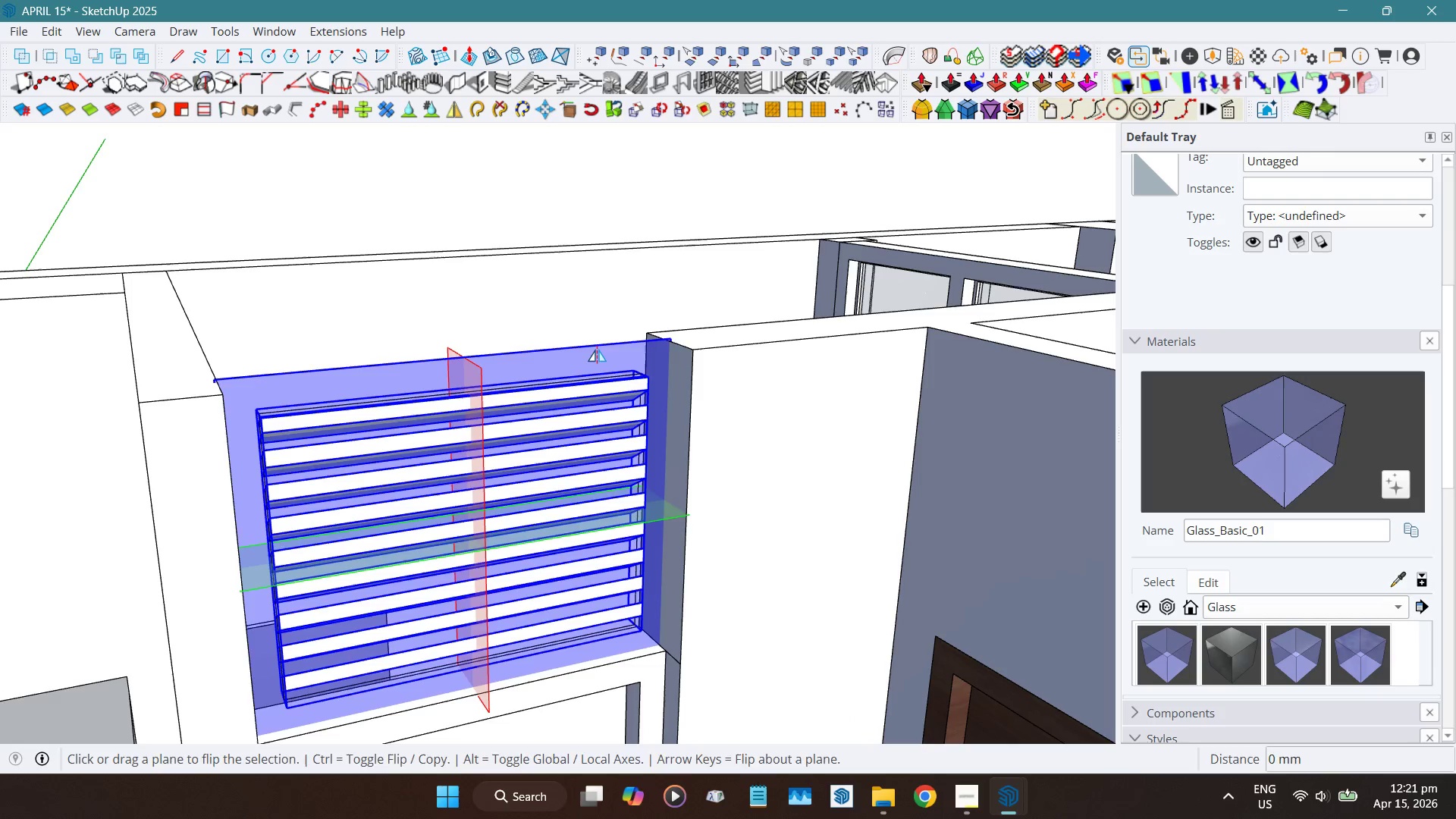 
key(Space)
 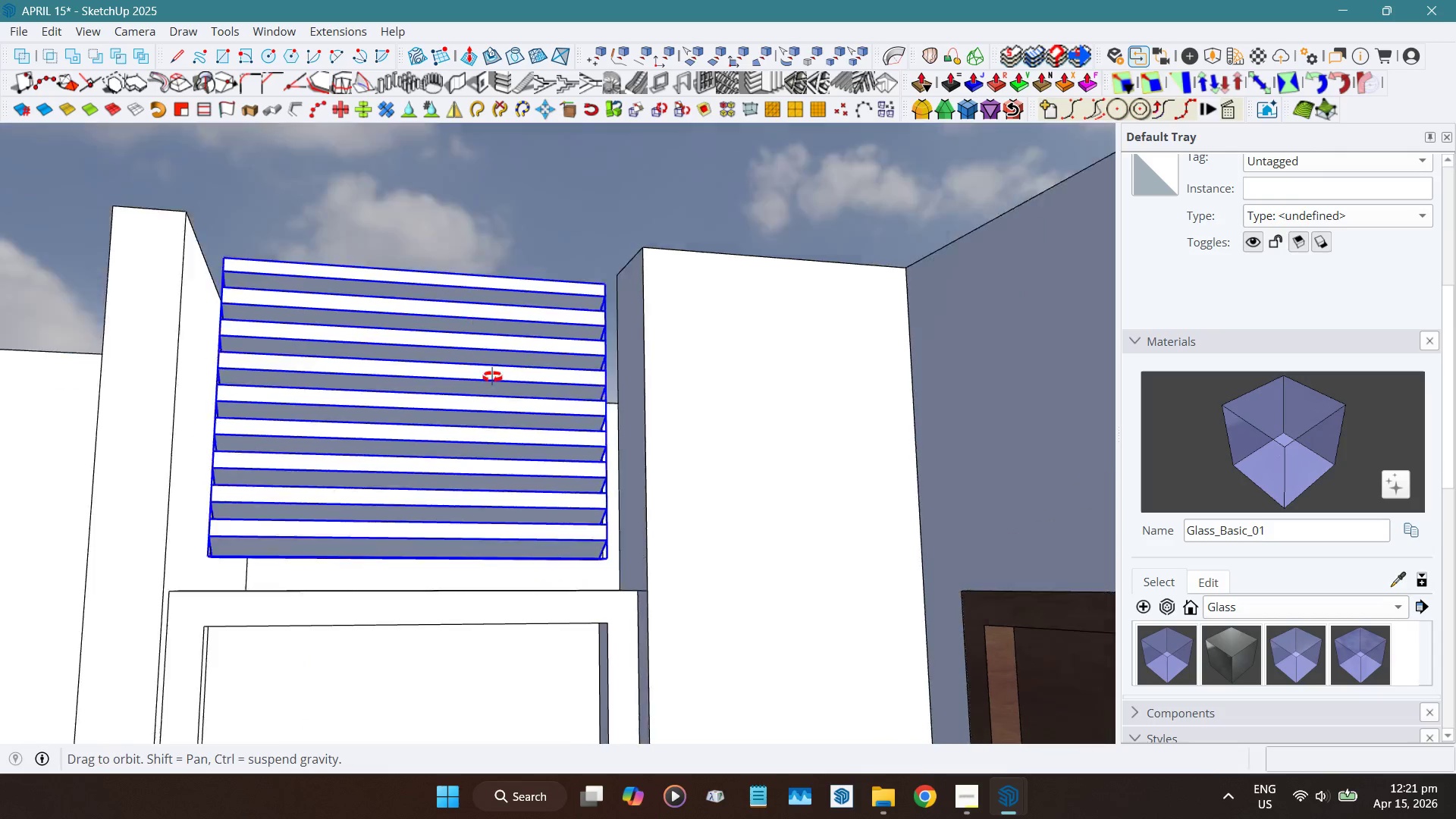 
key(Shift+ShiftLeft)
 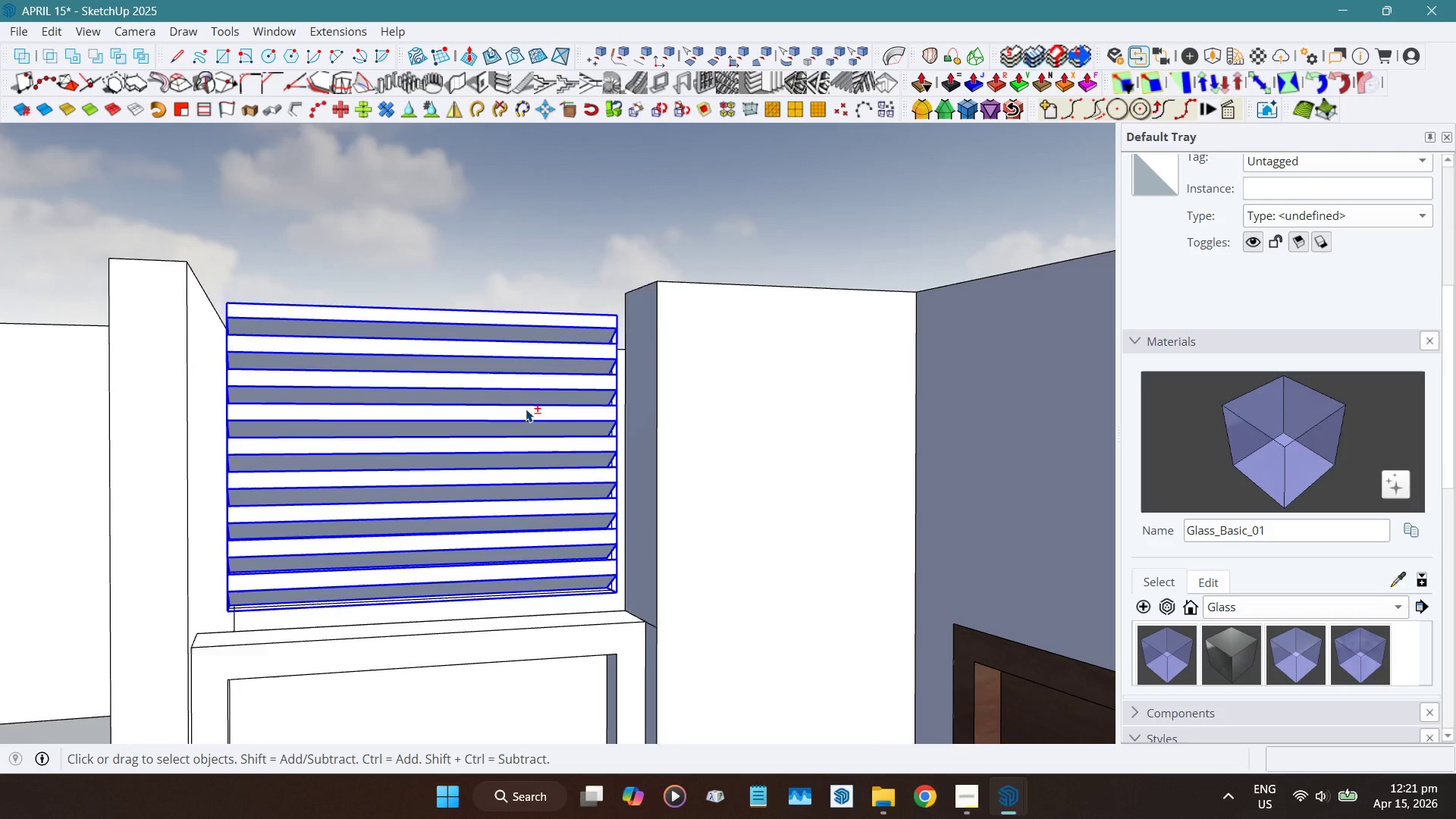 
key(Shift+A)
 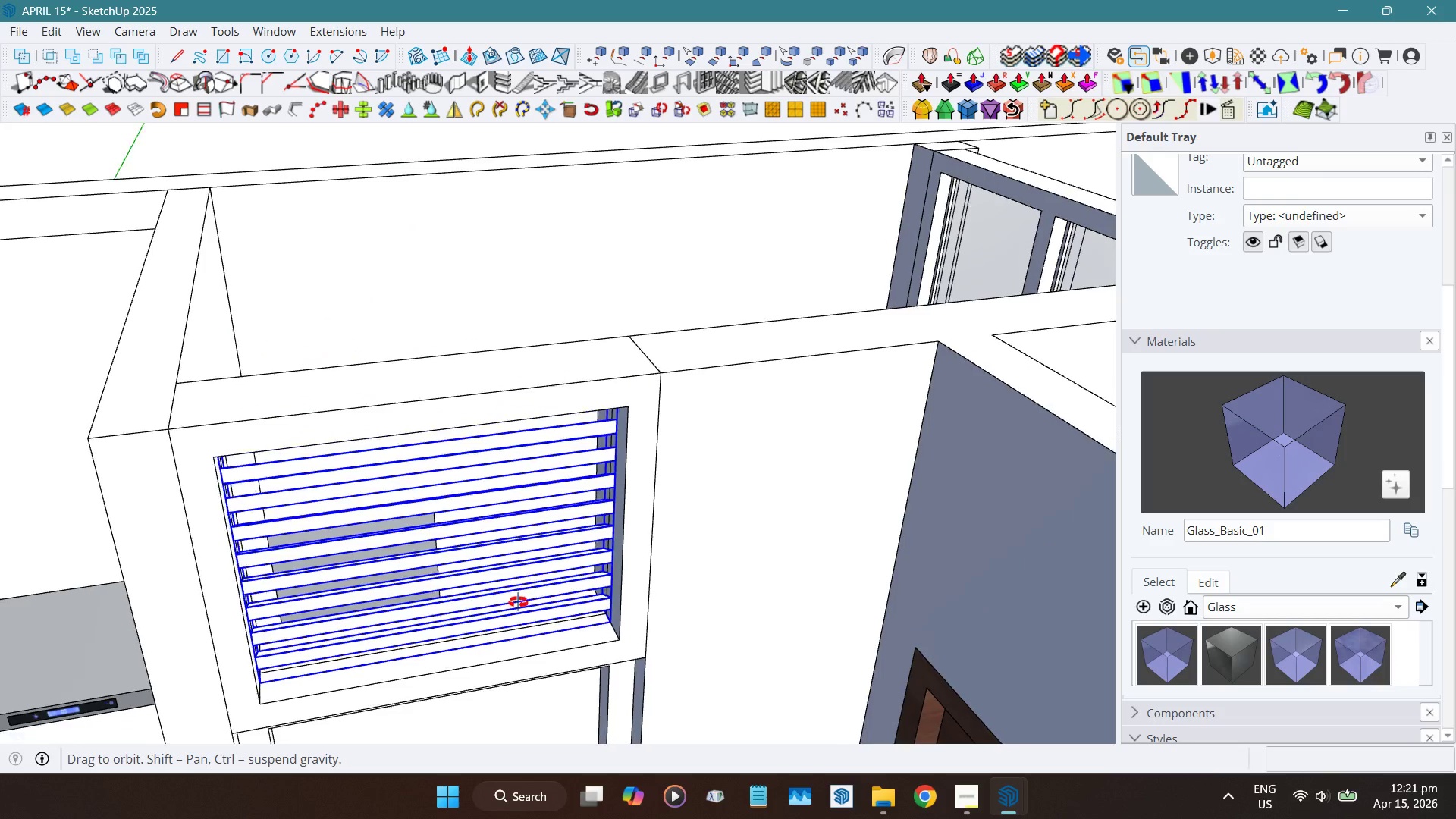 
hold_key(key=ShiftLeft, duration=0.75)
left_click([522, 384])
 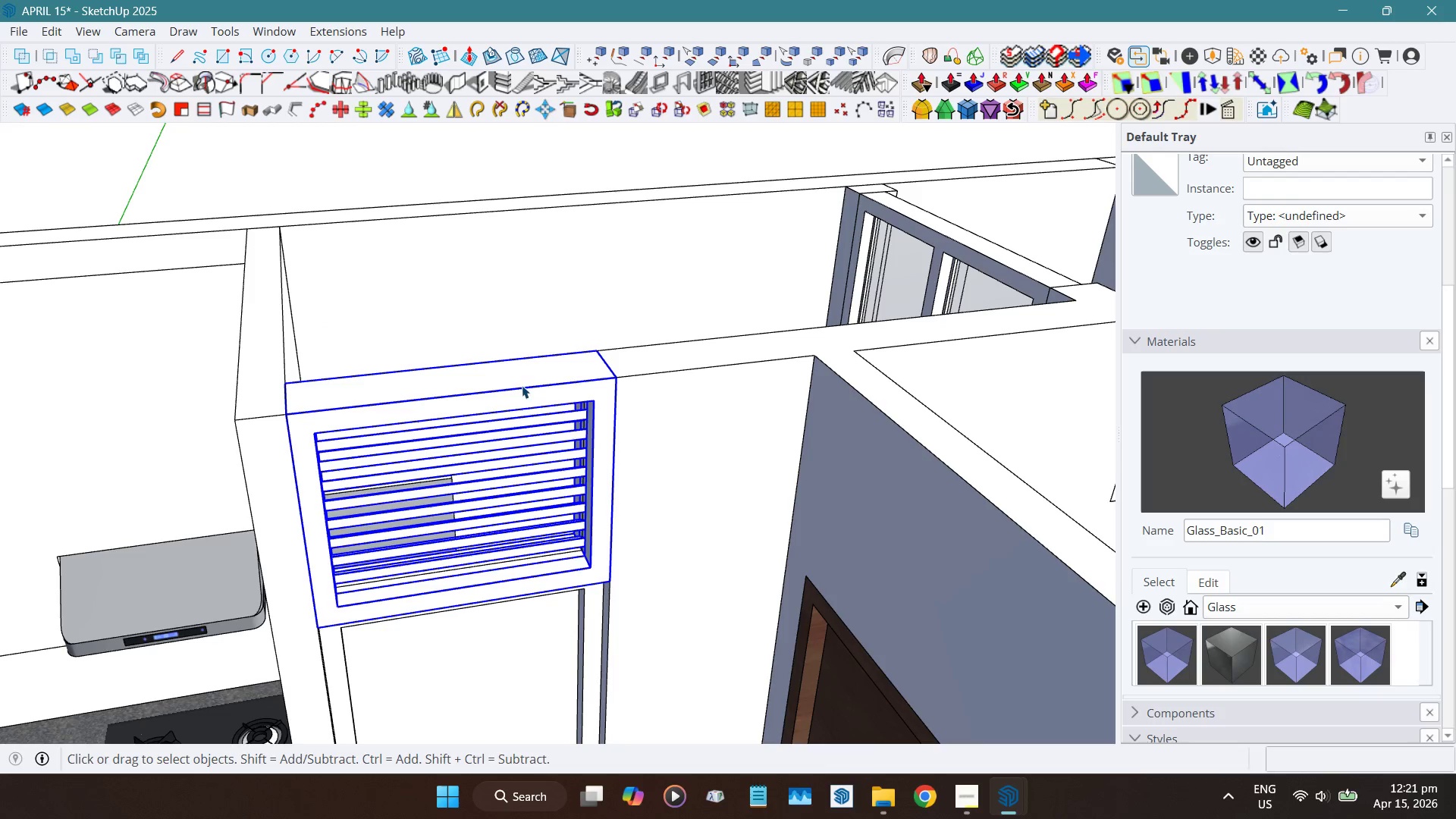 
scroll: coordinate [522, 383], scroll_direction: down, amount: 3.0
 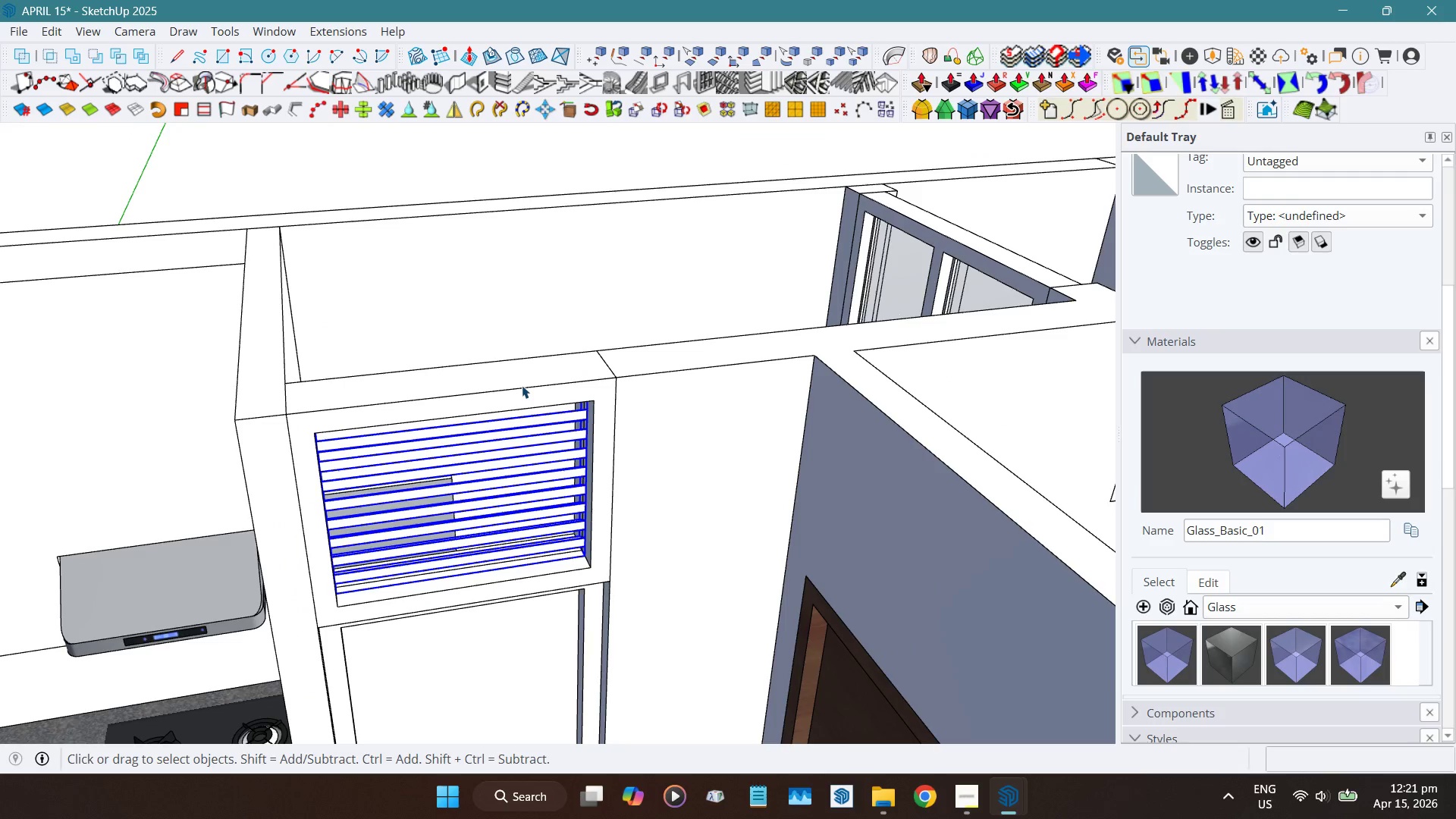 
key(G)
 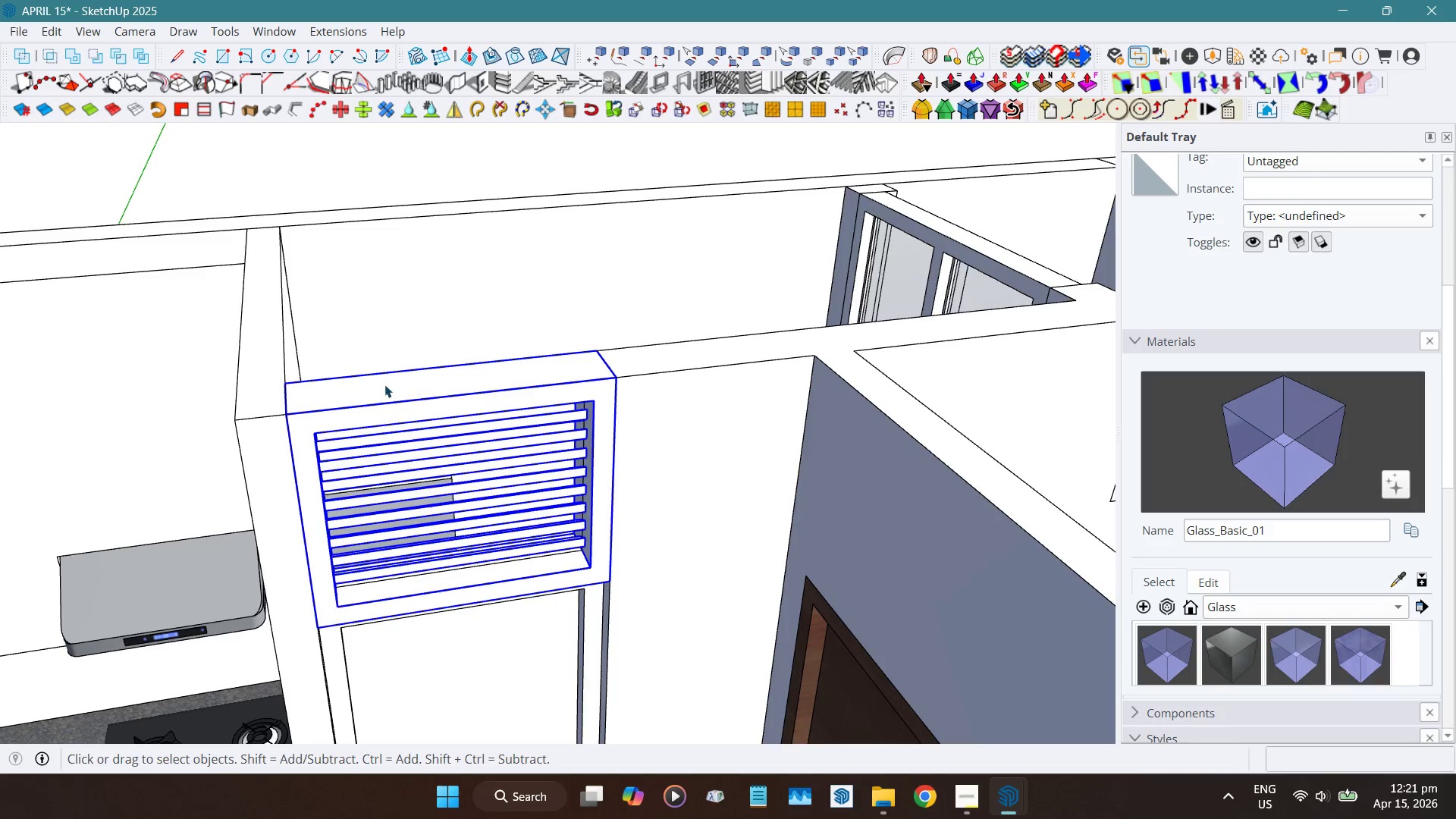 
scroll: coordinate [386, 384], scroll_direction: down, amount: 5.0
 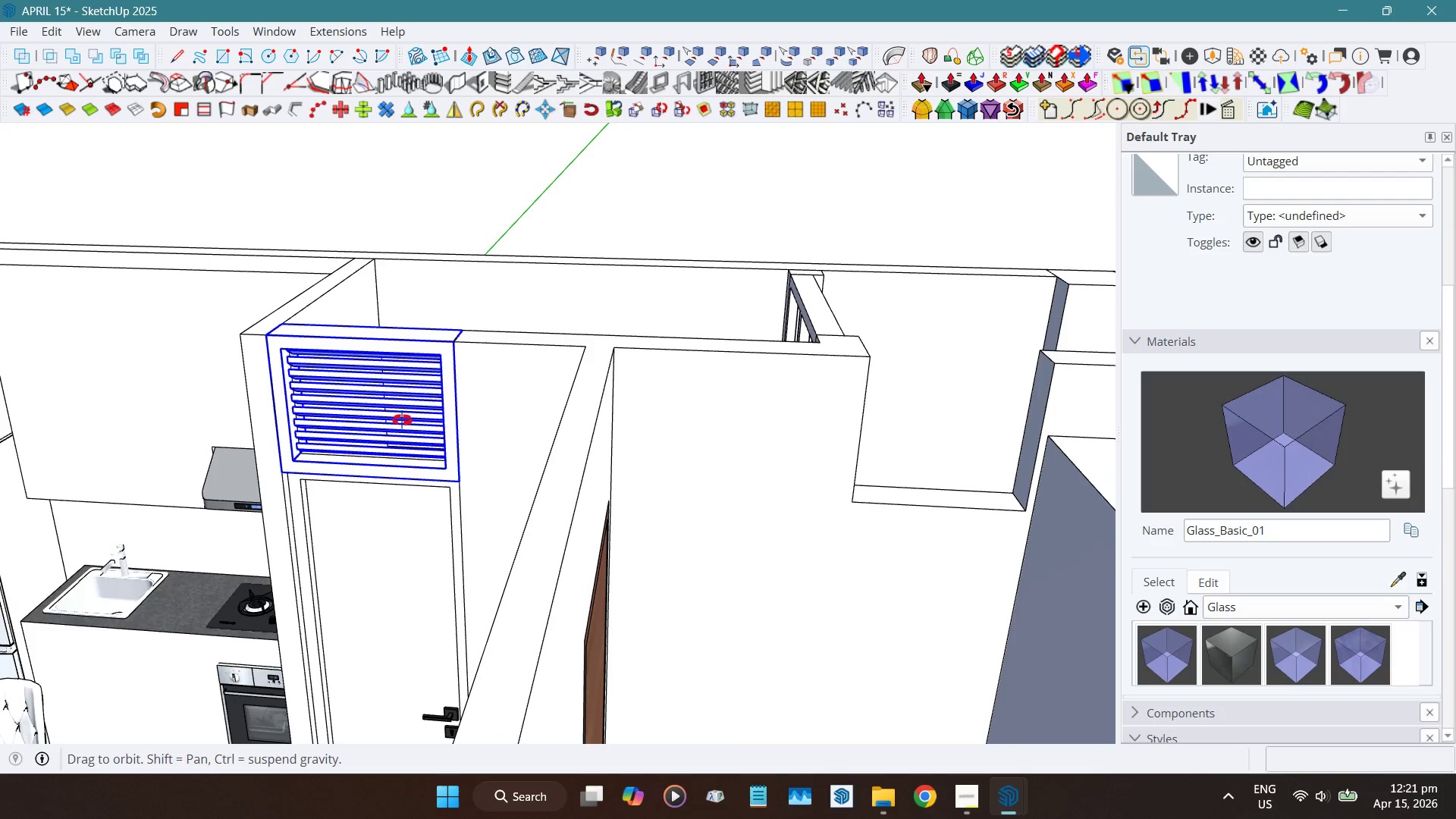 
hold_key(key=ShiftLeft, duration=0.47)
 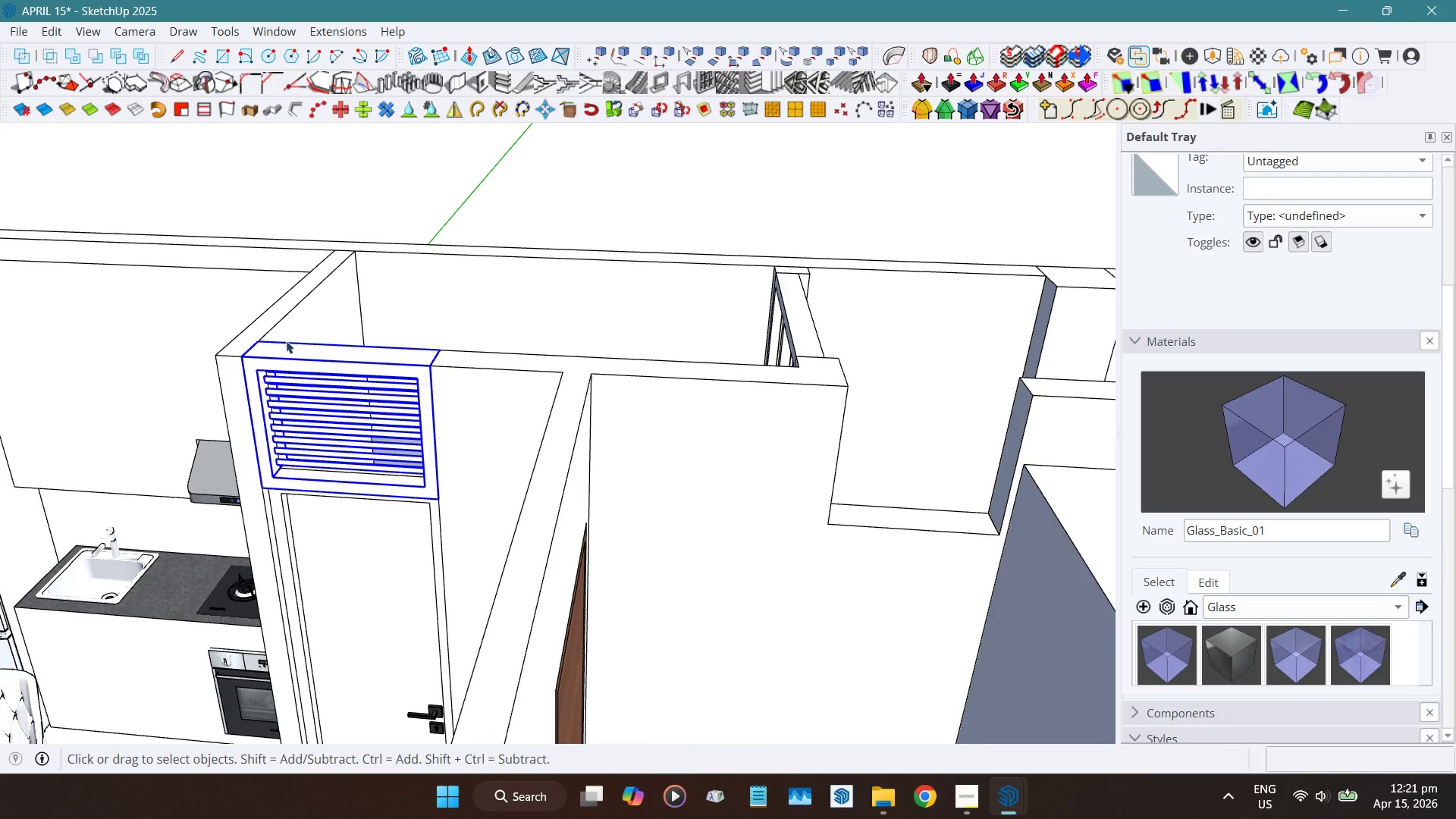 
scroll: coordinate [261, 347], scroll_direction: none, amount: 0.0
 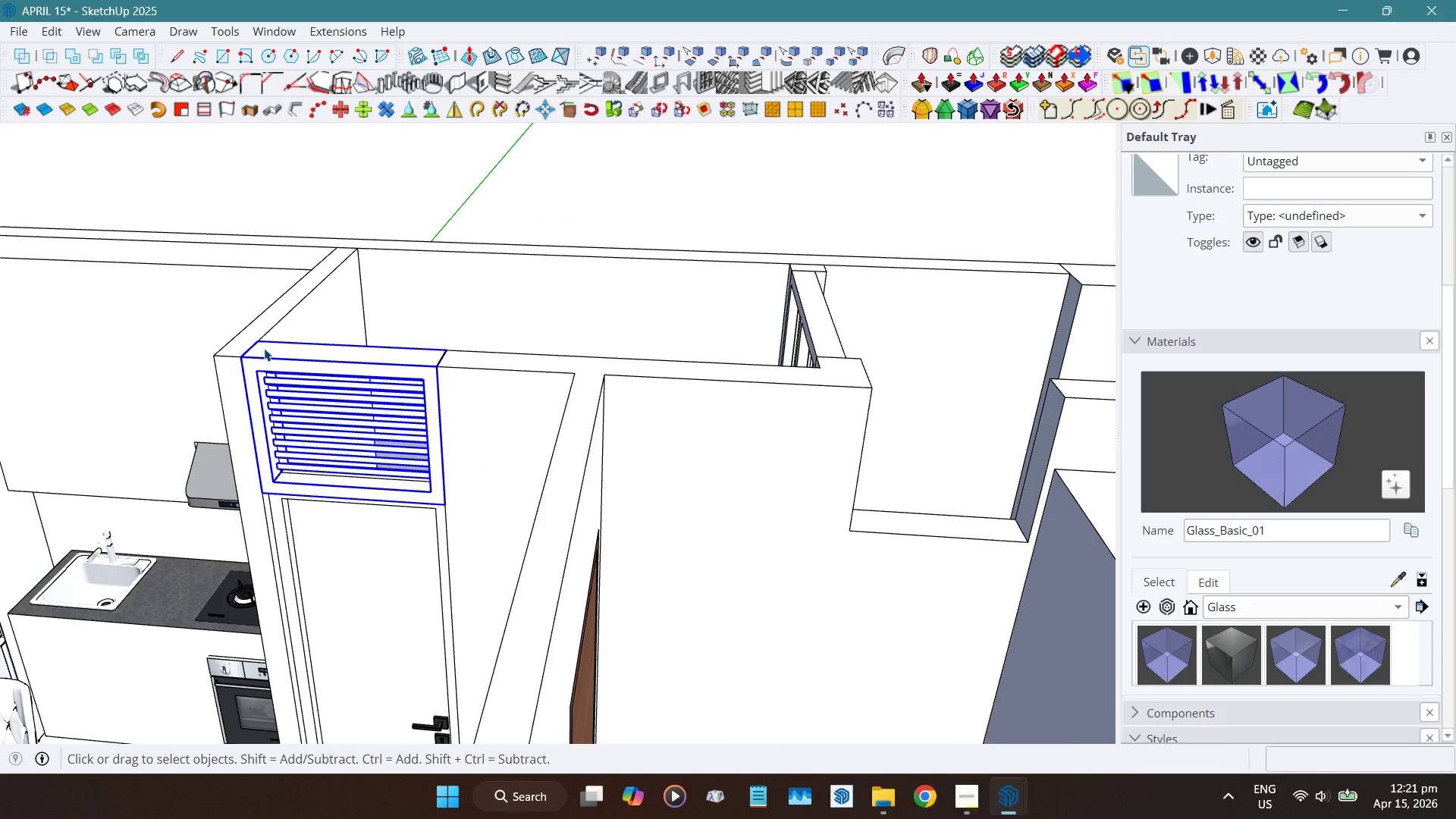 
scroll: coordinate [265, 348], scroll_direction: down, amount: 5.0
 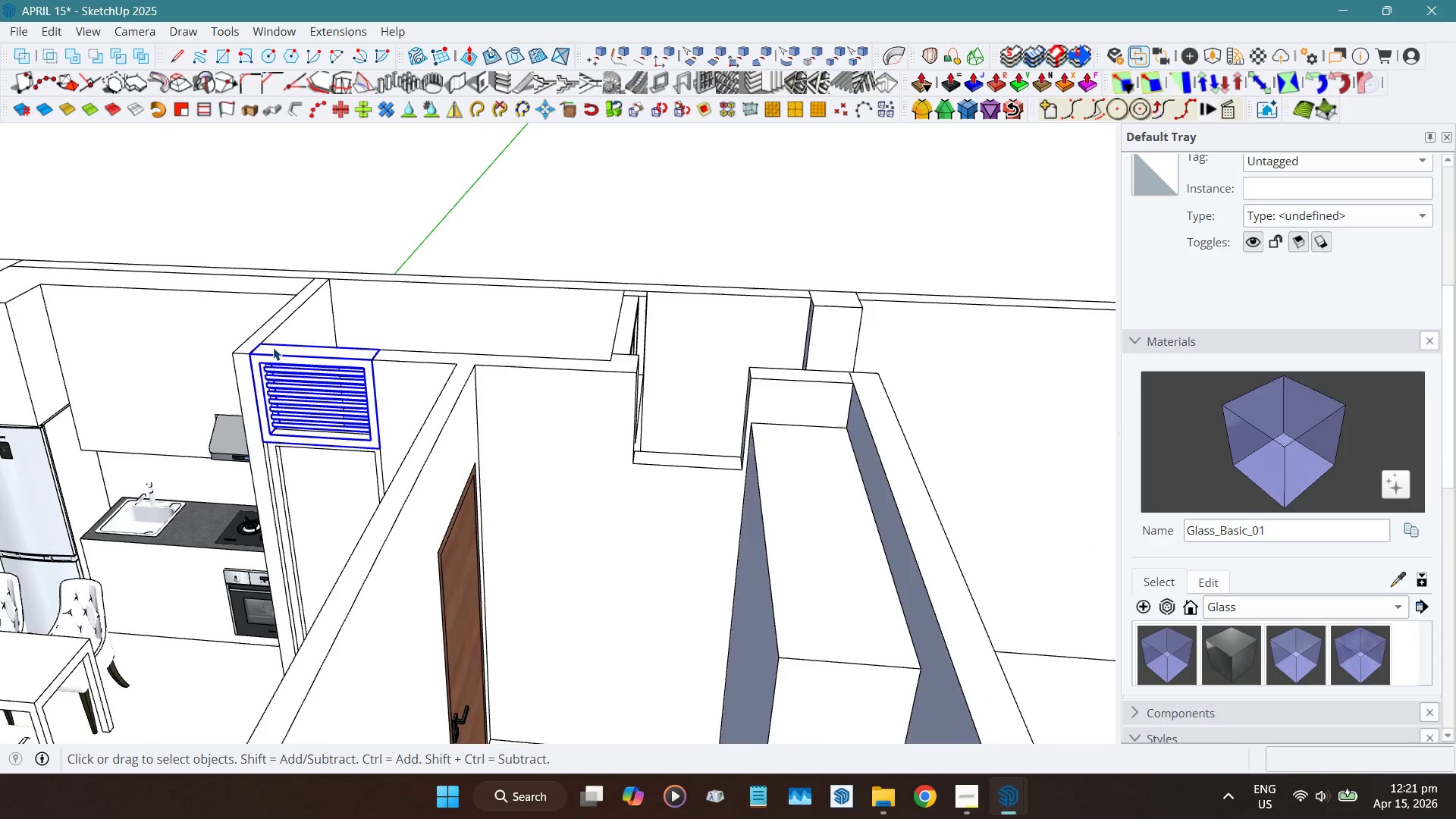 
right_click([273, 347])
 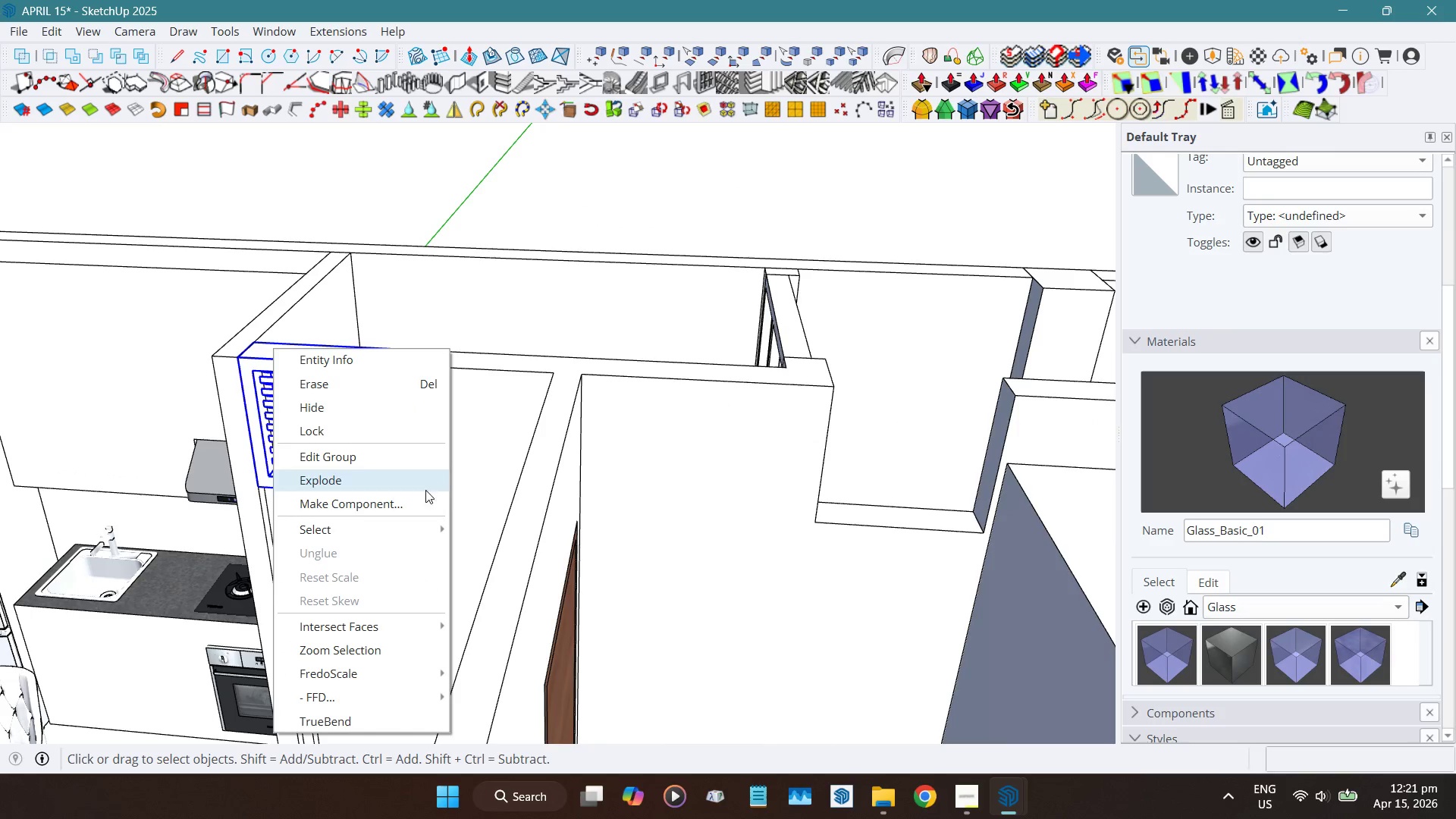 
scroll: coordinate [273, 347], scroll_direction: up, amount: 3.0
 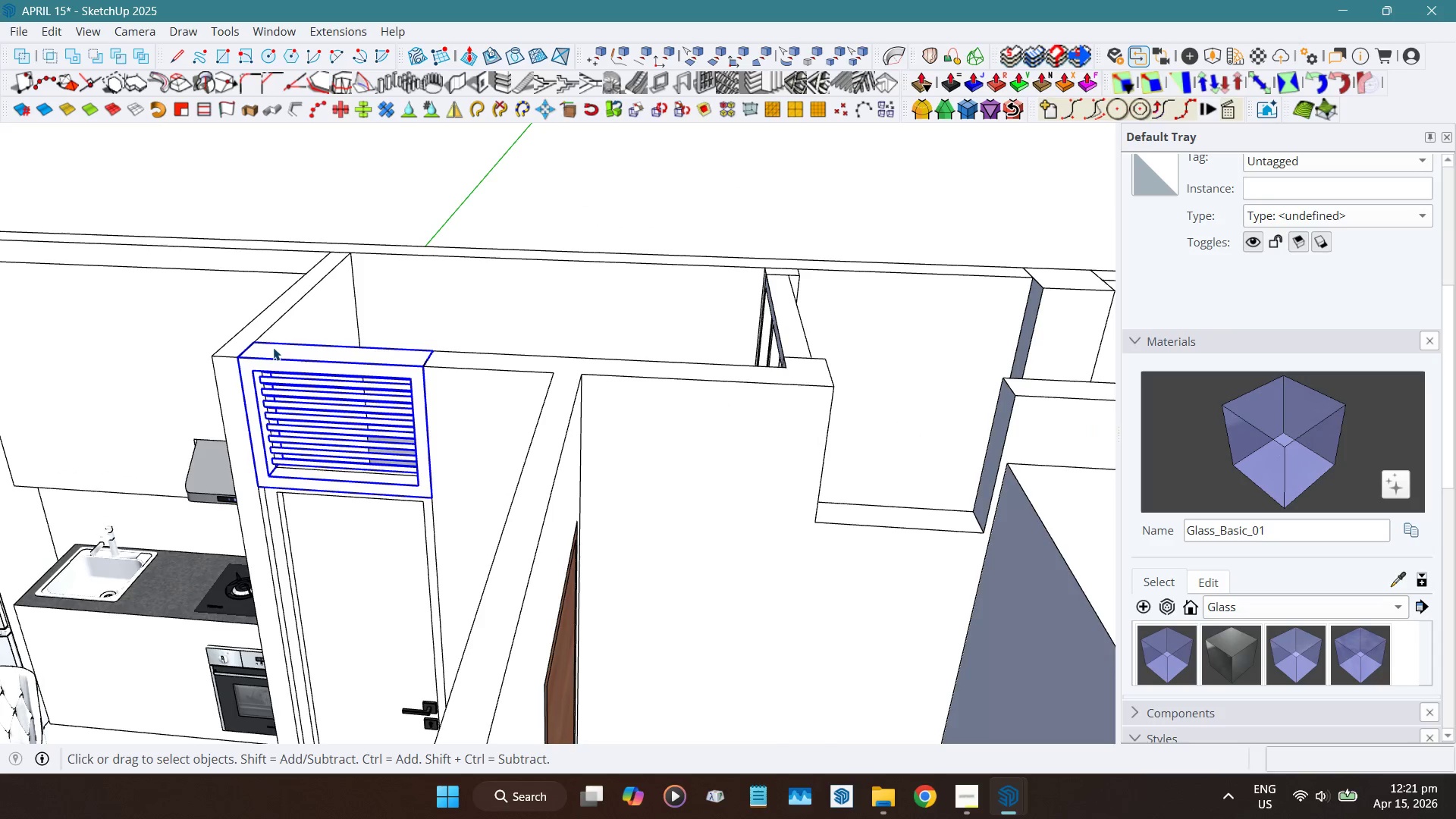 
left_click([419, 506])
 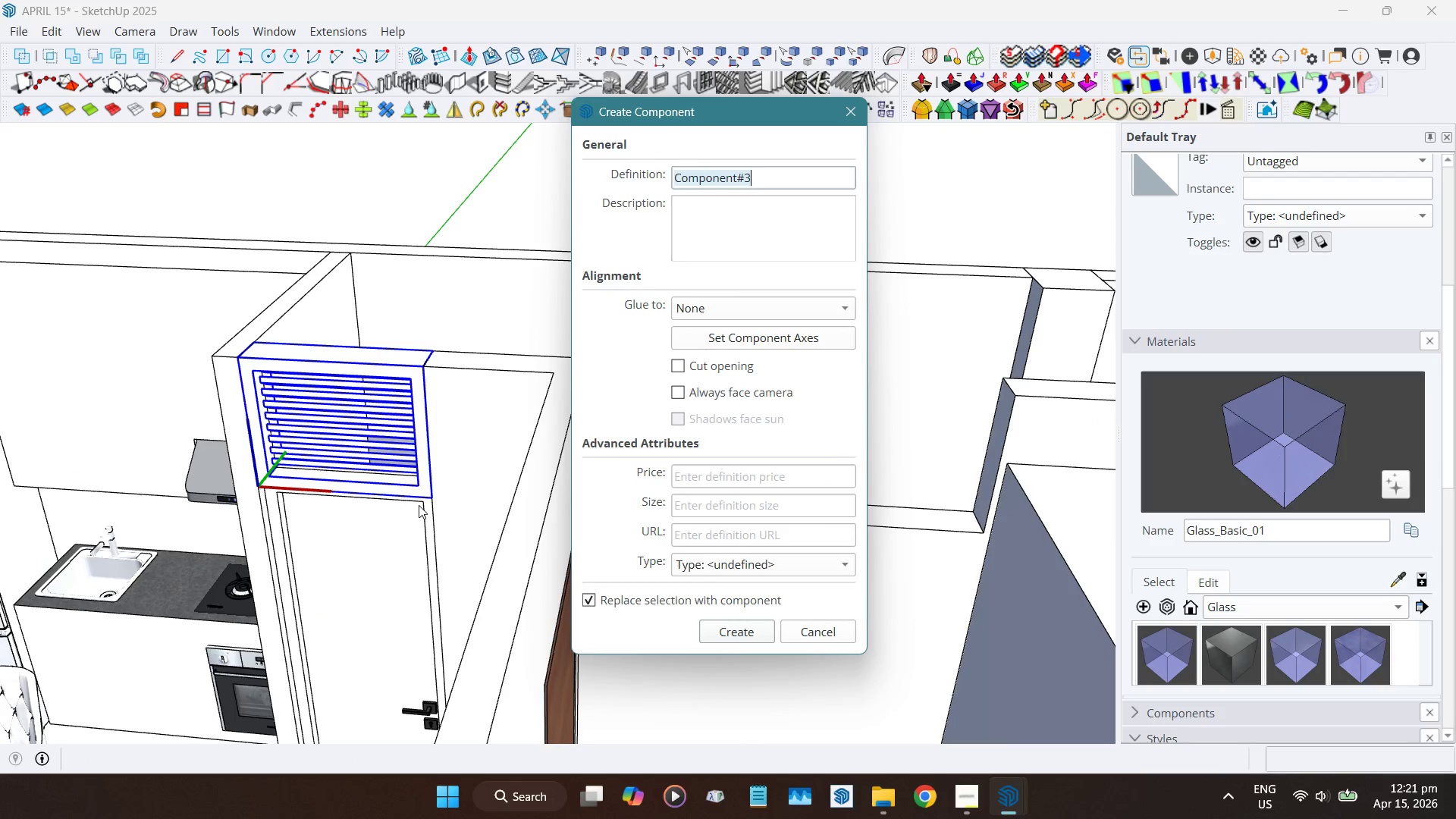 
type(l1)
 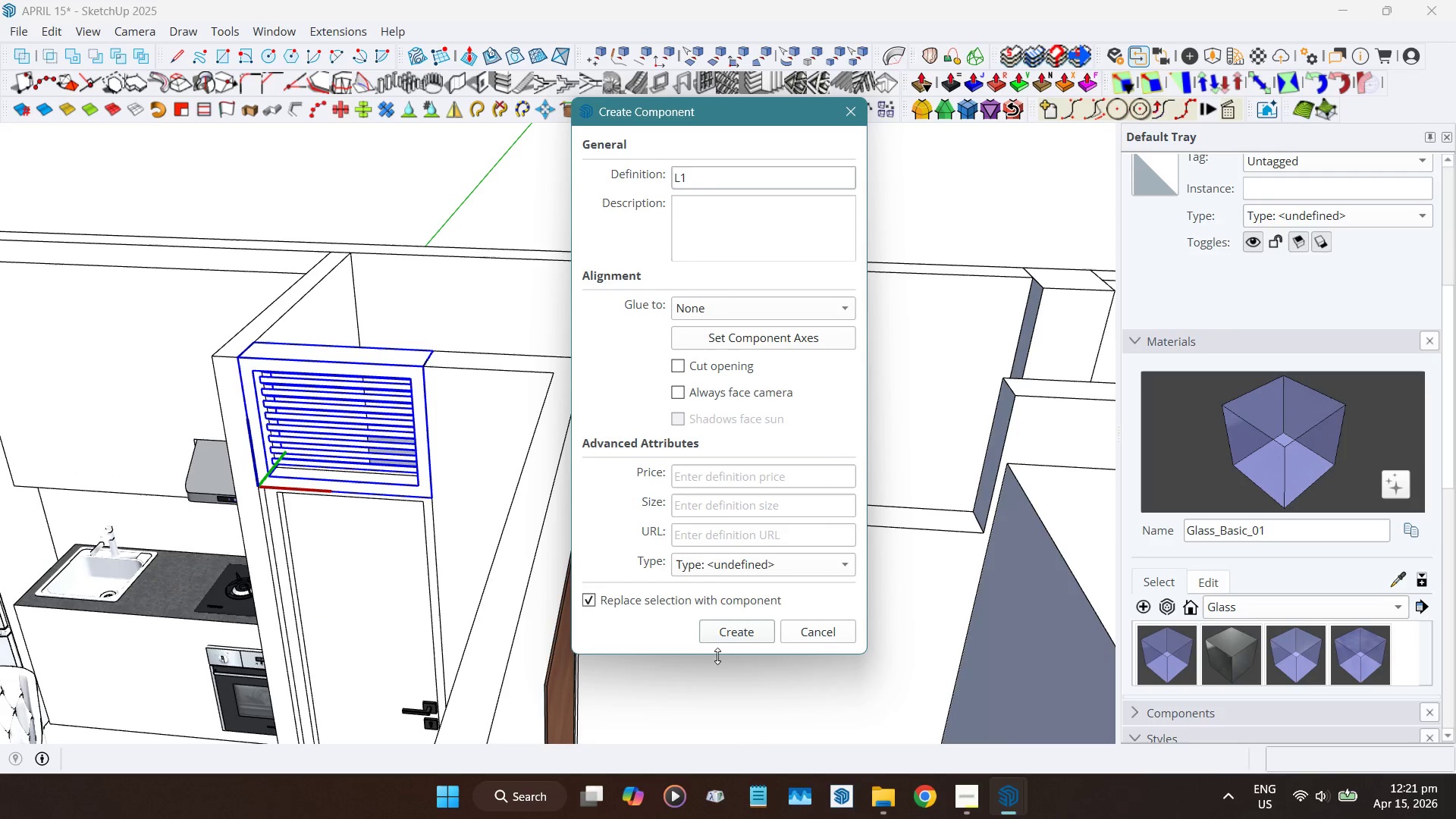 
left_click([724, 640])
 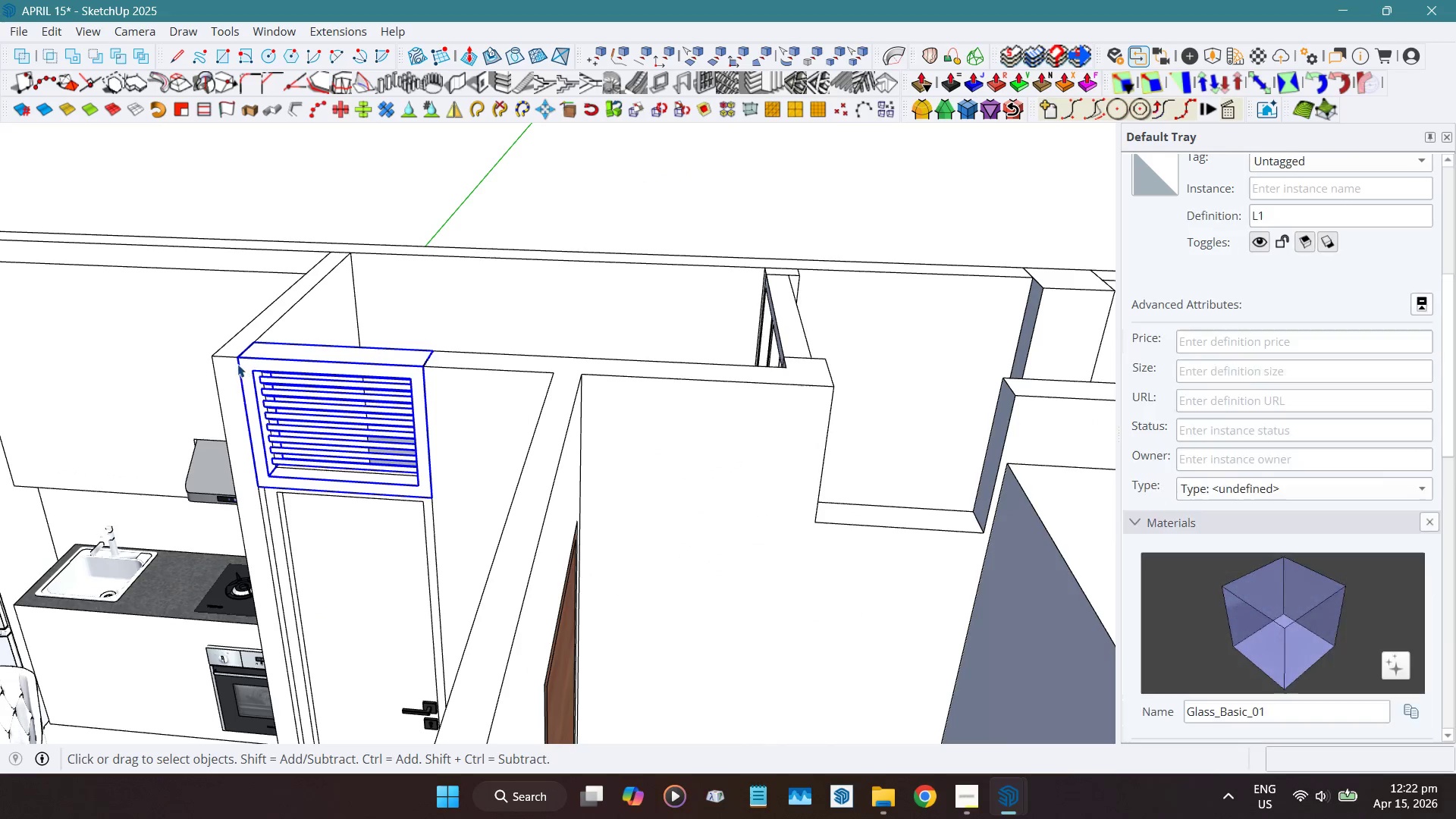 
key(Shift+ShiftLeft)
 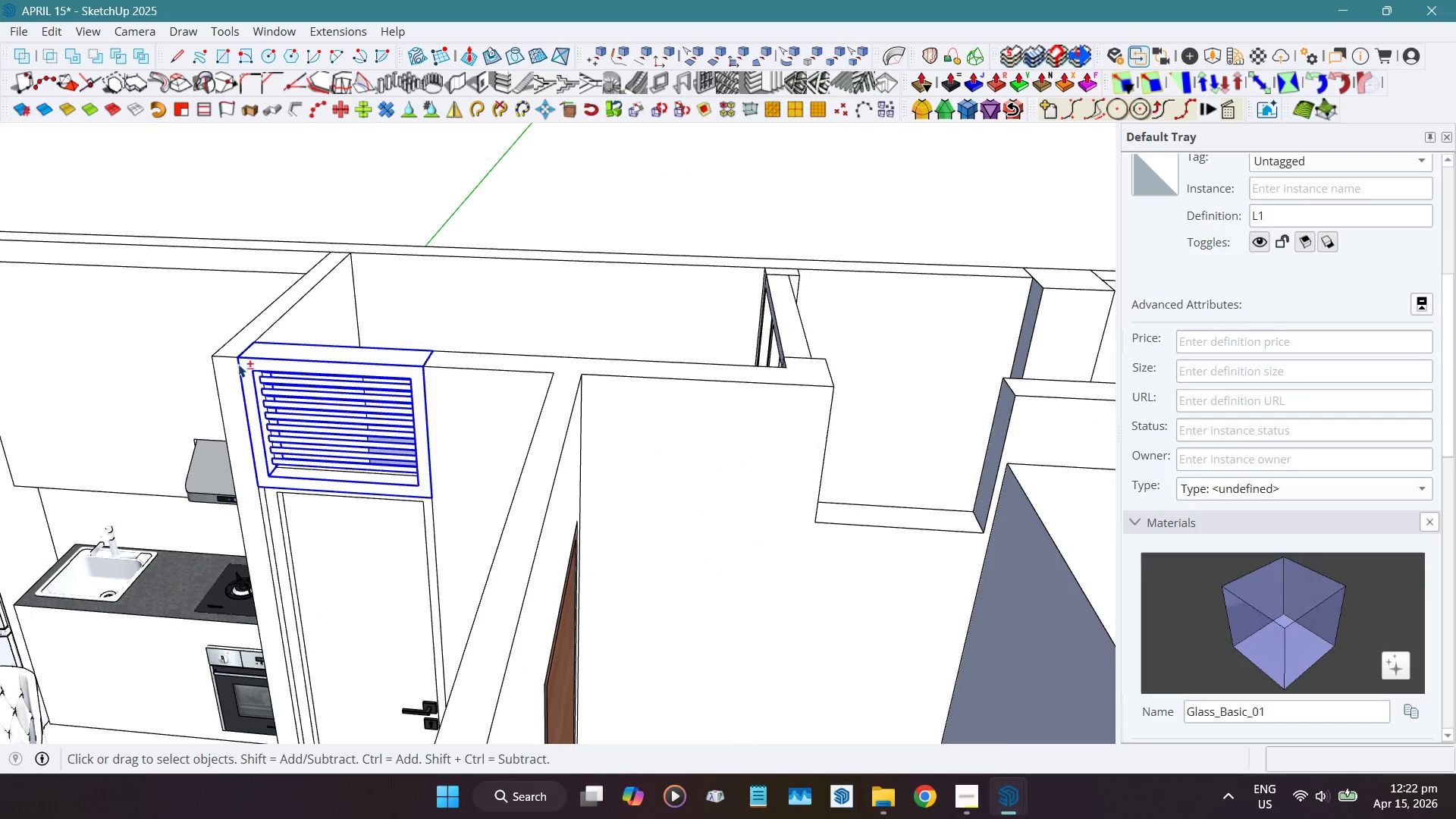 
key(Shift+W)
 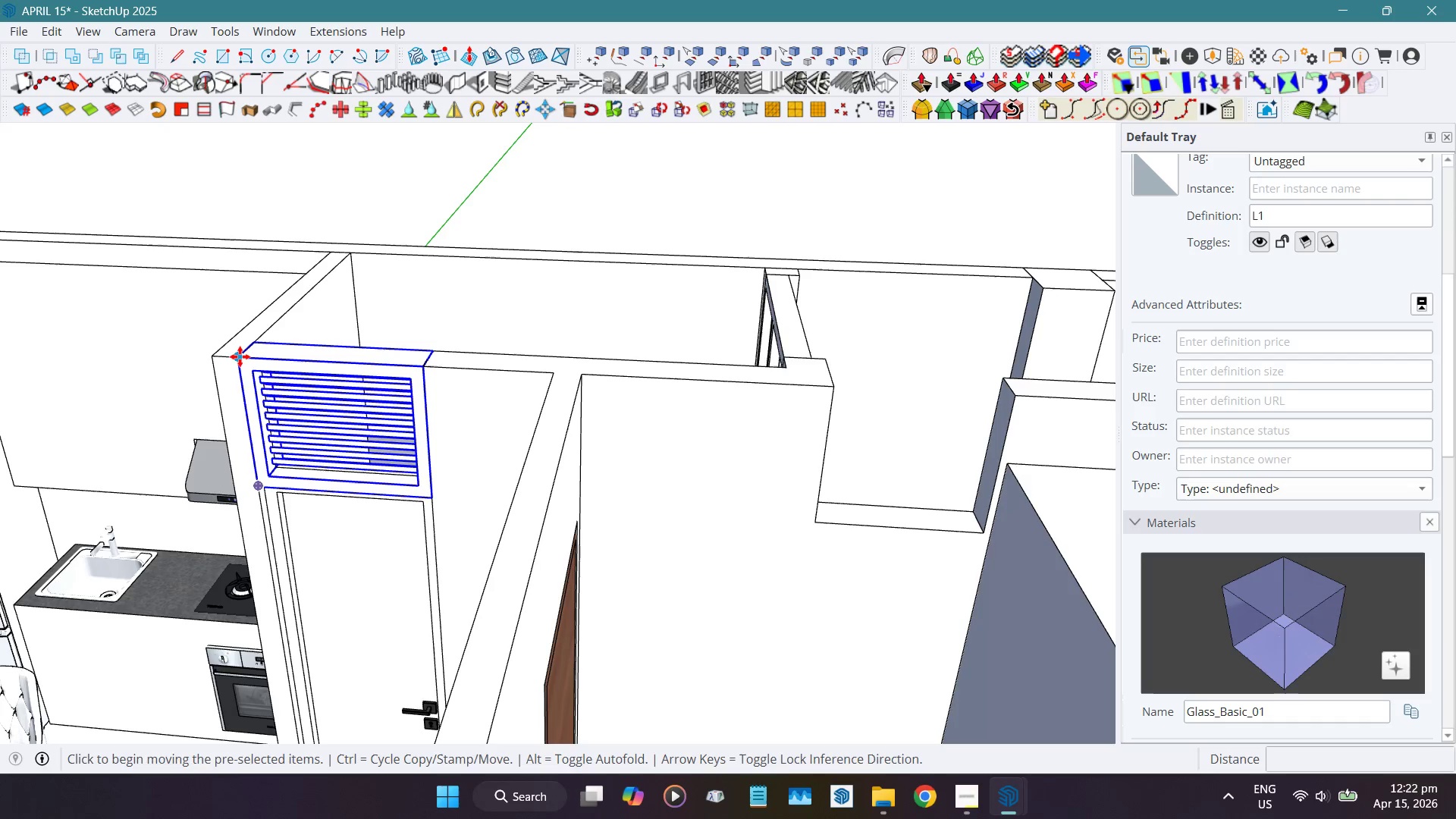 
left_click([240, 356])
 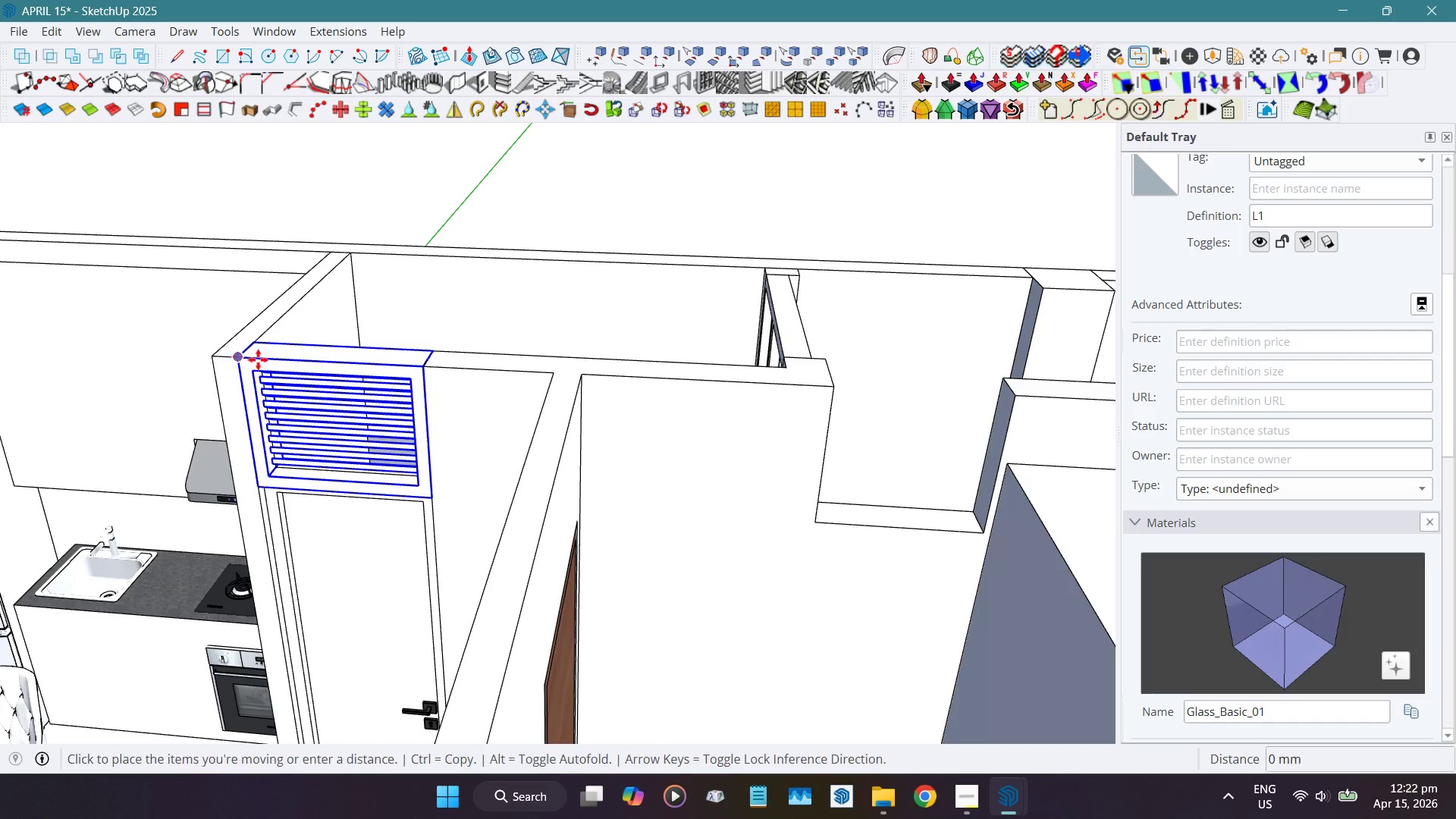 
key(Control+ControlLeft)
 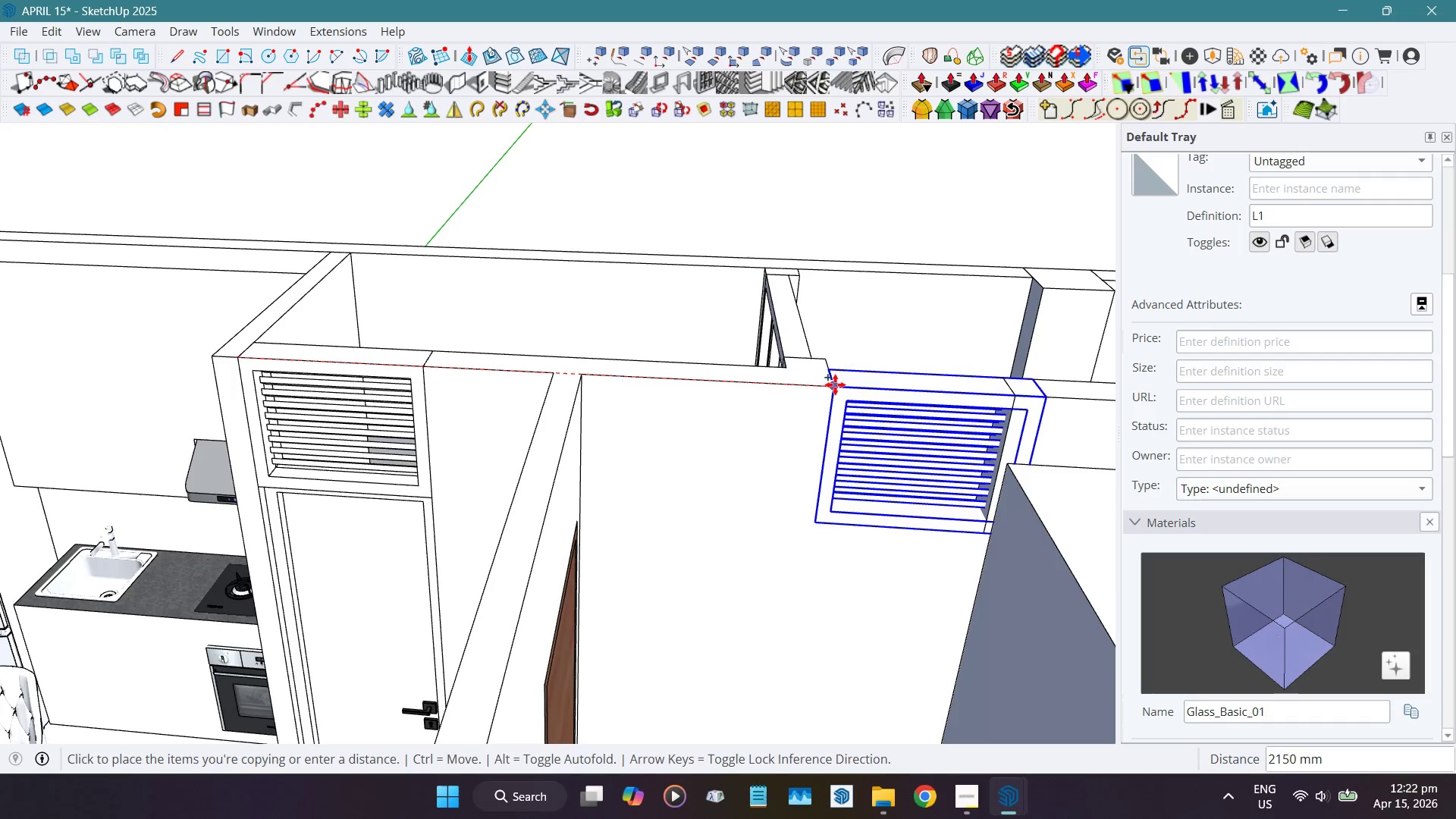 
left_click([835, 384])
 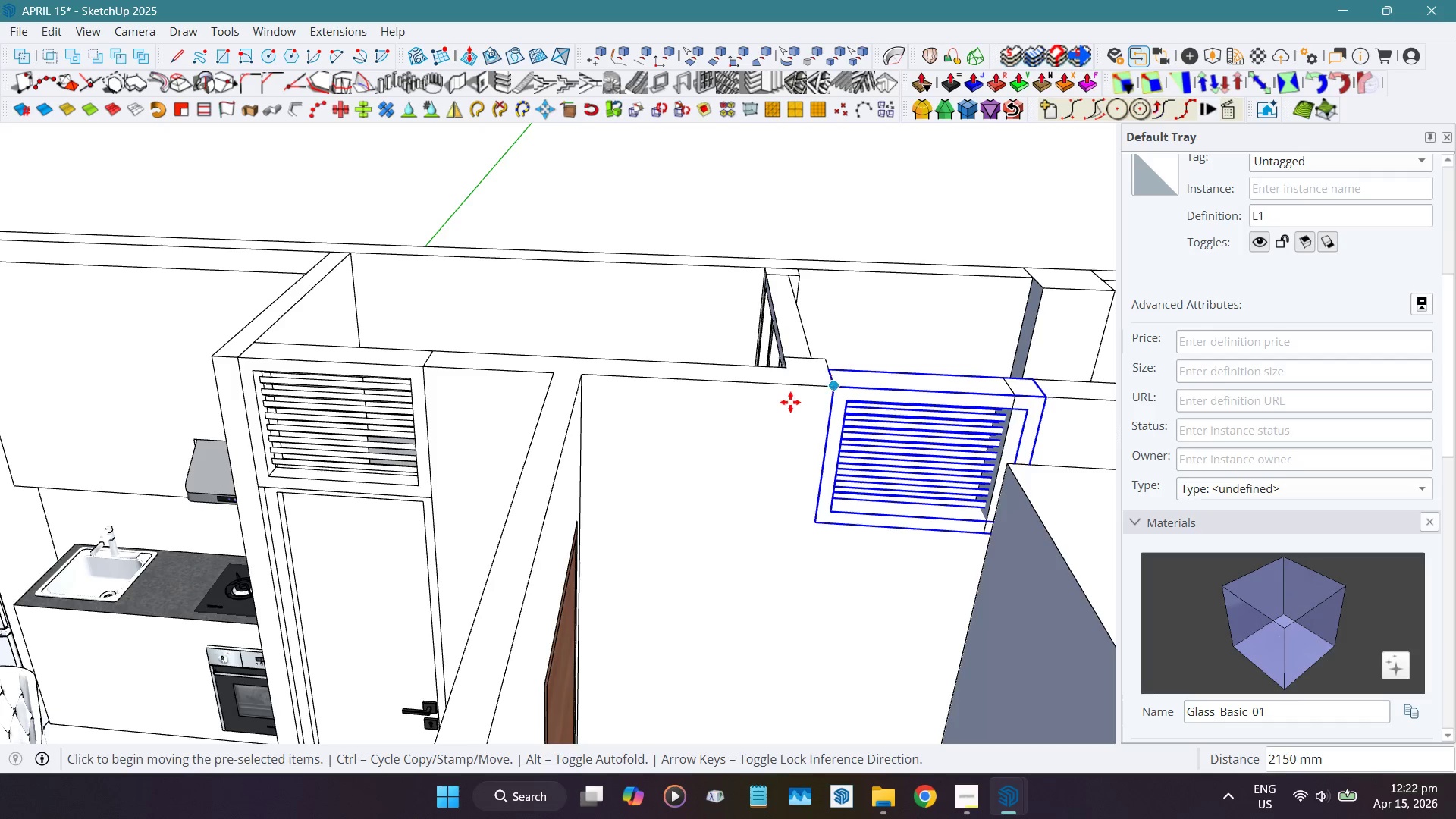 
key(Space)
 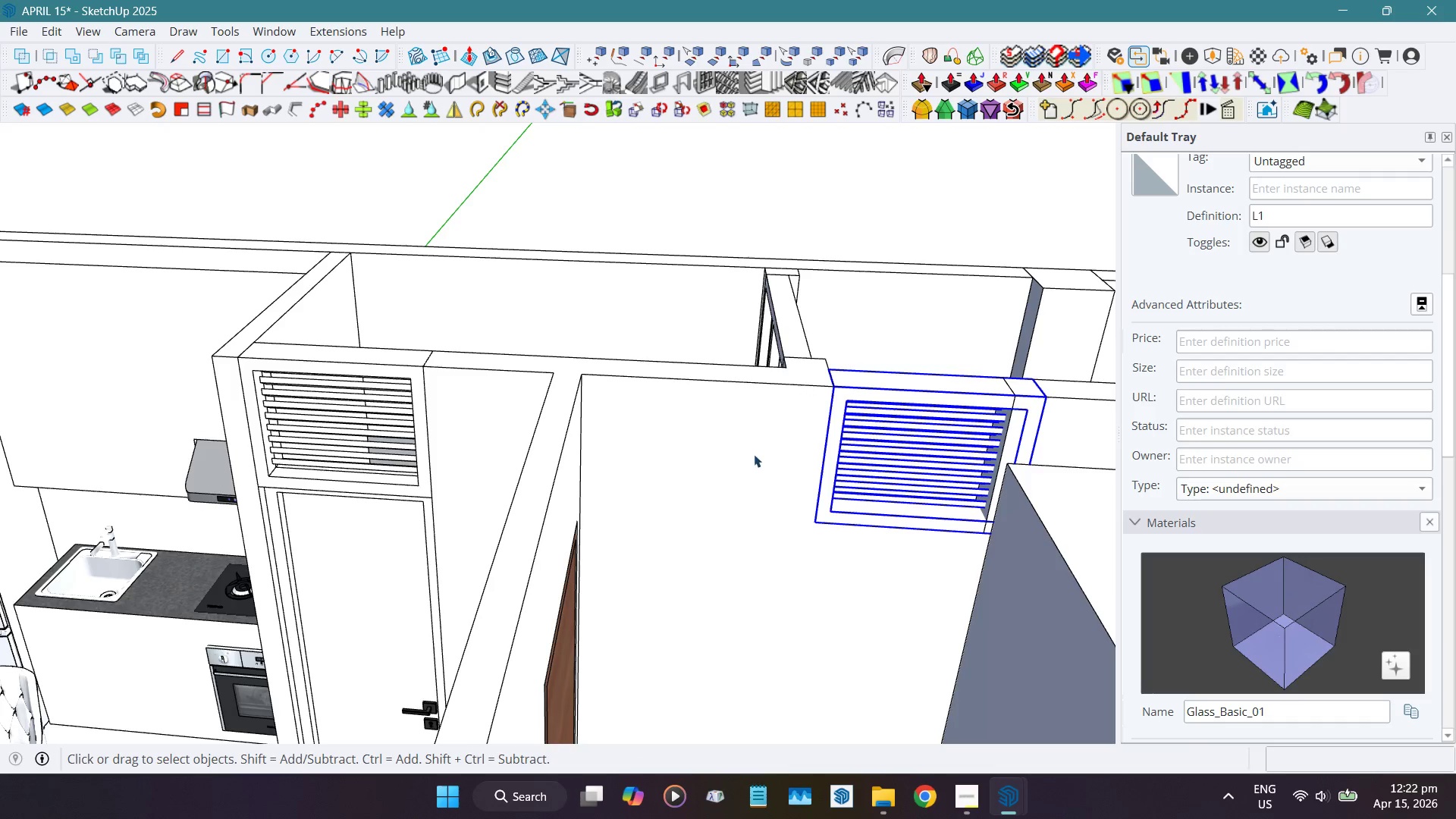 
hold_key(key=ShiftLeft, duration=0.52)
 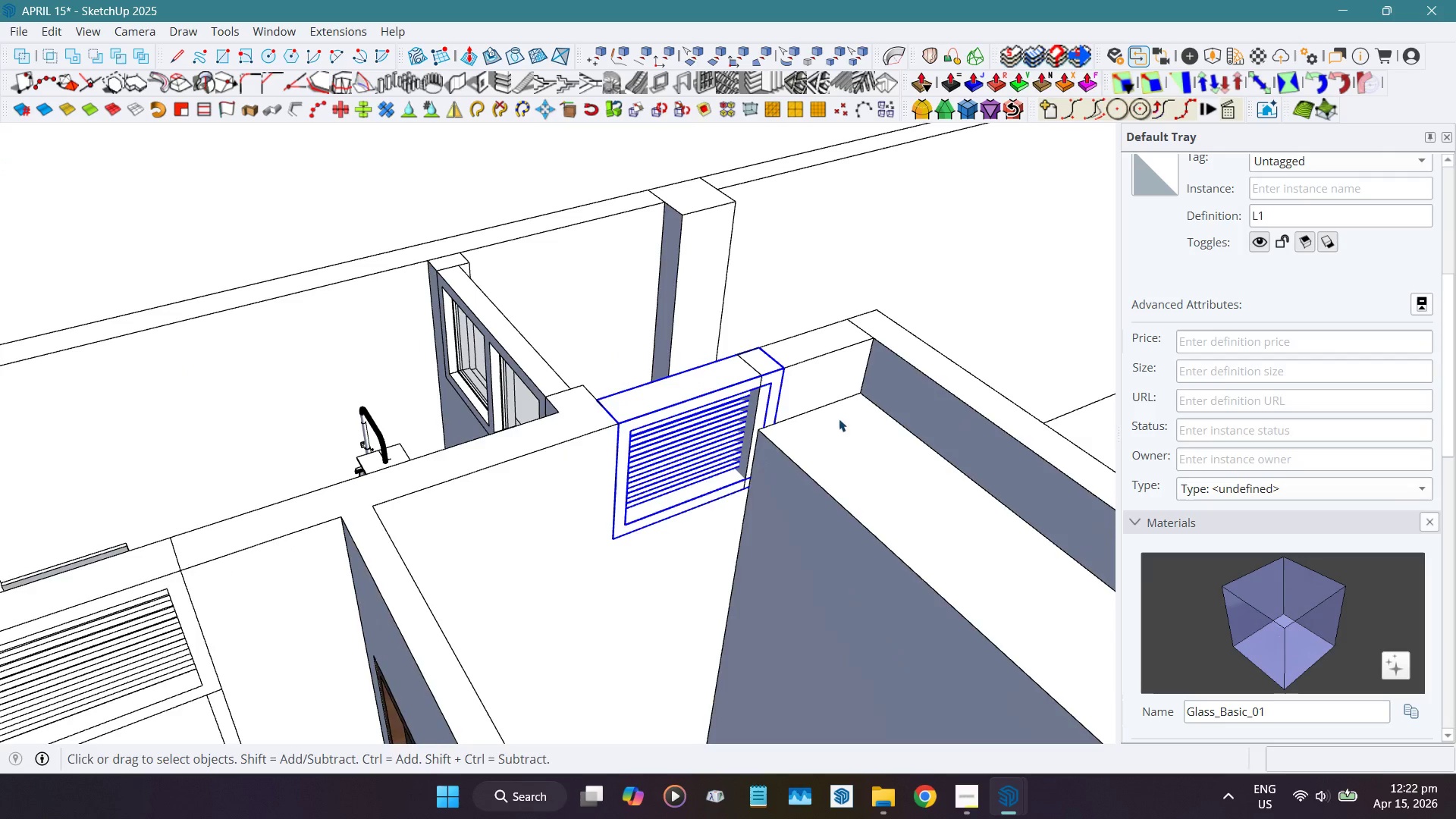 
scroll: coordinate [590, 441], scroll_direction: up, amount: 13.0
 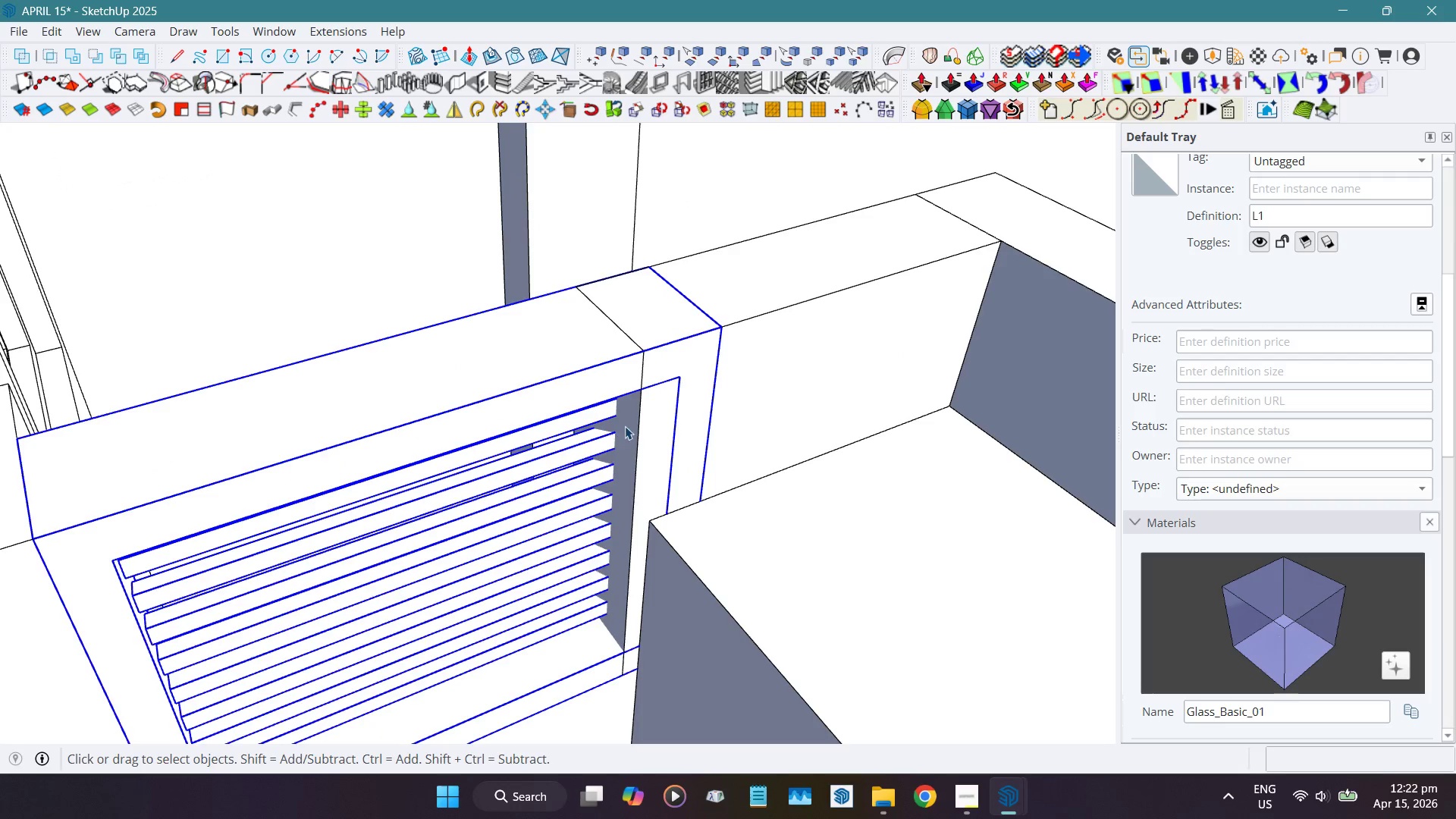 
left_click([627, 425])
 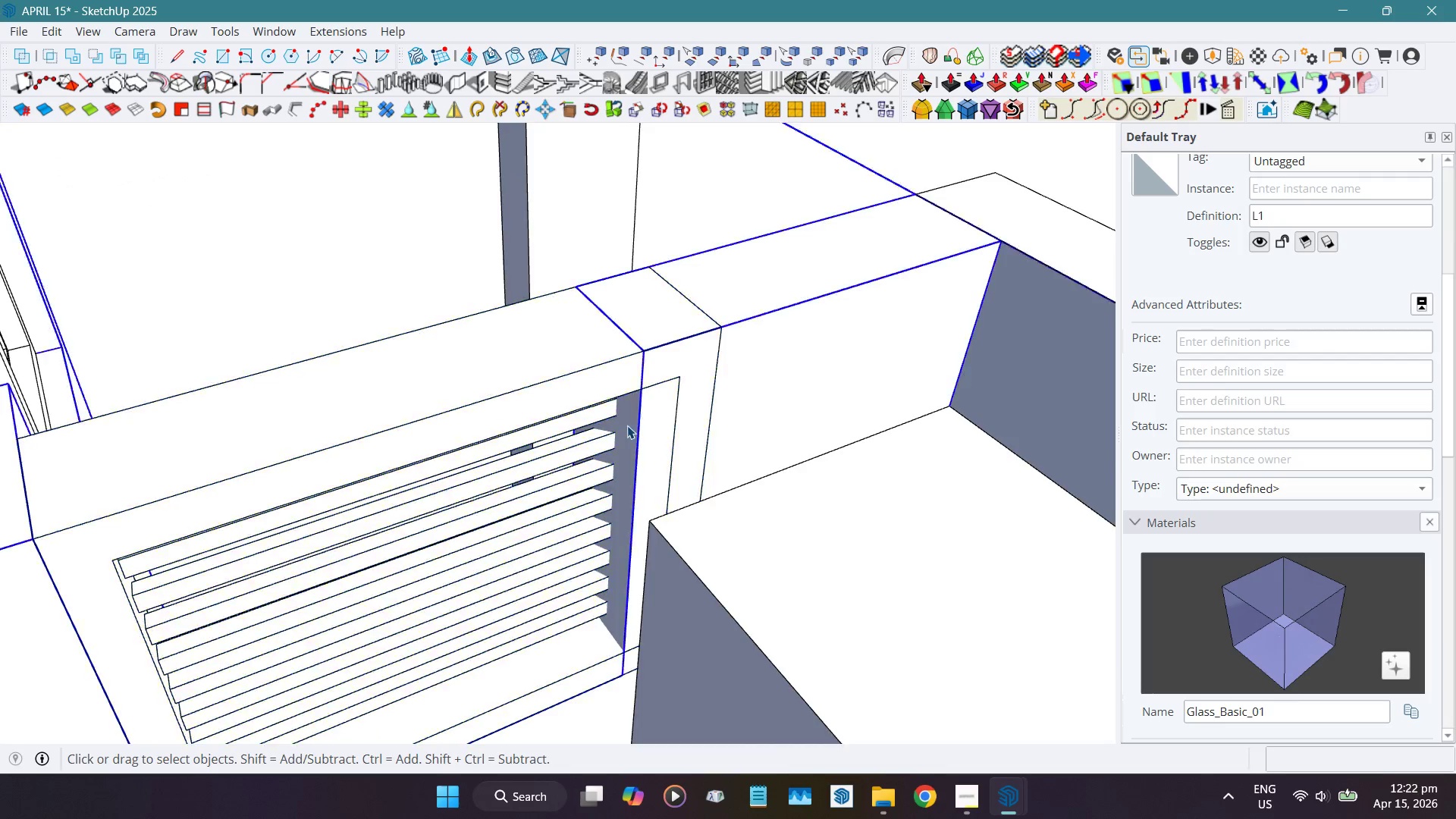 
left_click_drag(start_coordinate=[627, 425], to_coordinate=[634, 425])
 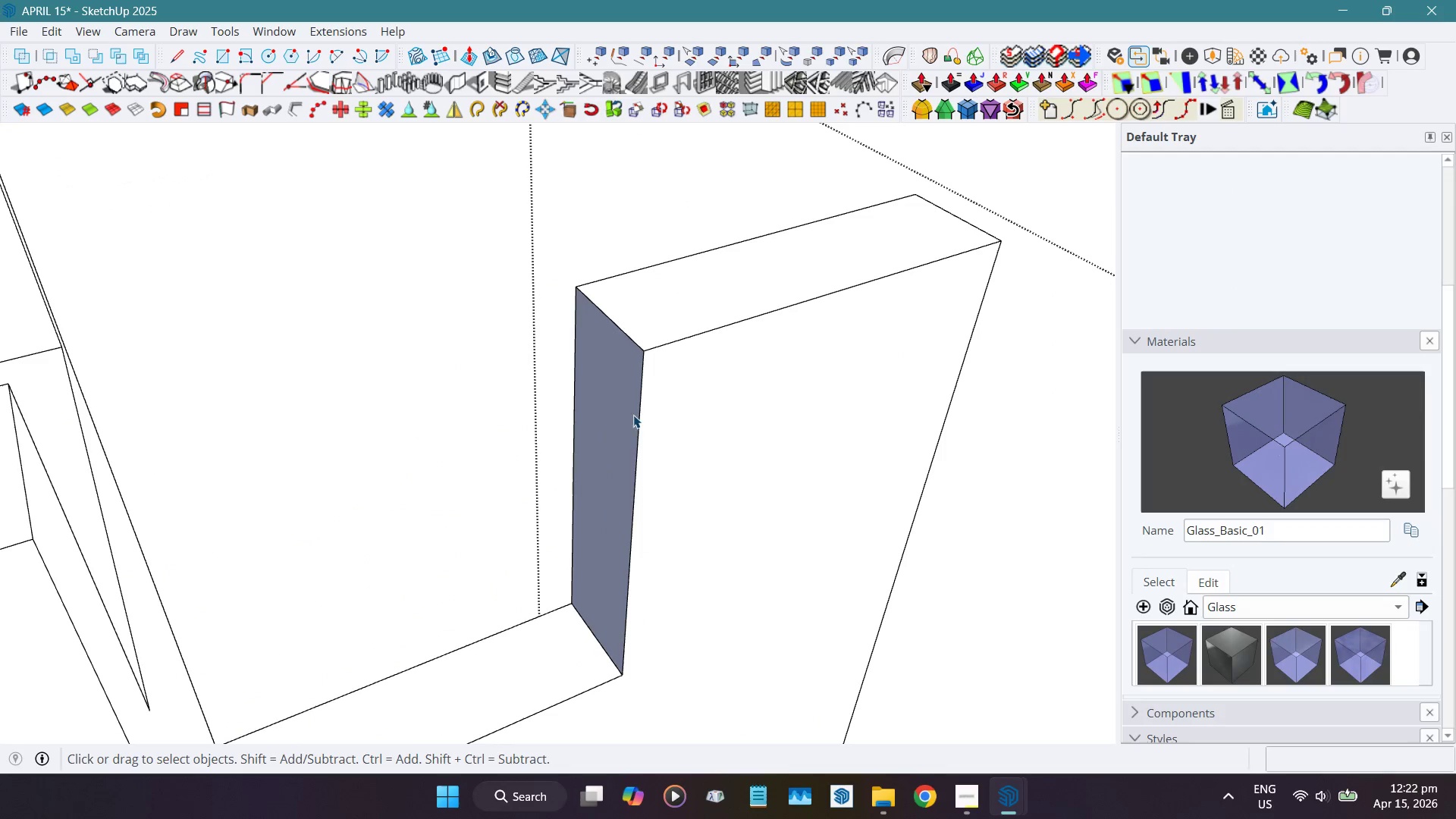 
left_click([629, 411])
 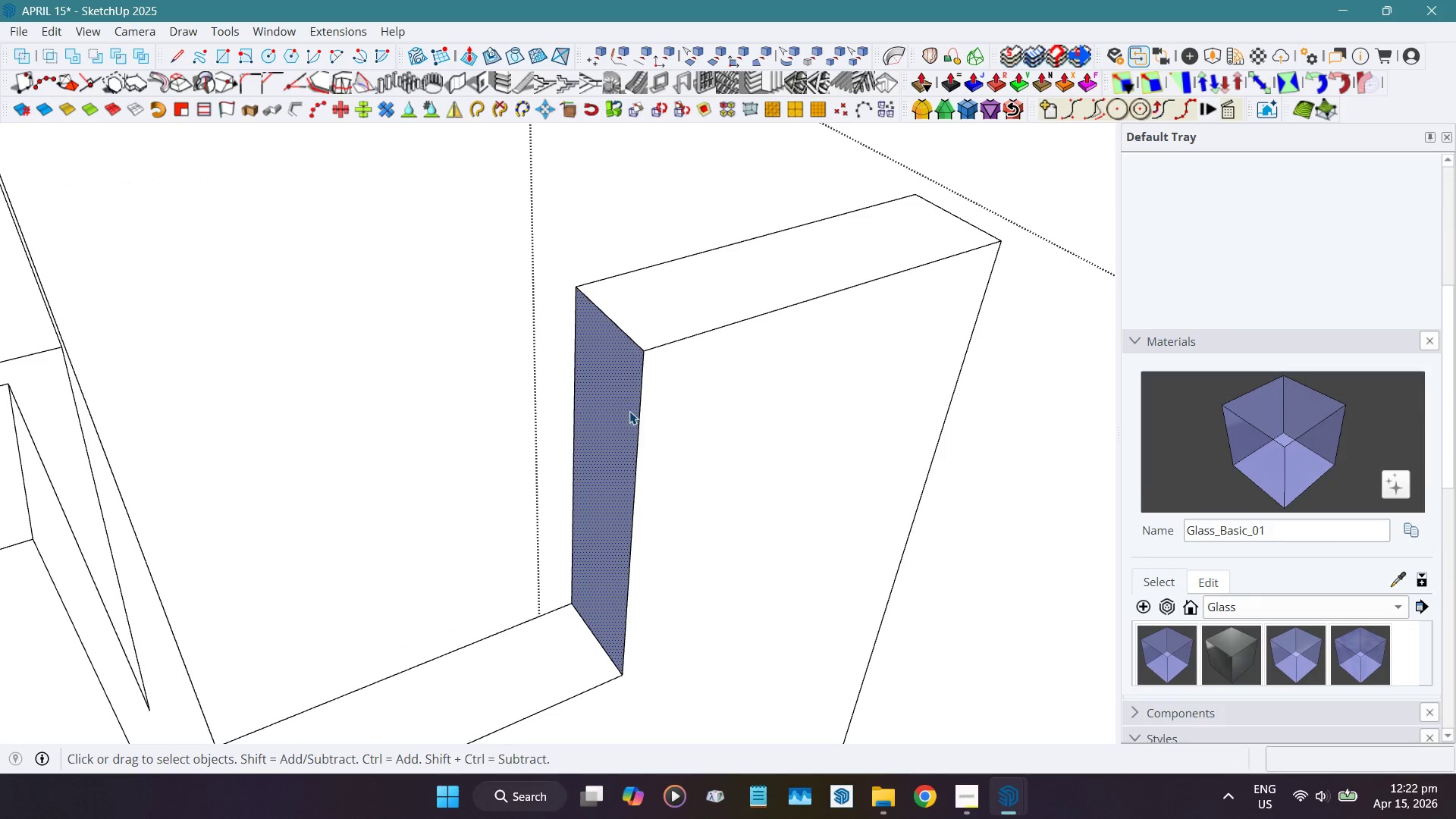 
key(Shift+D)
 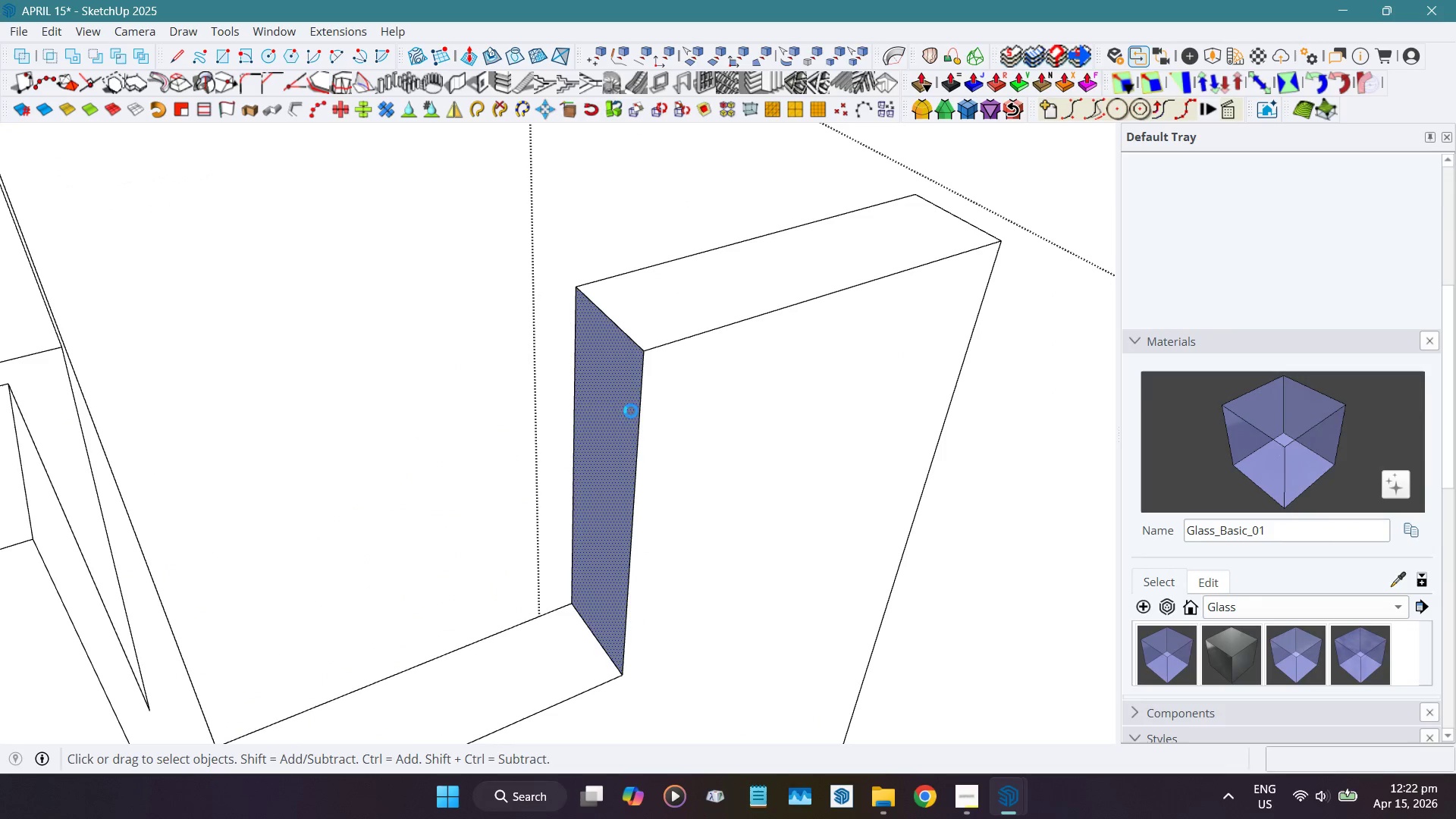 
left_click_drag(start_coordinate=[629, 411], to_coordinate=[882, 283])
 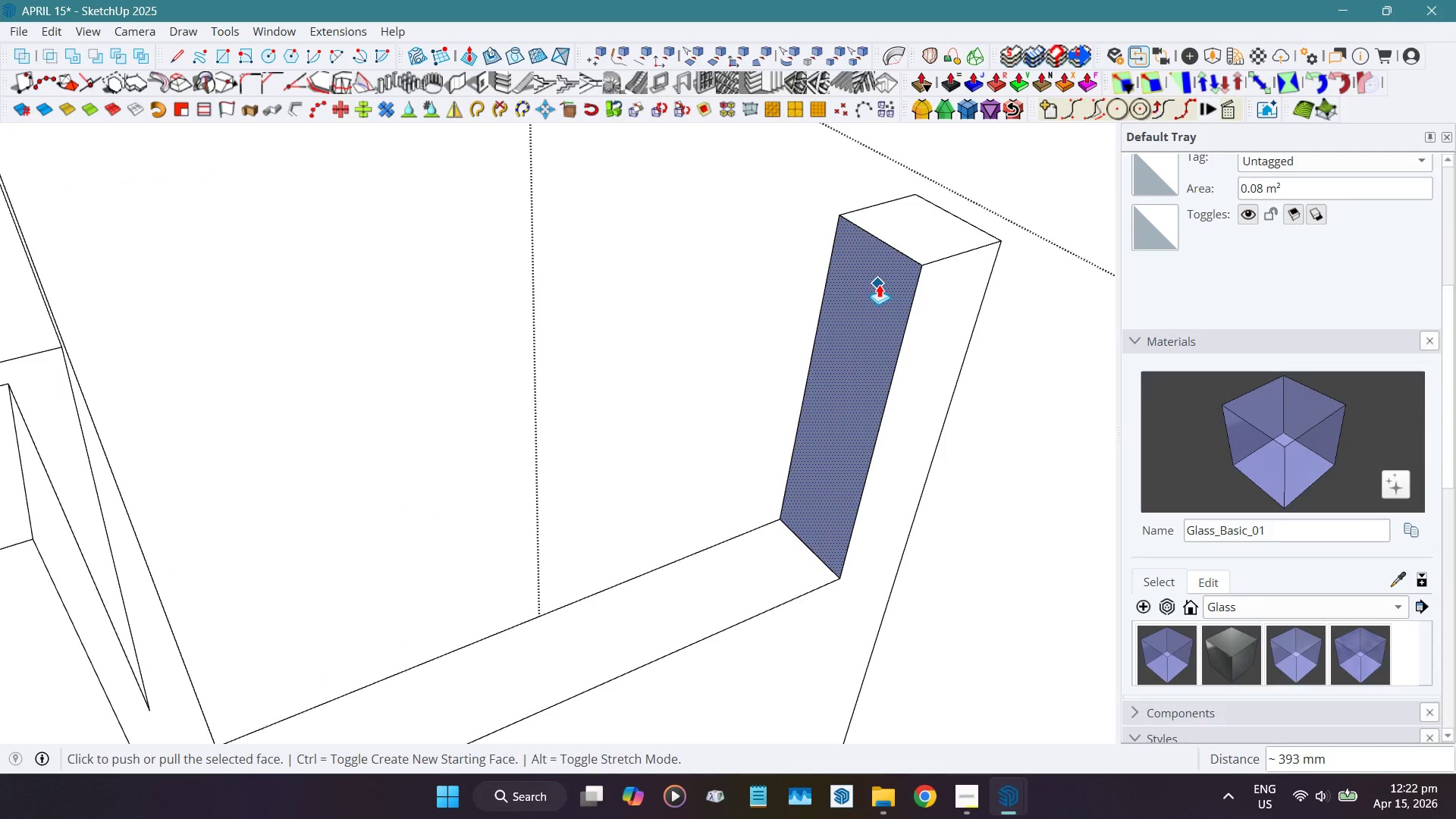 
key(Numpad1)
 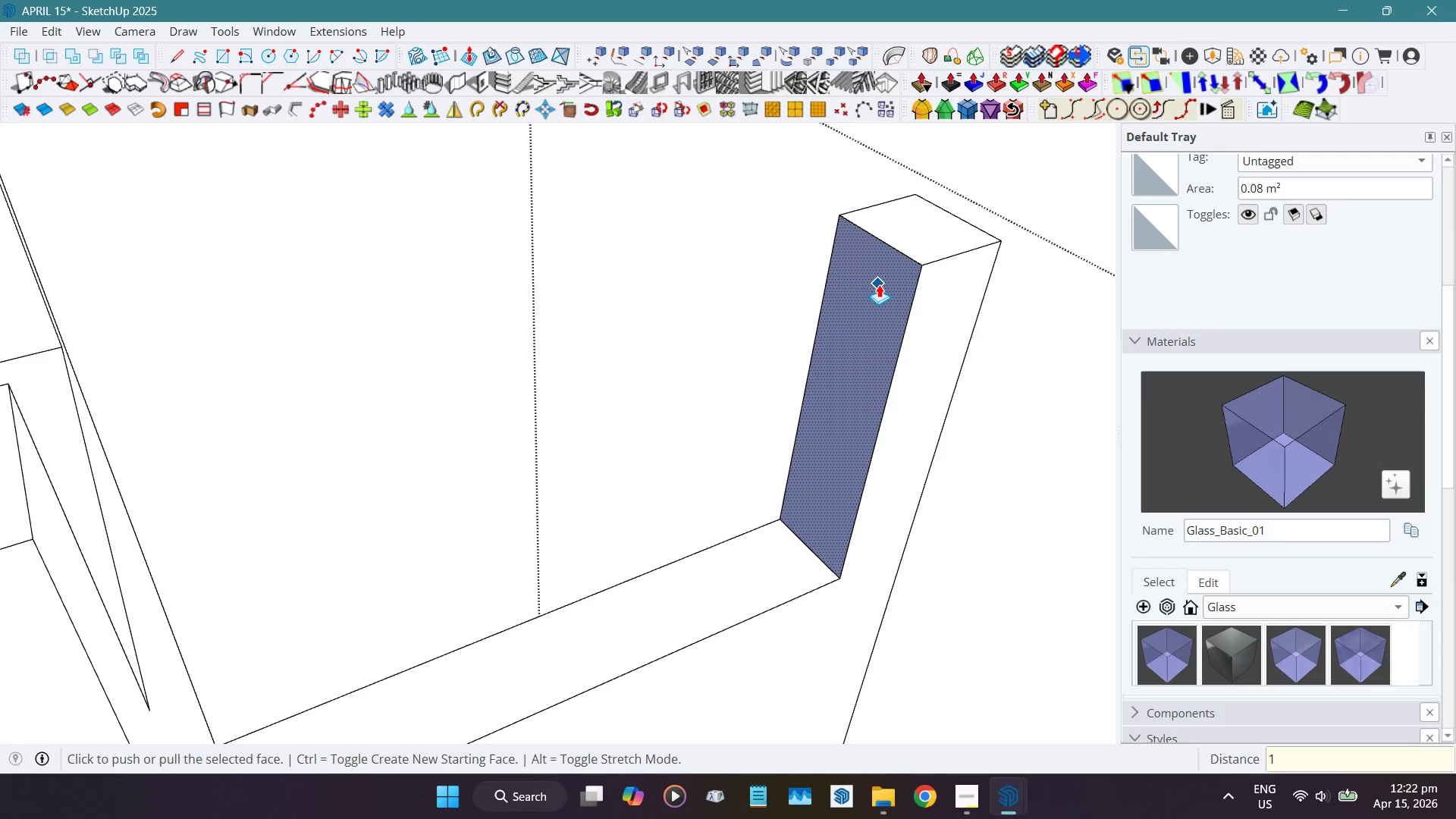 
key(Numpad0)
 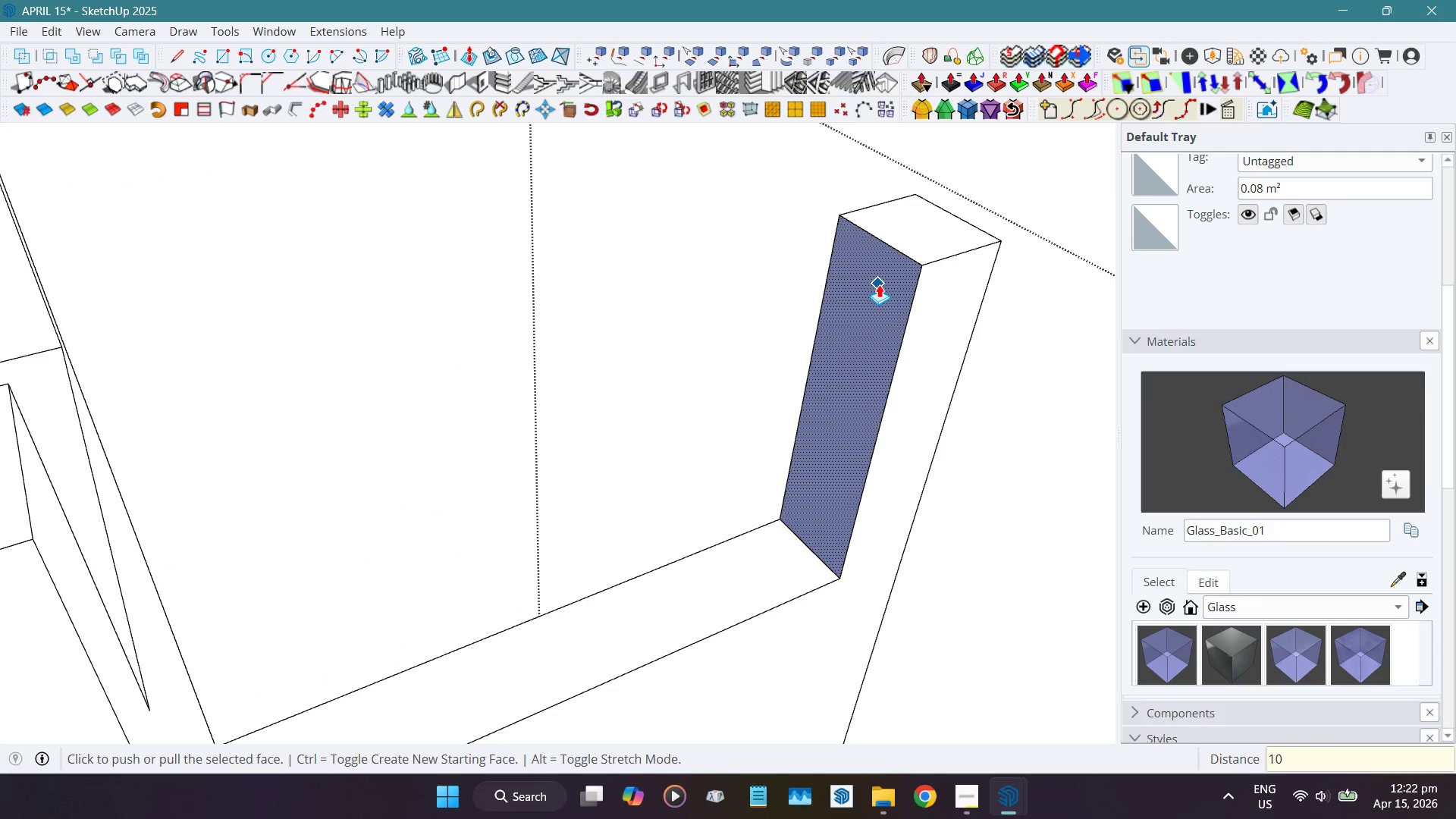 
key(Numpad0)
 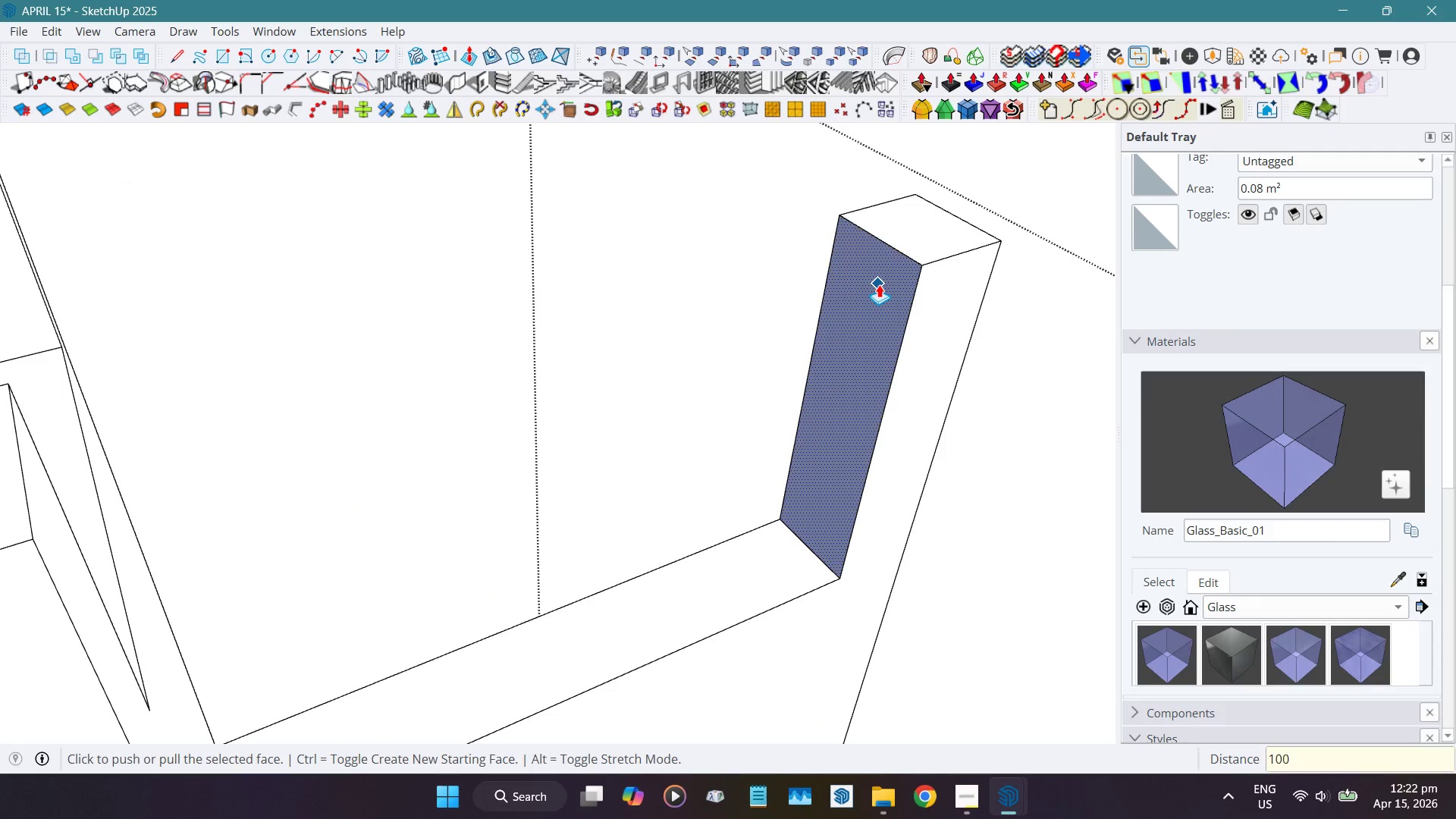 
key(NumpadEnter)
 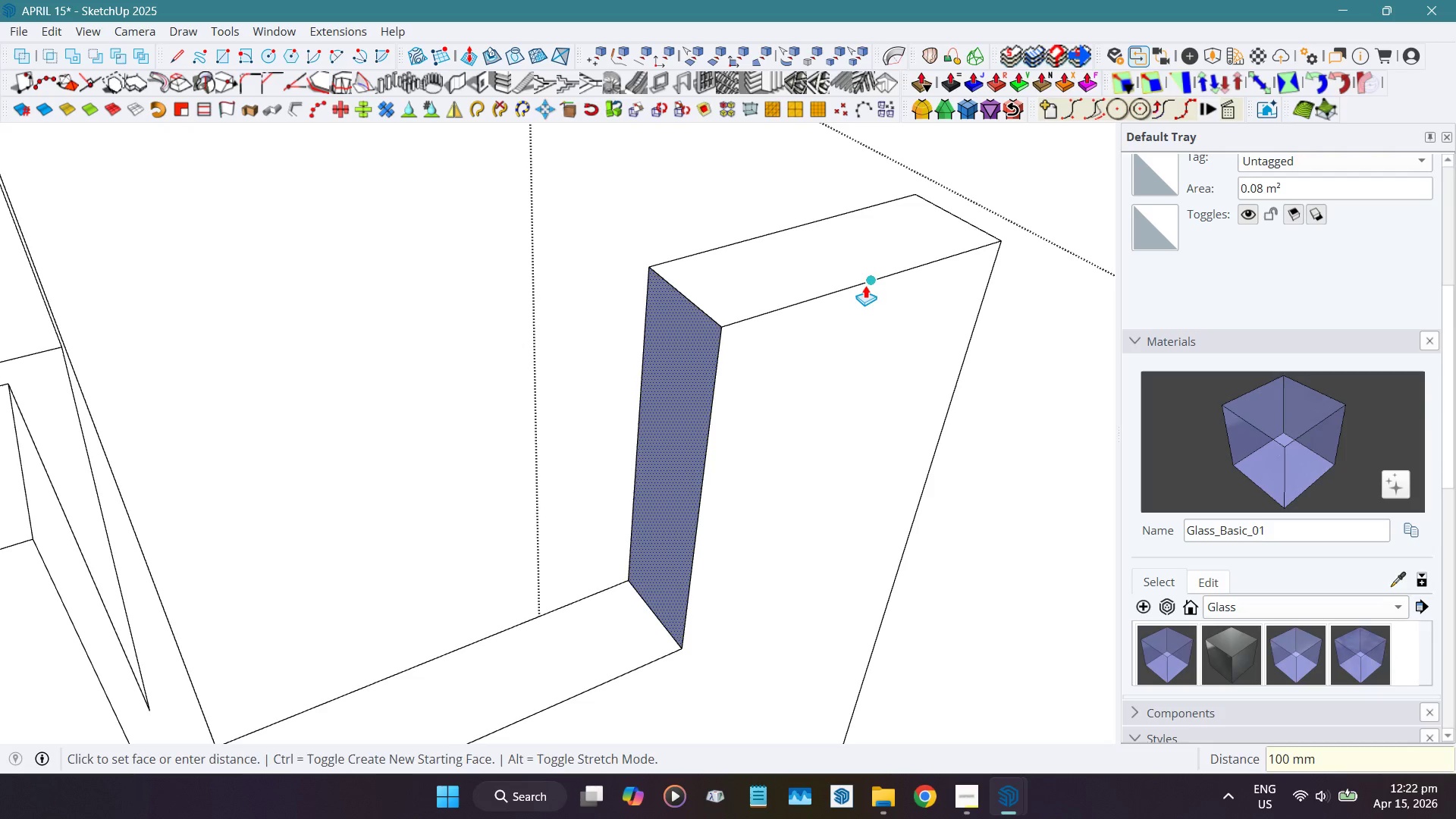 
key(Space)
 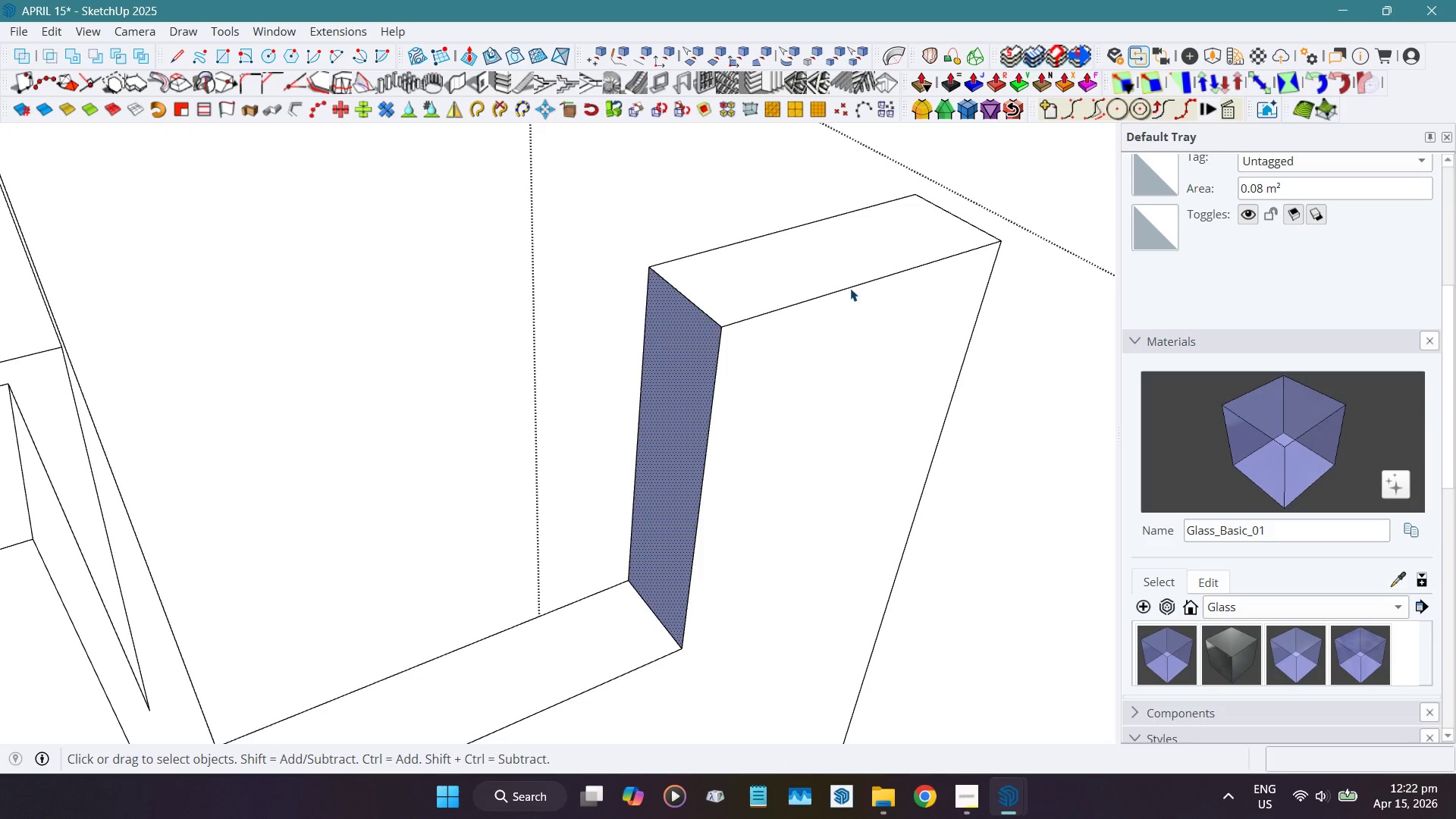 
key(Escape)
 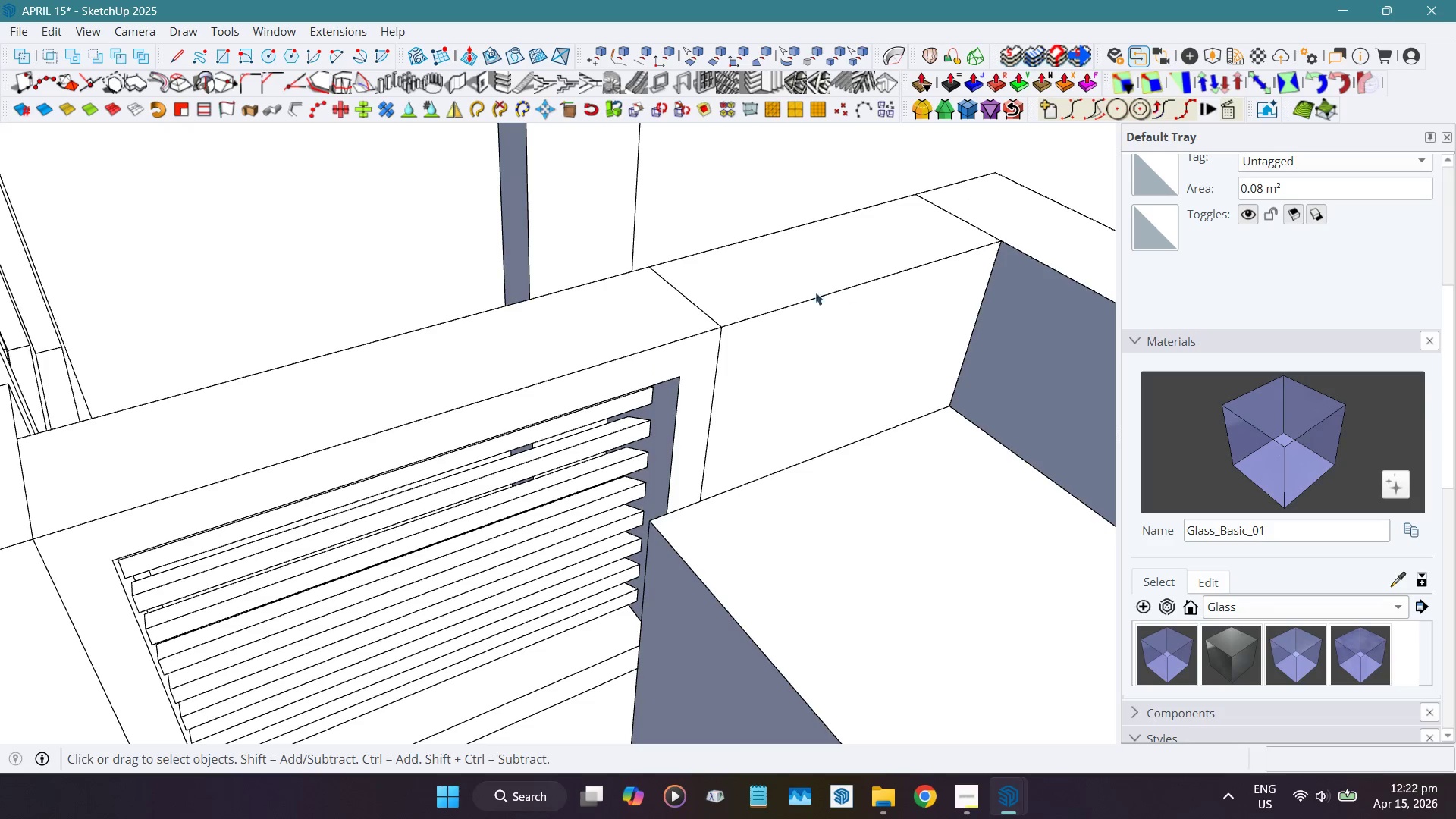 
key(Escape)
 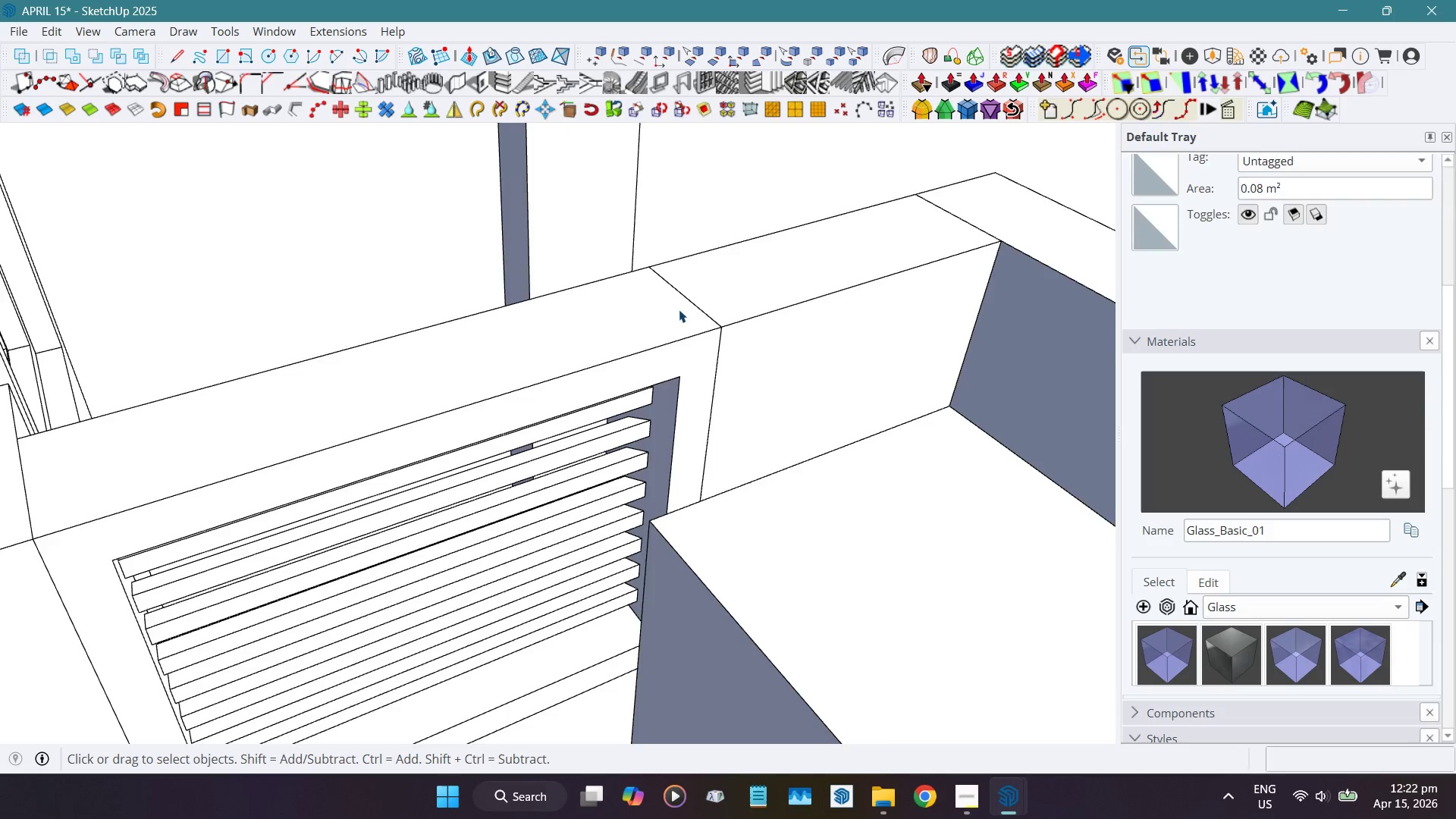 
scroll: coordinate [626, 226], scroll_direction: down, amount: 15.0
 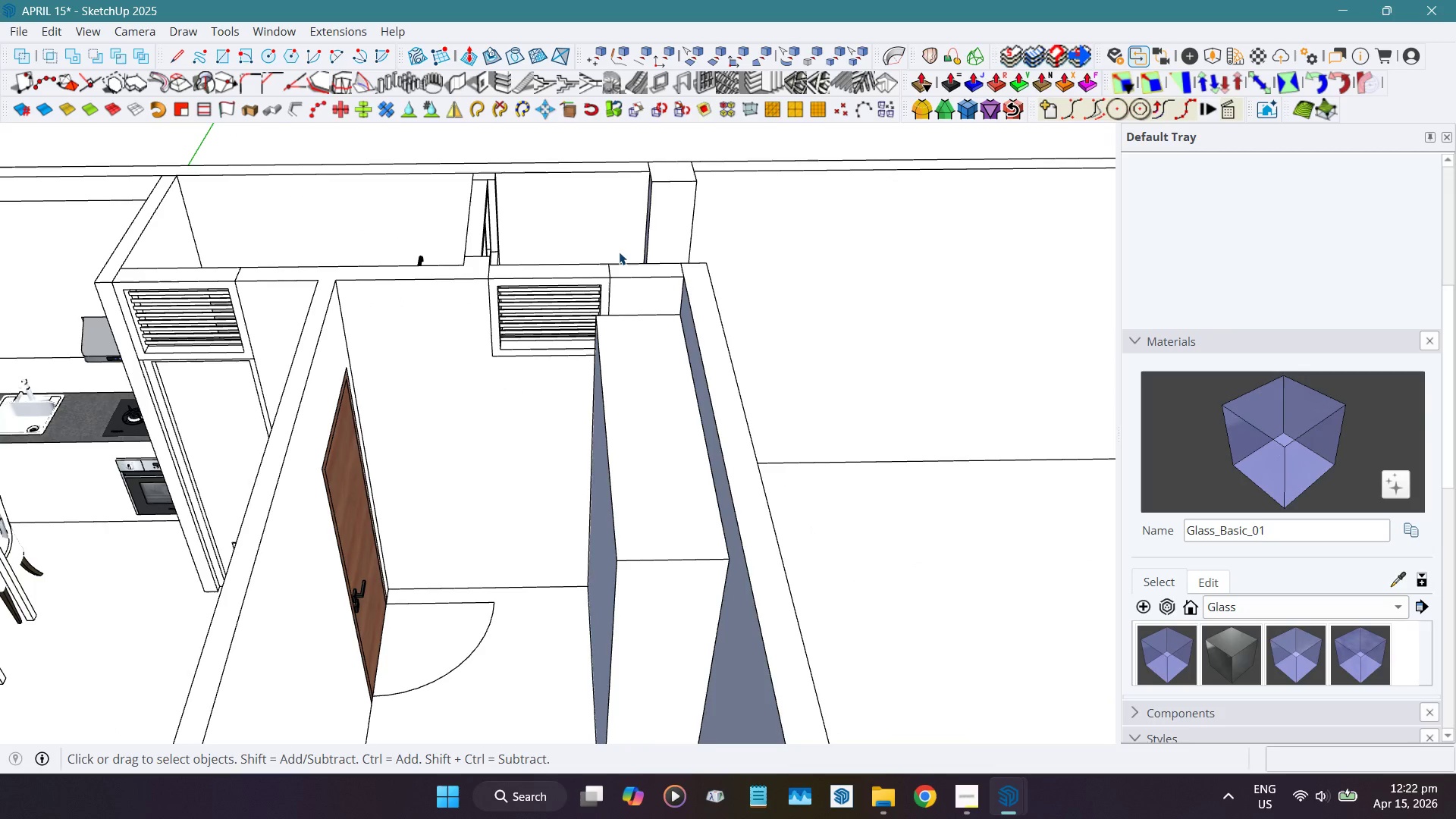 
hold_key(key=ShiftLeft, duration=0.91)
 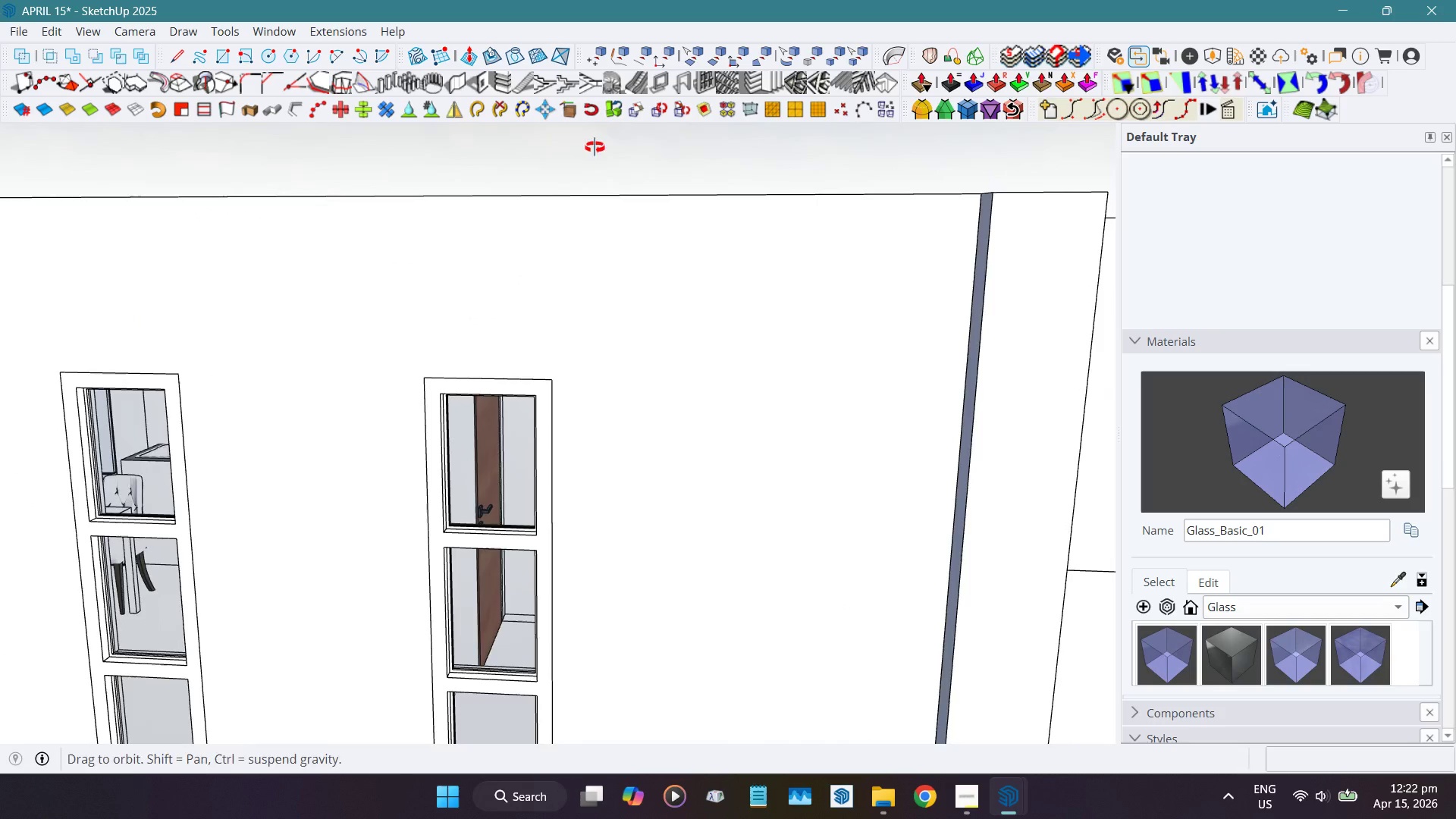 
scroll: coordinate [594, 408], scroll_direction: down, amount: 6.0
 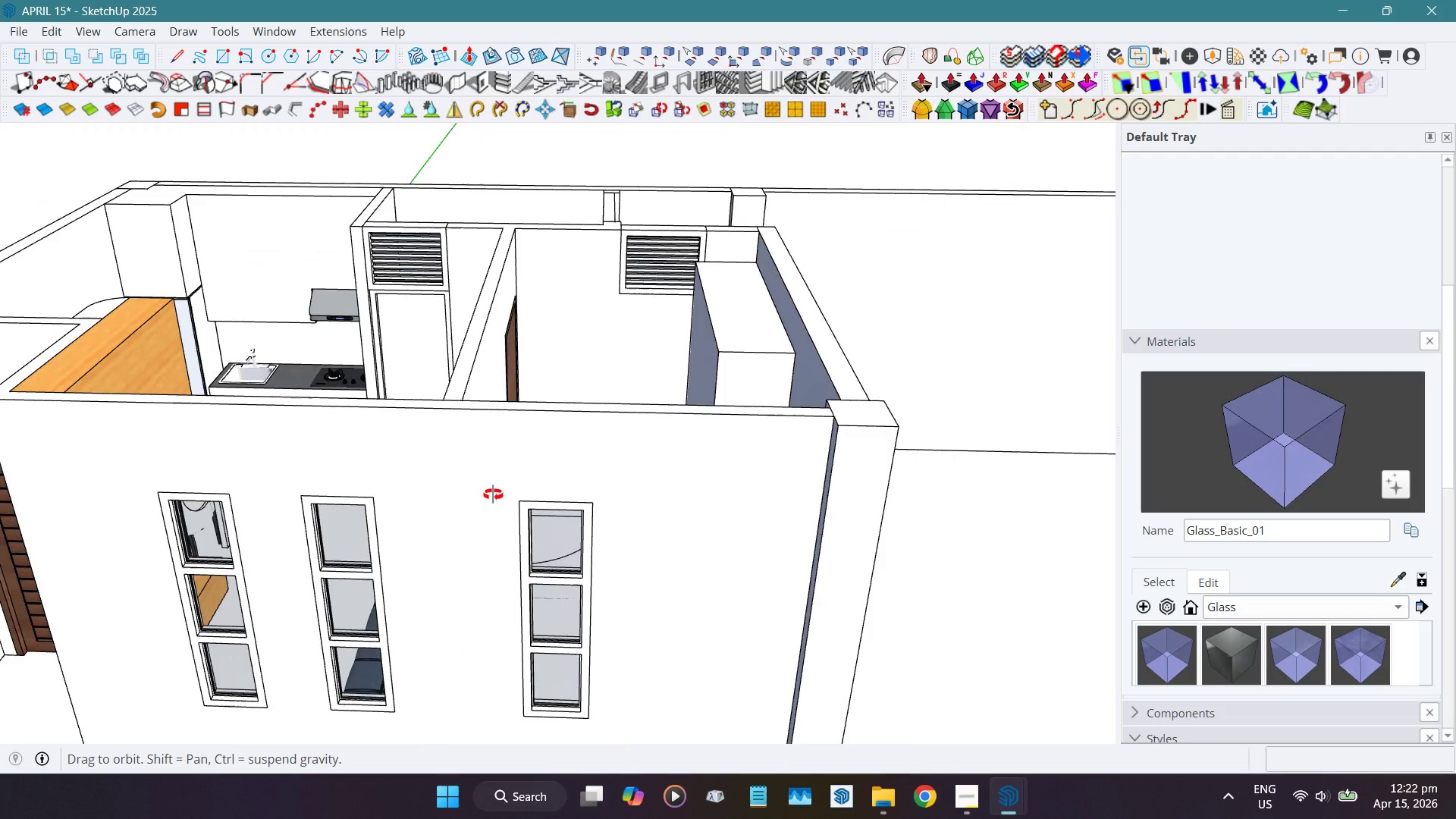 
key(Shift+ShiftLeft)
 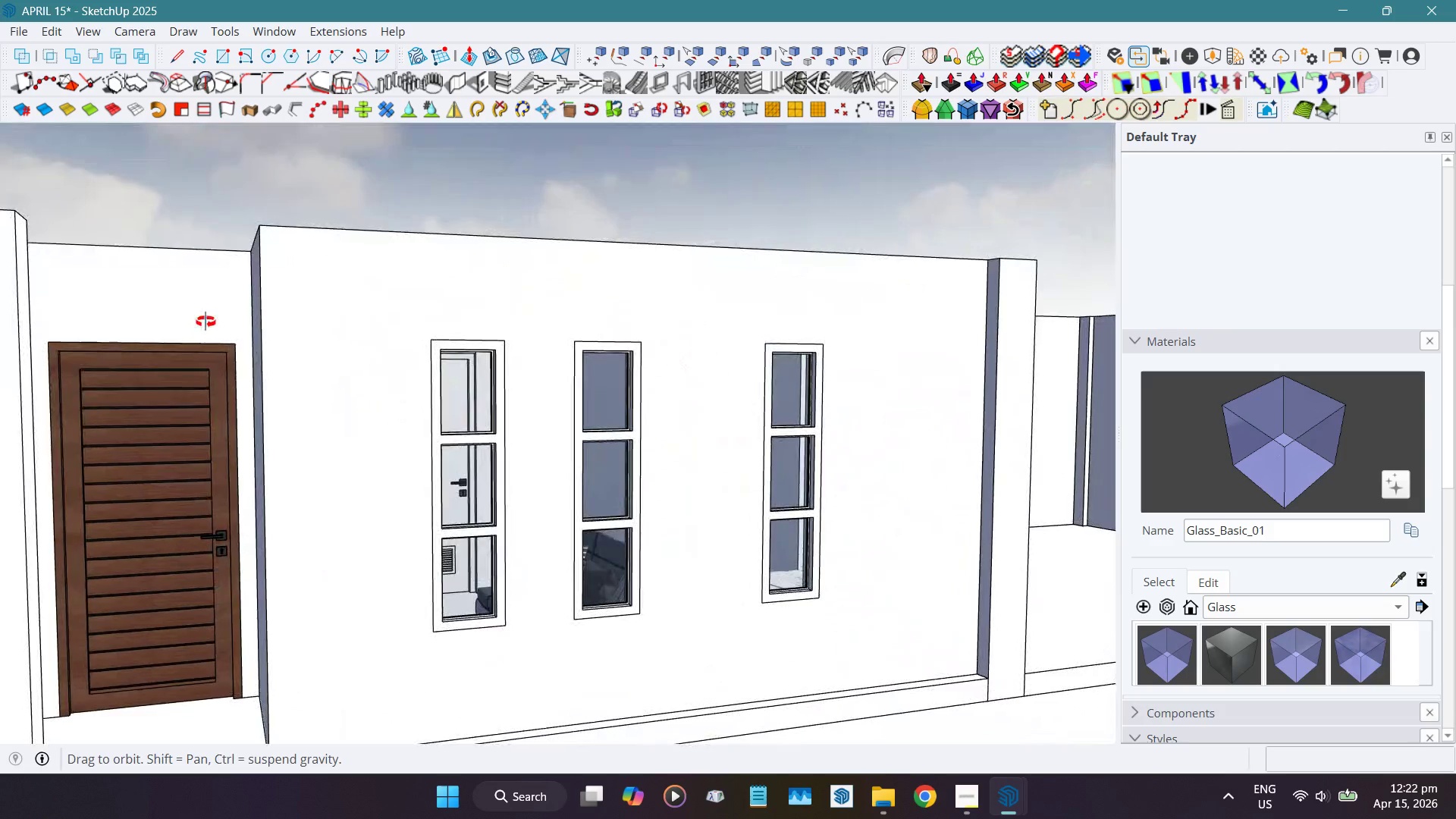 
hold_key(key=ShiftLeft, duration=0.39)
 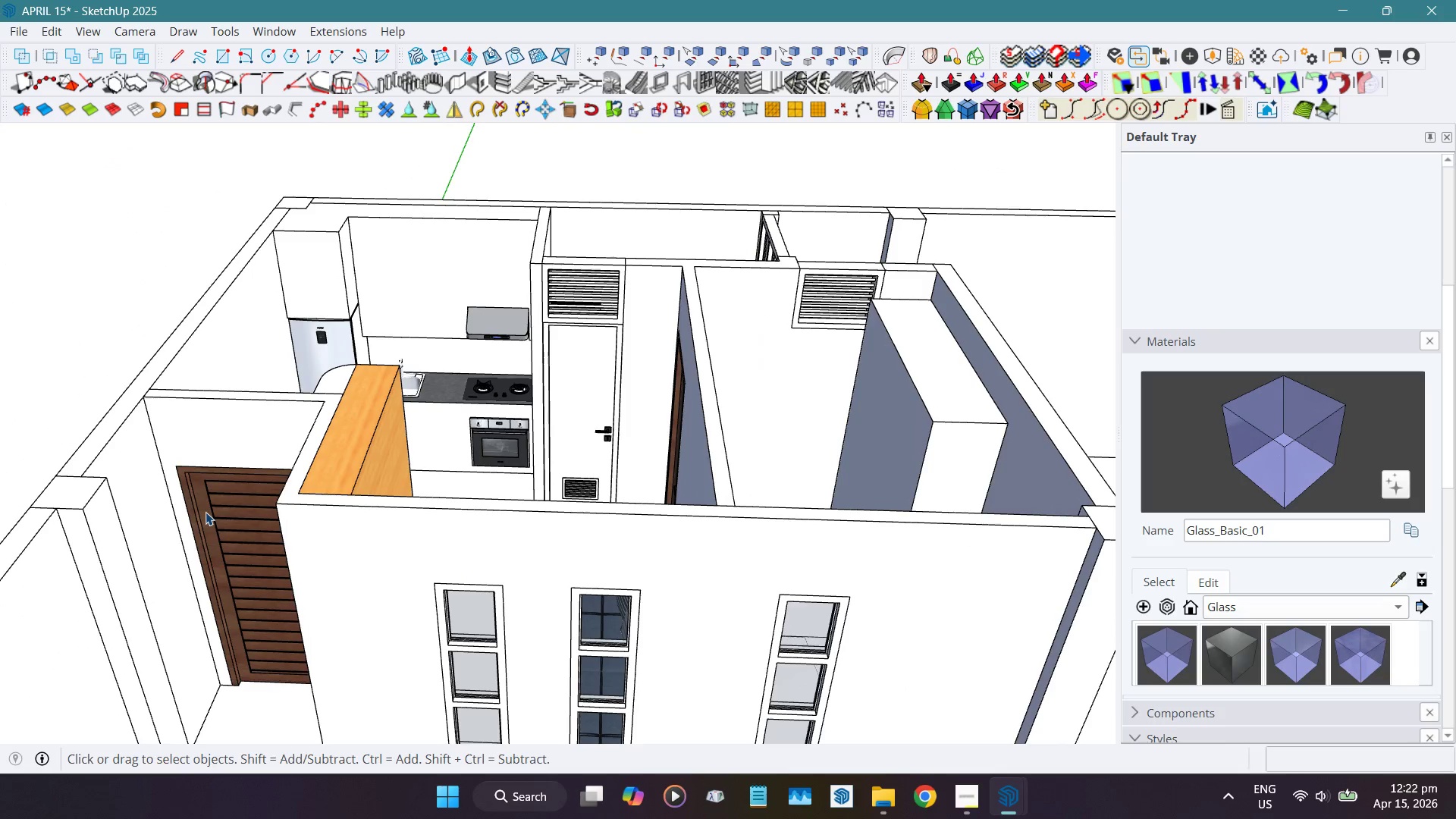 
wait(5.61)
 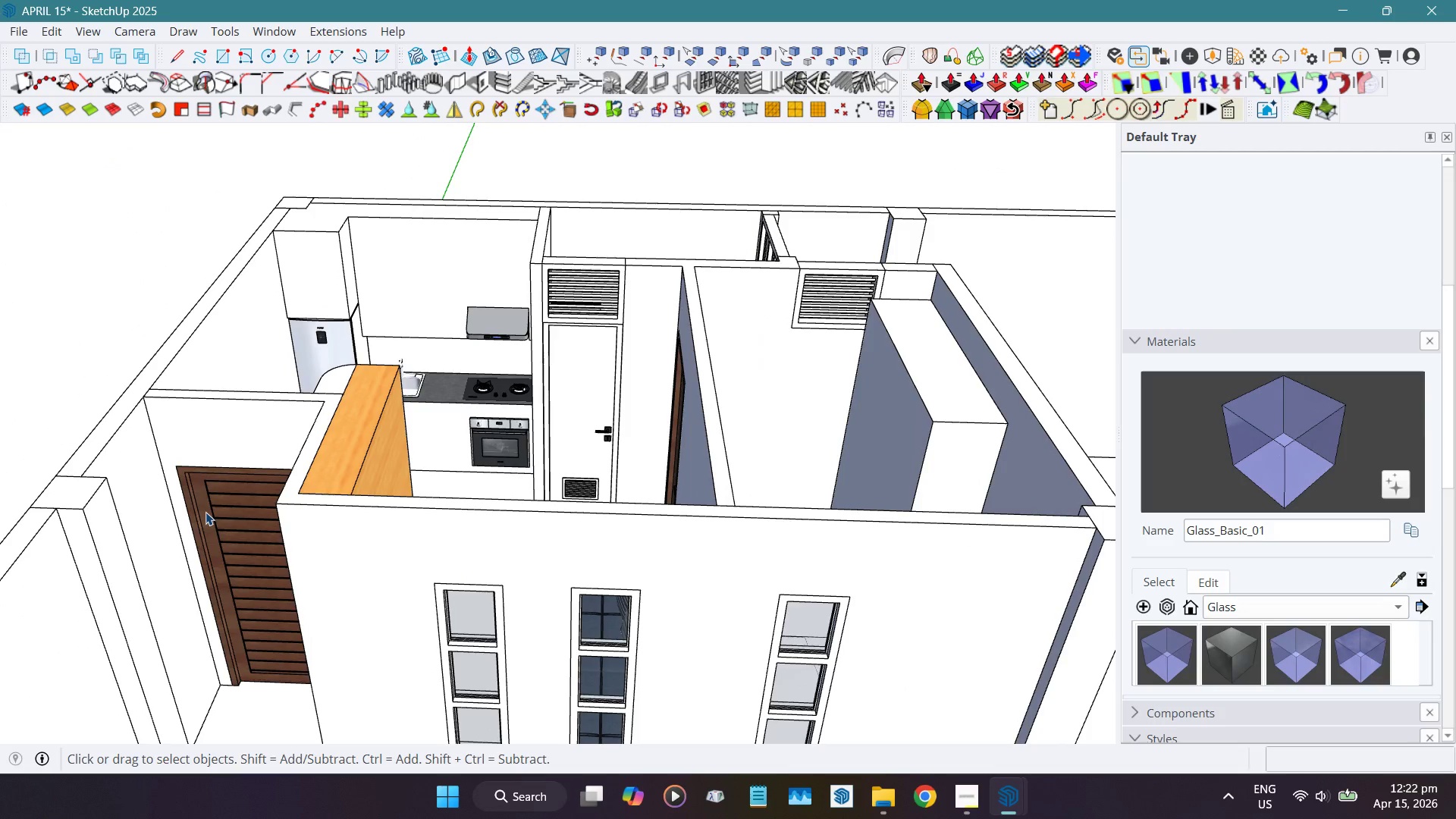 
hold_key(key=ShiftLeft, duration=0.48)
 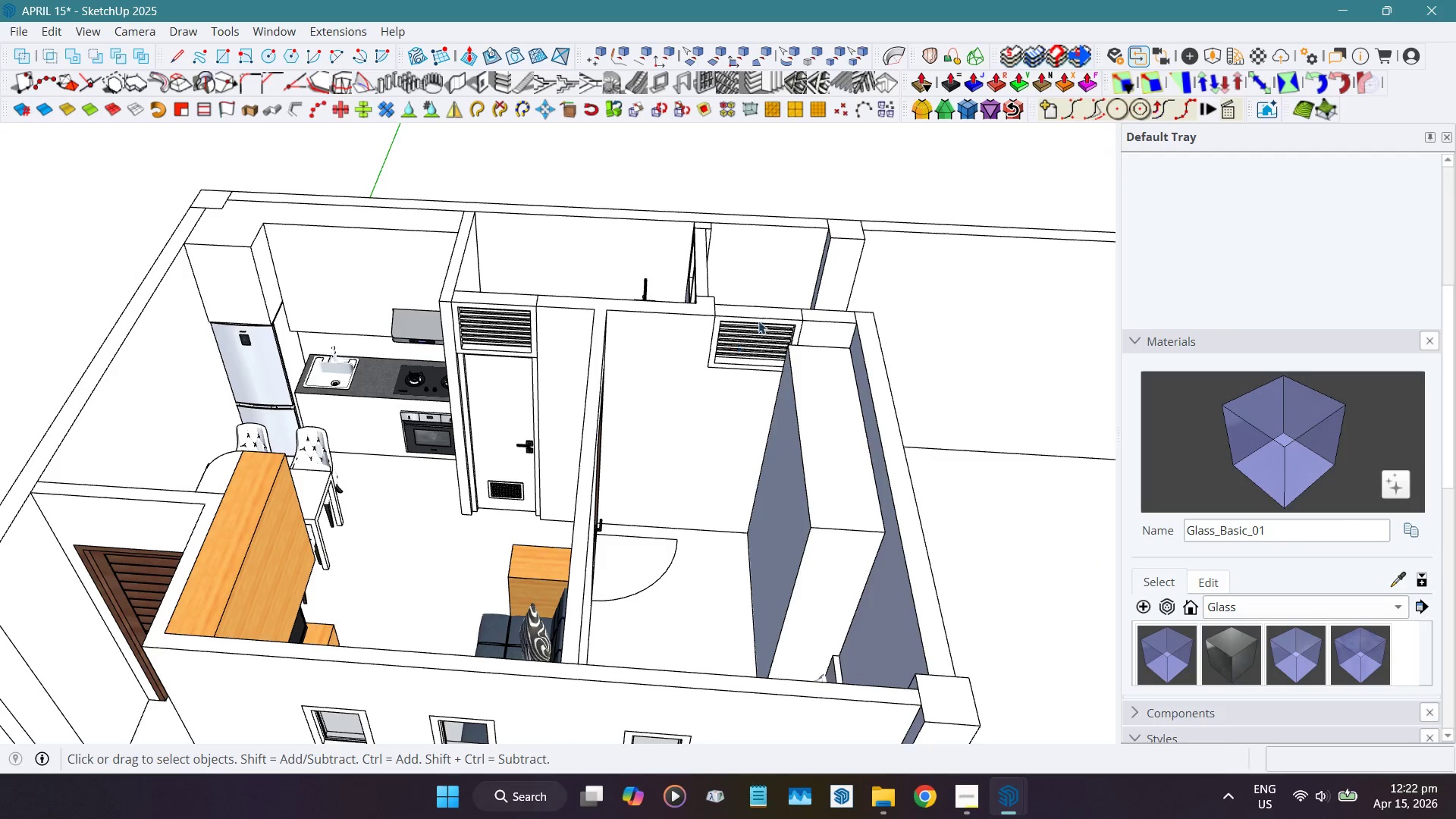 
hold_key(key=ShiftLeft, duration=0.39)
 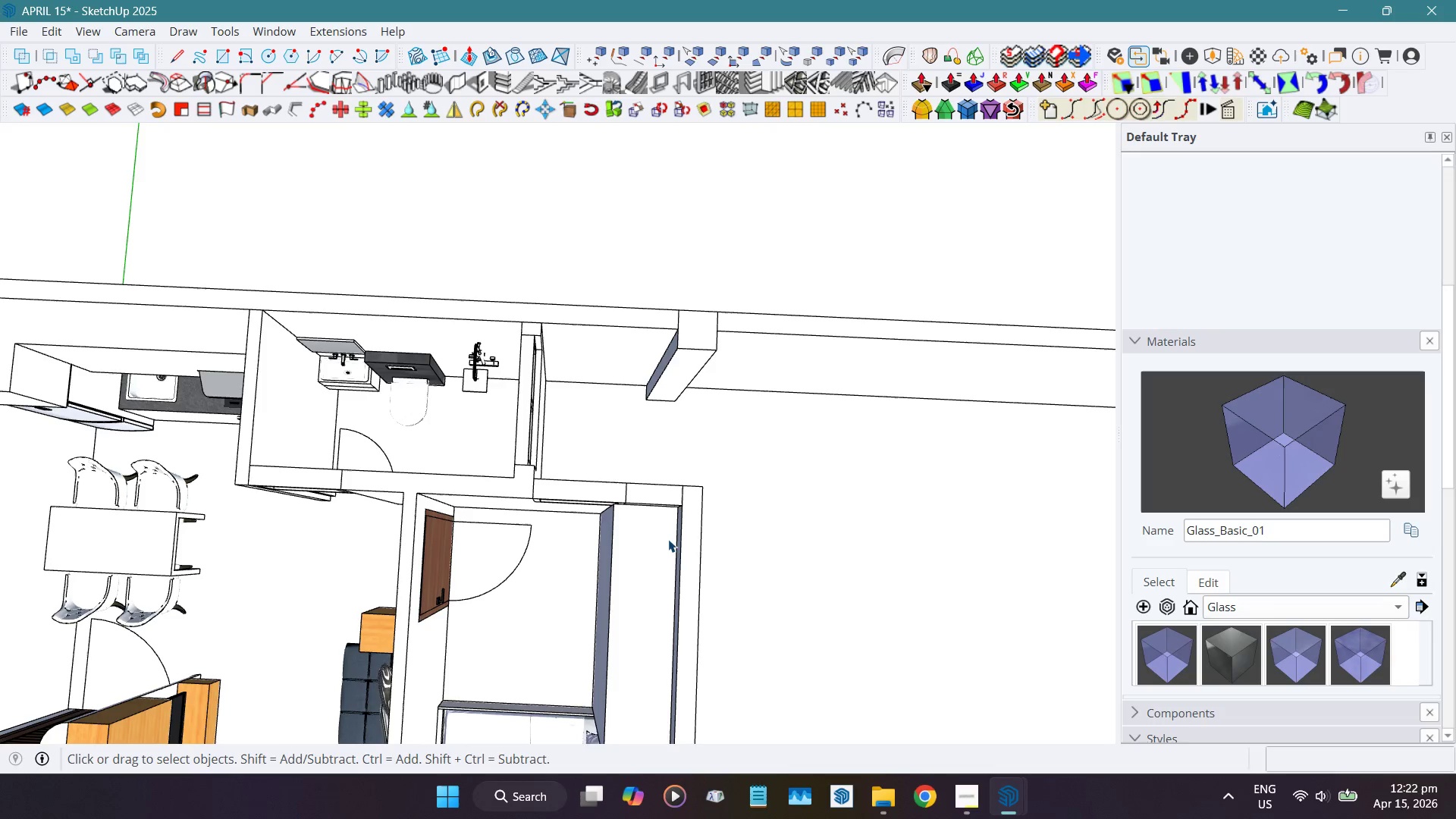 
wait(11.28)
 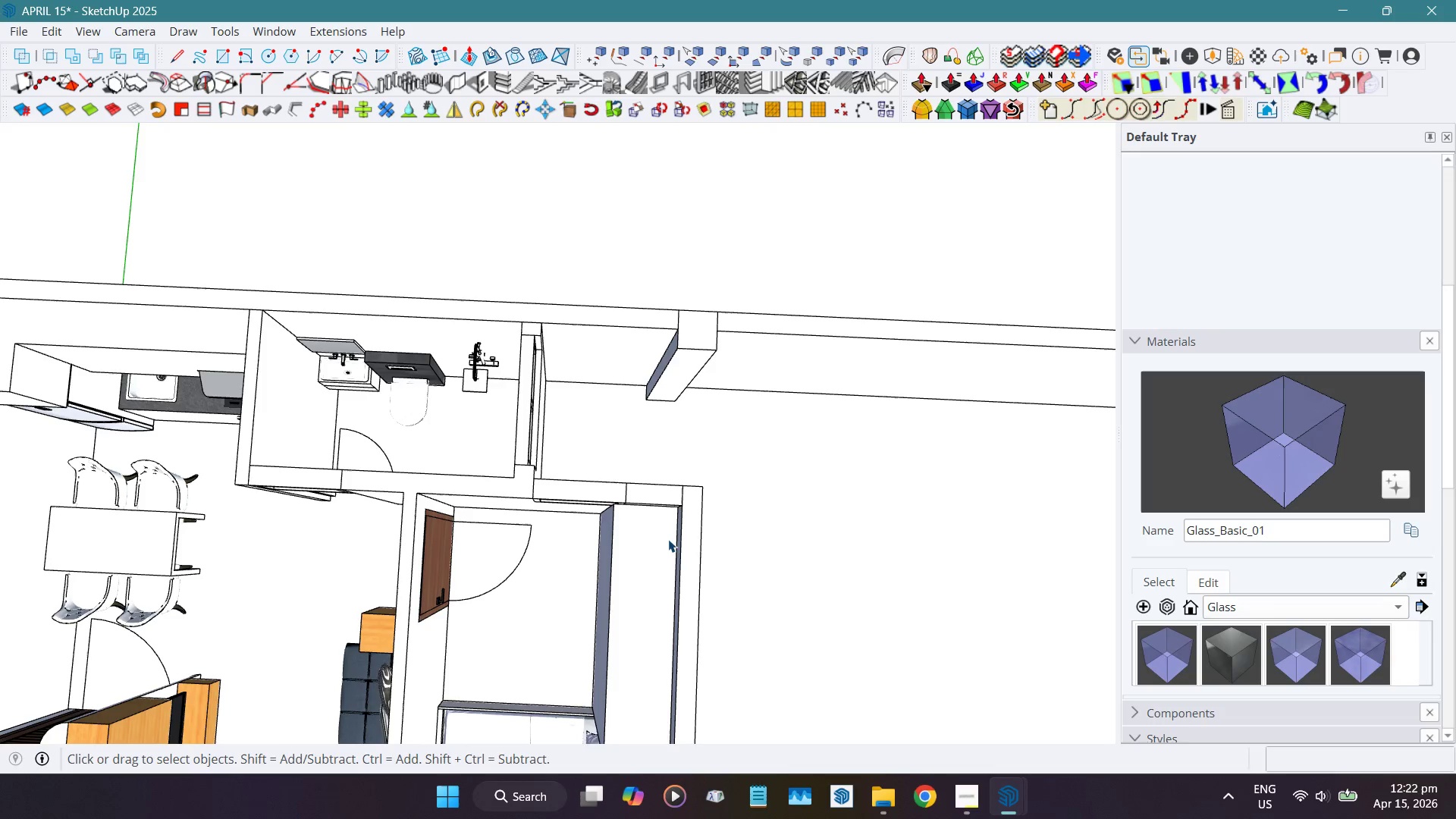 
scroll: coordinate [668, 539], scroll_direction: down, amount: 5.0
 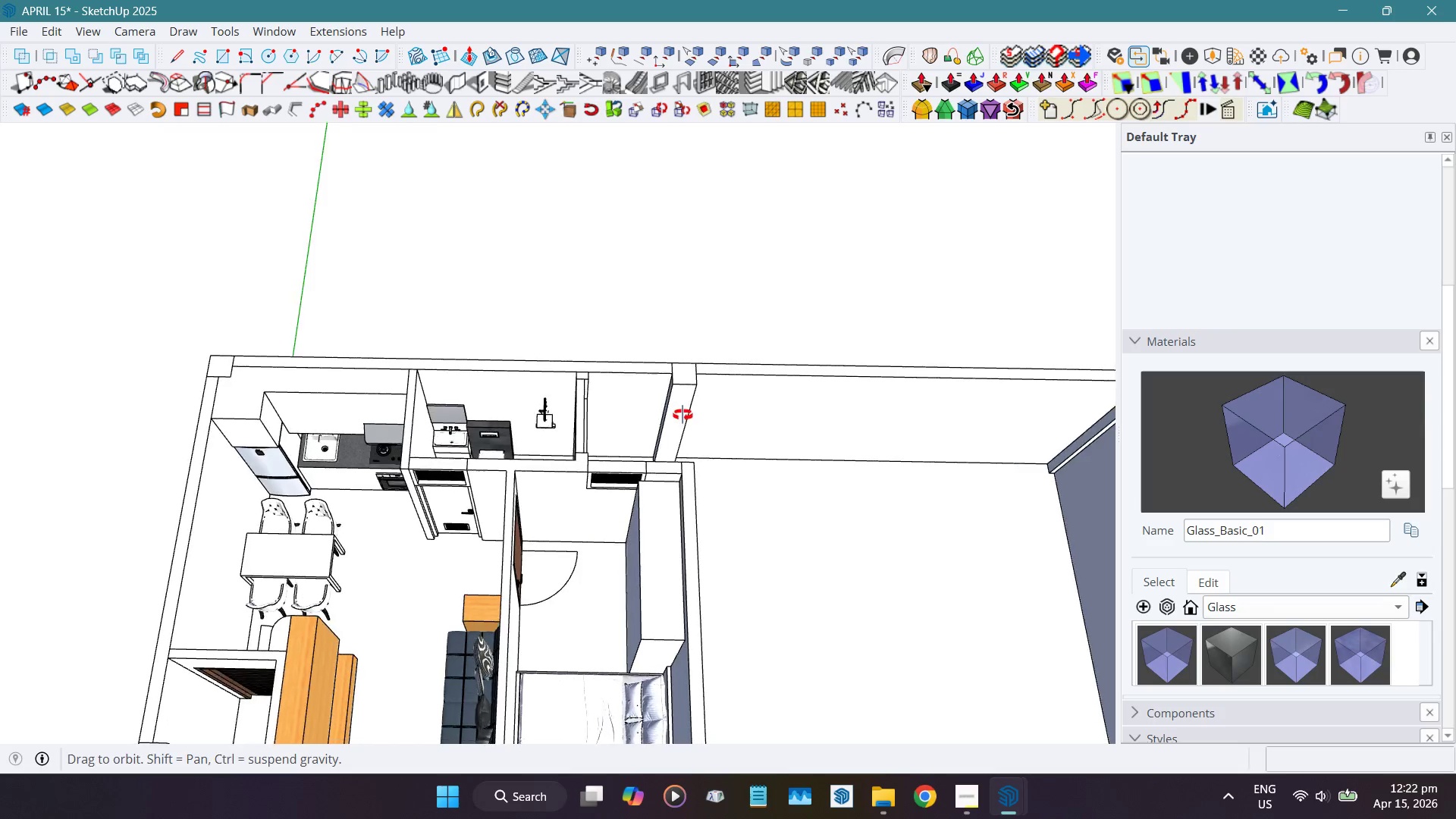 
scroll: coordinate [610, 456], scroll_direction: up, amount: 4.0
 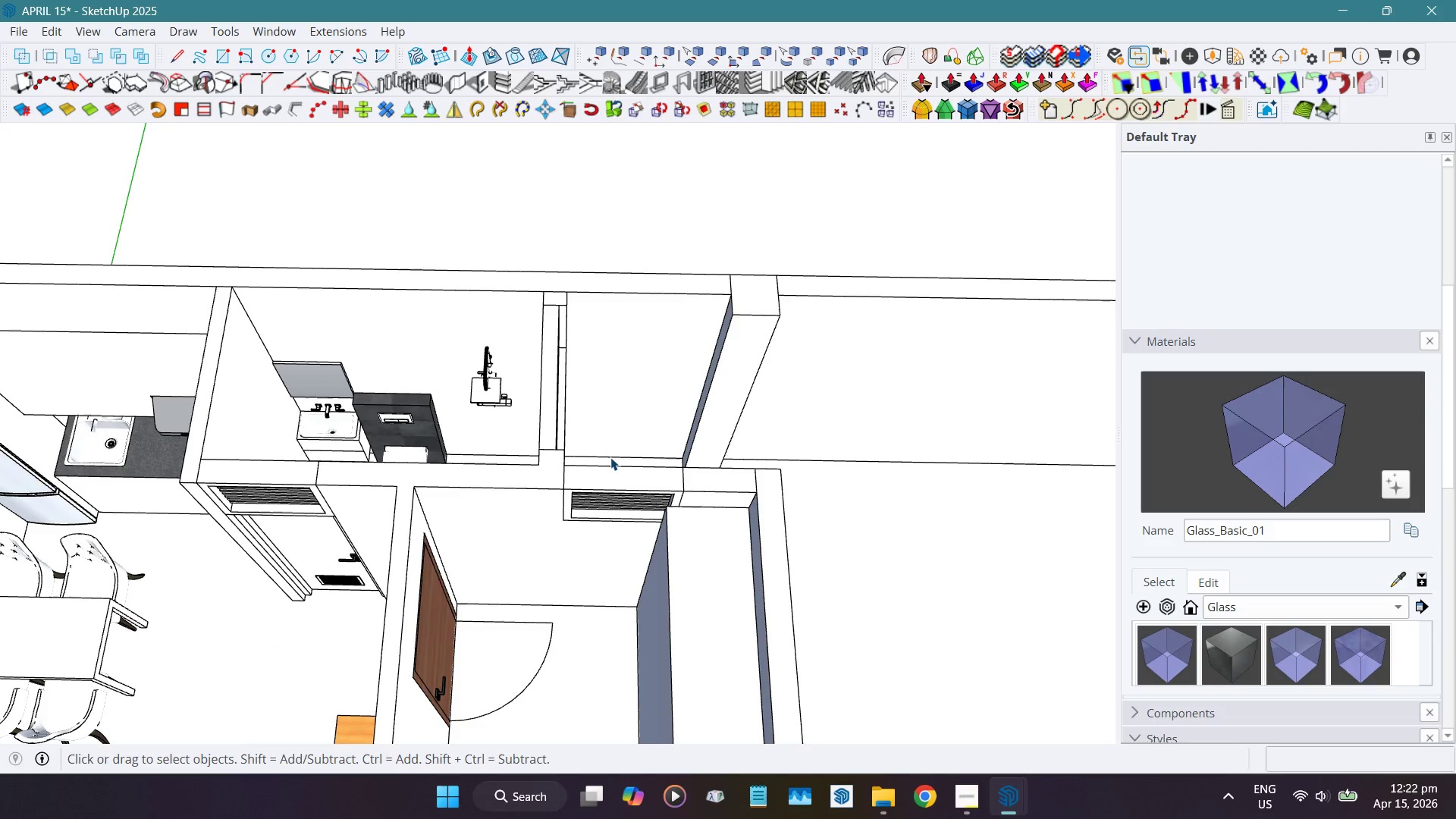 
scroll: coordinate [610, 457], scroll_direction: down, amount: 5.0
 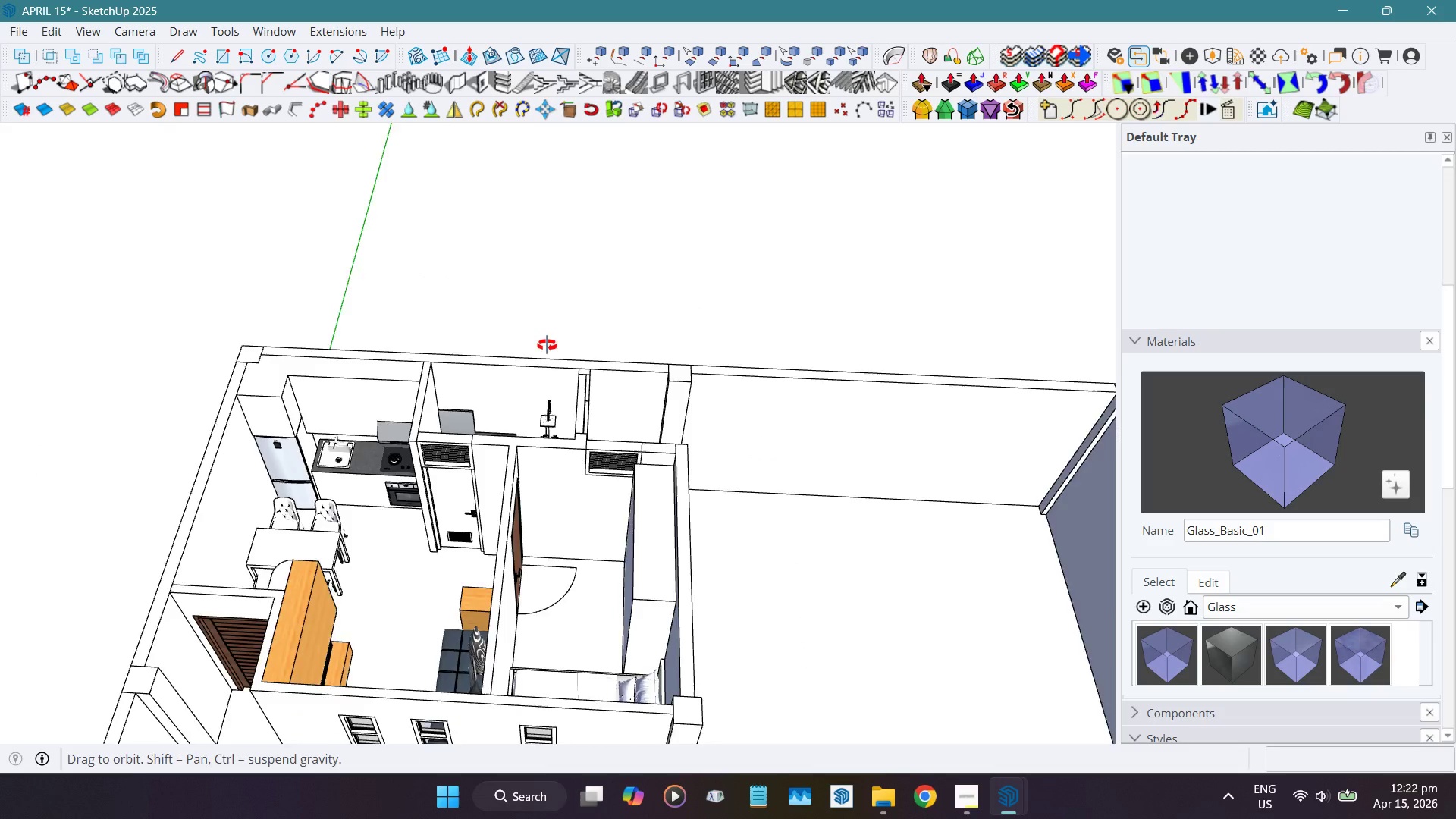 
scroll: coordinate [457, 410], scroll_direction: up, amount: 4.0
 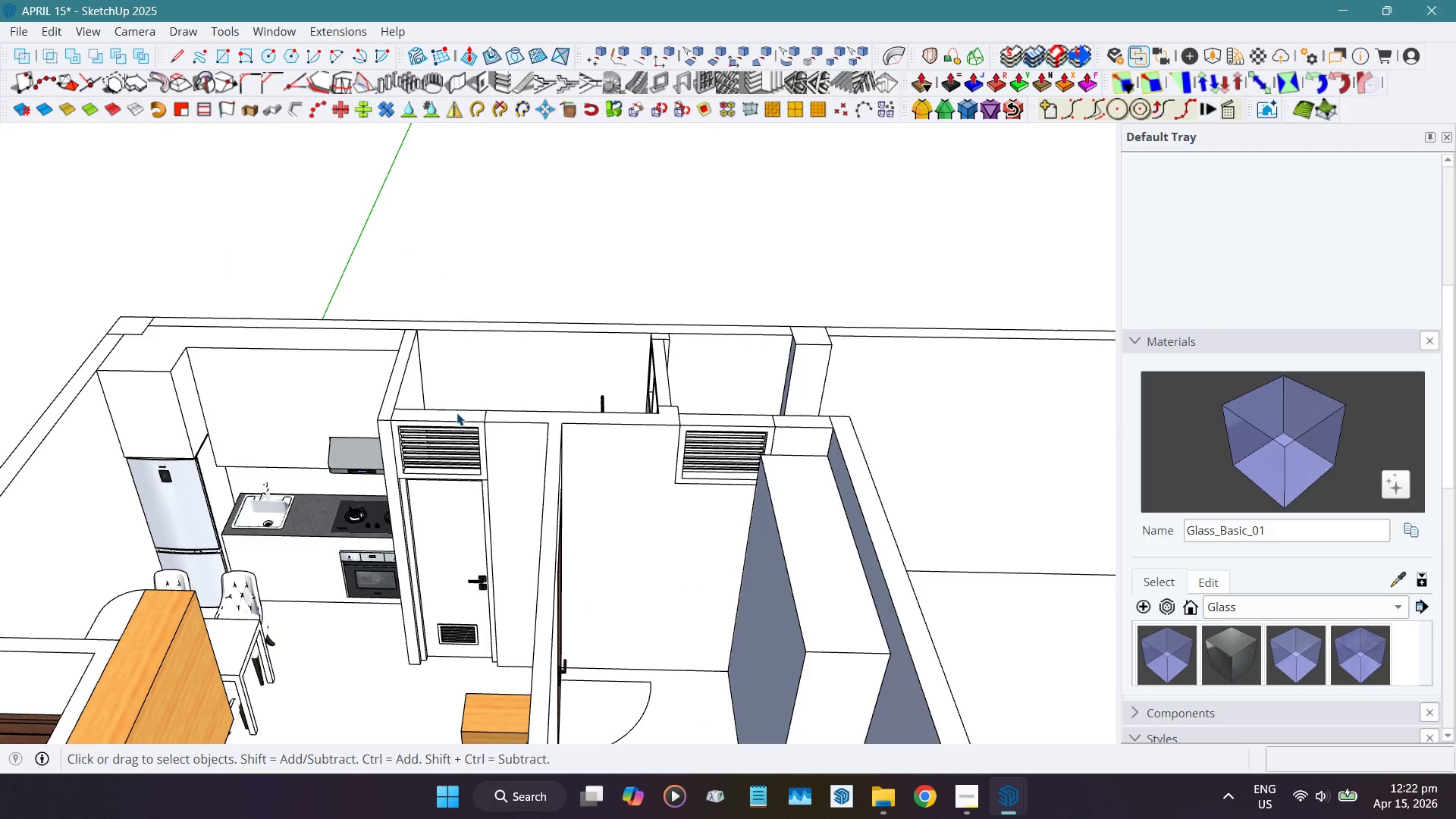 
scroll: coordinate [457, 412], scroll_direction: down, amount: 4.0
 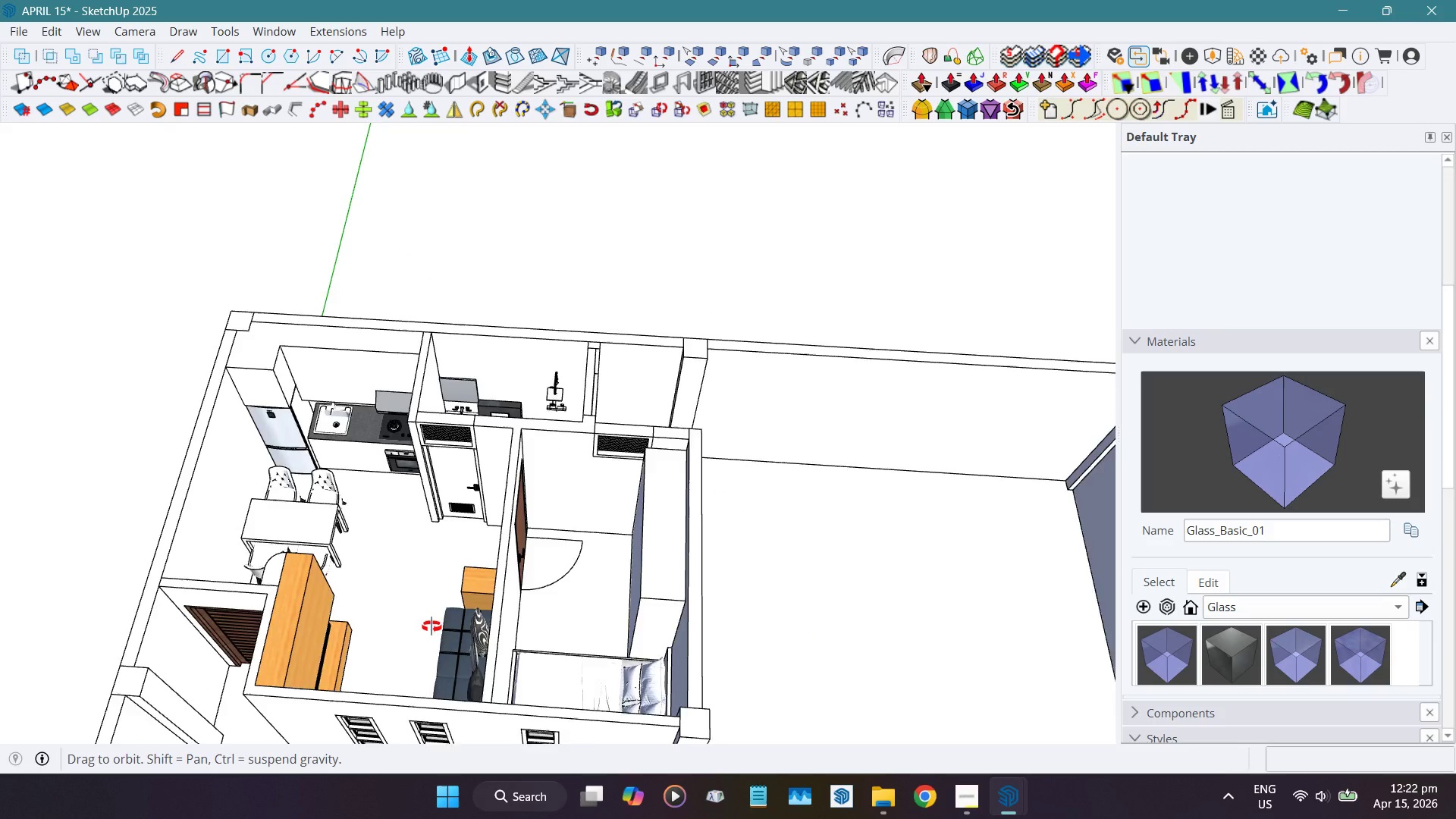 
hold_key(key=ShiftLeft, duration=0.41)
 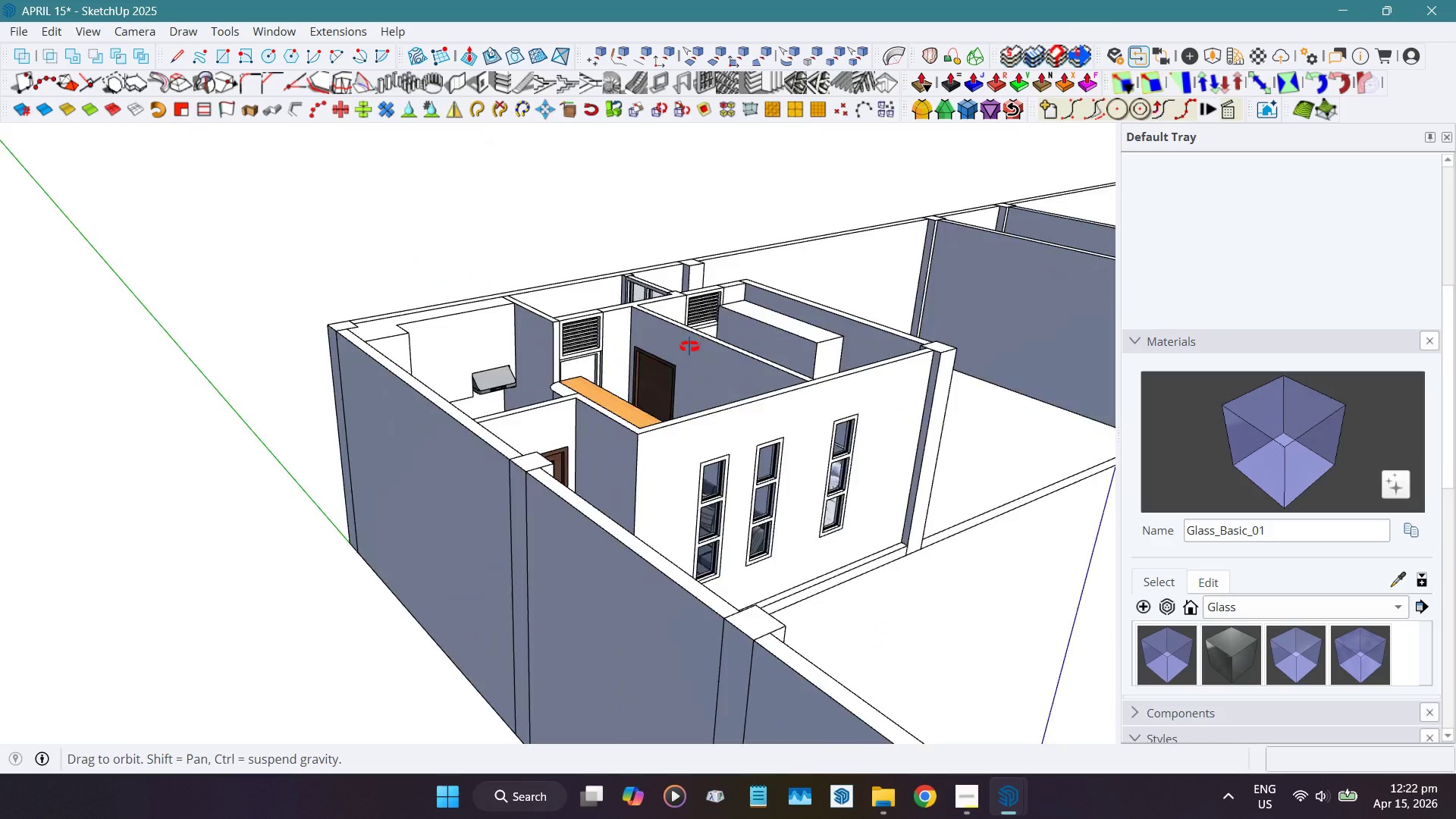 
mouse_move([999, 798])
 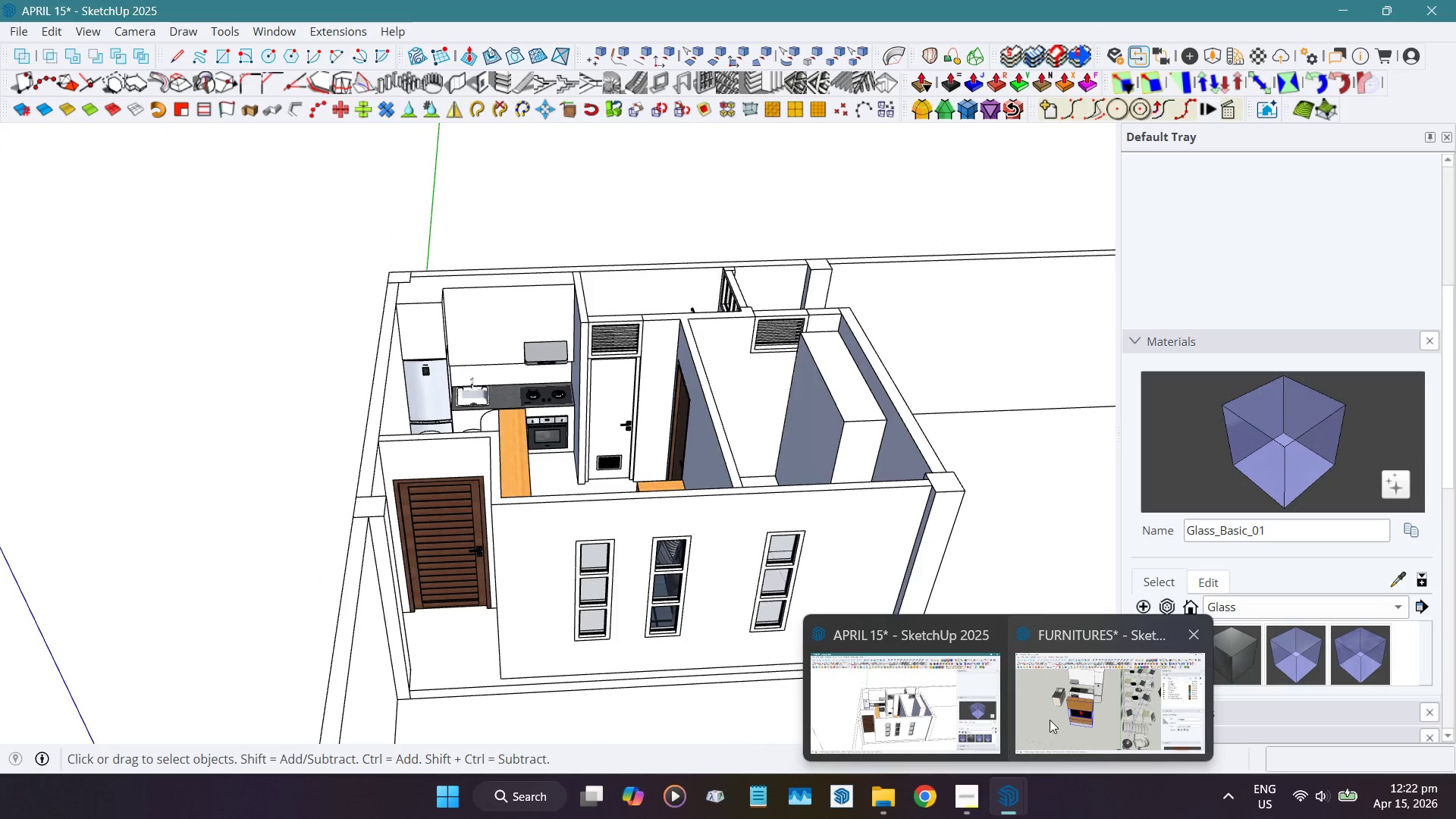 
left_click([1050, 720])
 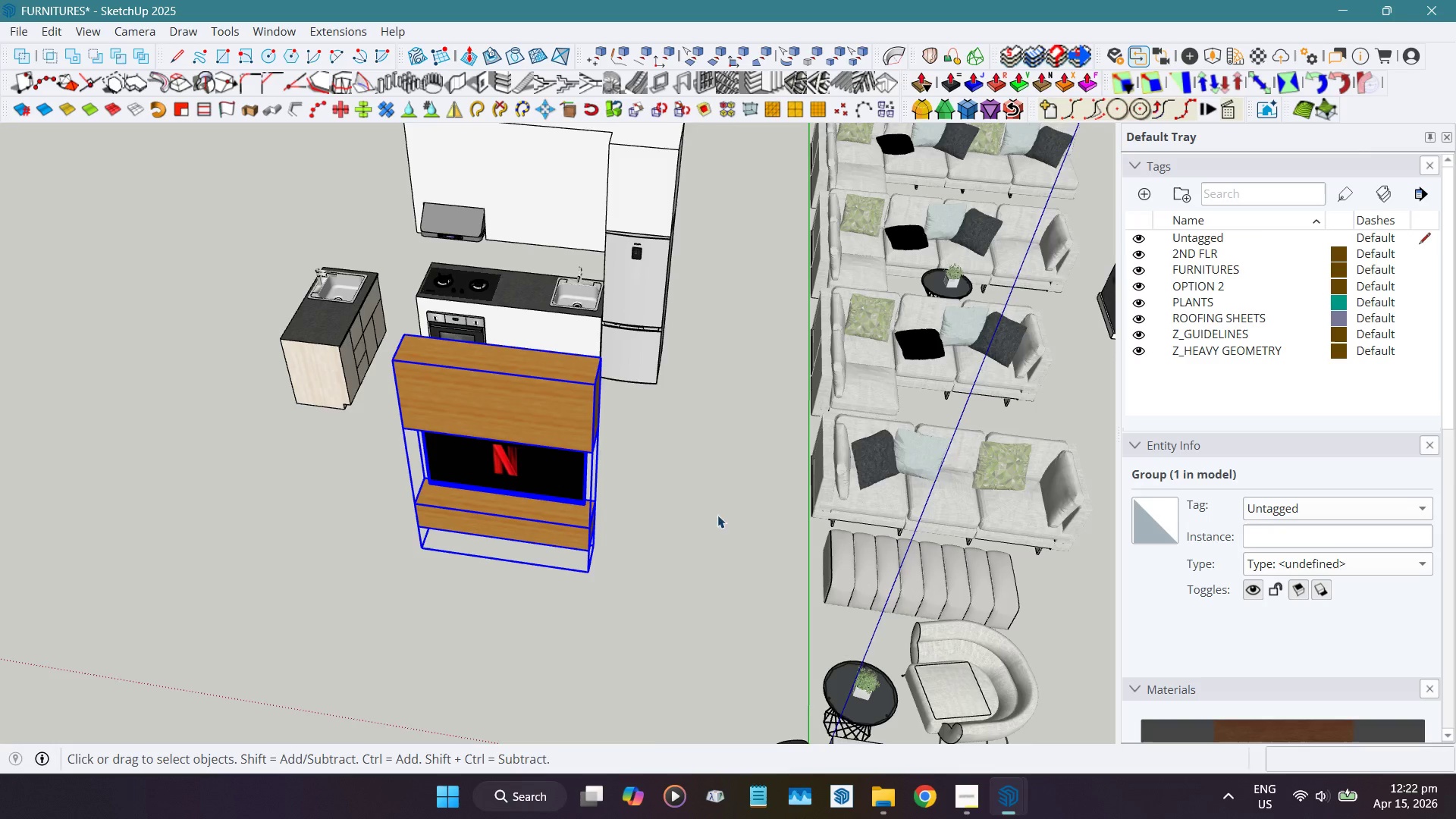 
scroll: coordinate [941, 435], scroll_direction: down, amount: 18.0
 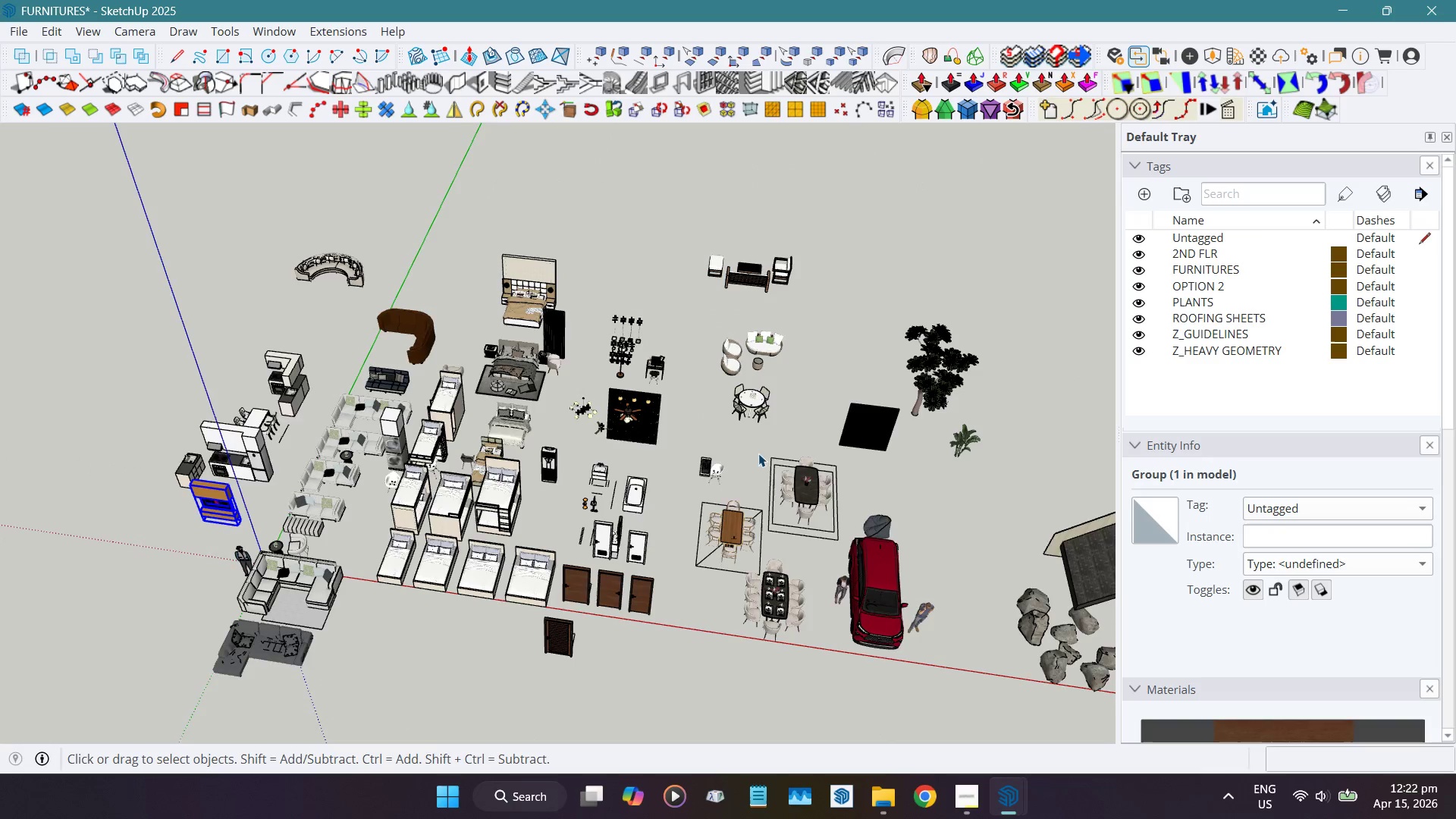 
scroll: coordinate [571, 406], scroll_direction: up, amount: 18.0
 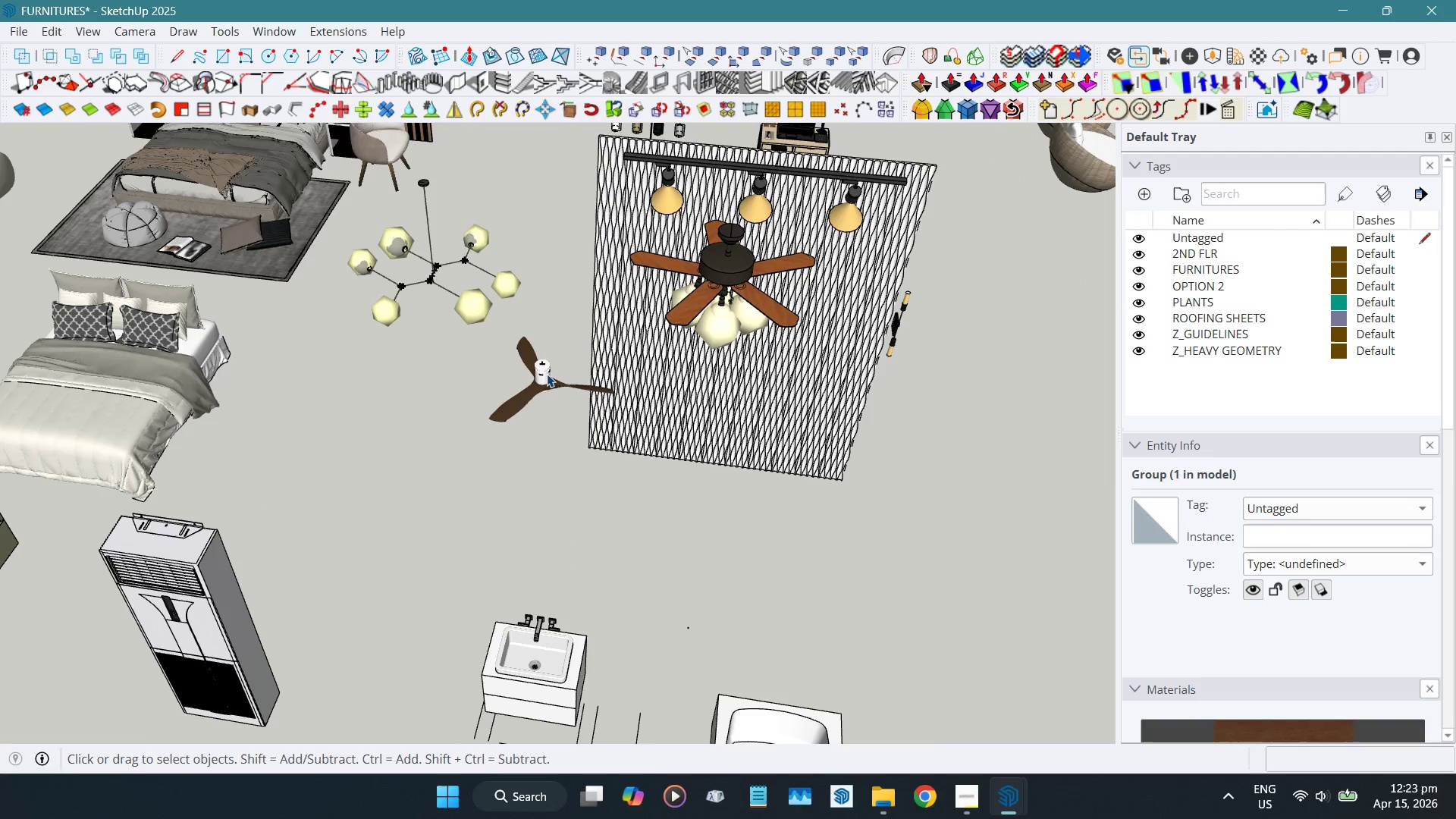 
left_click([541, 370])
 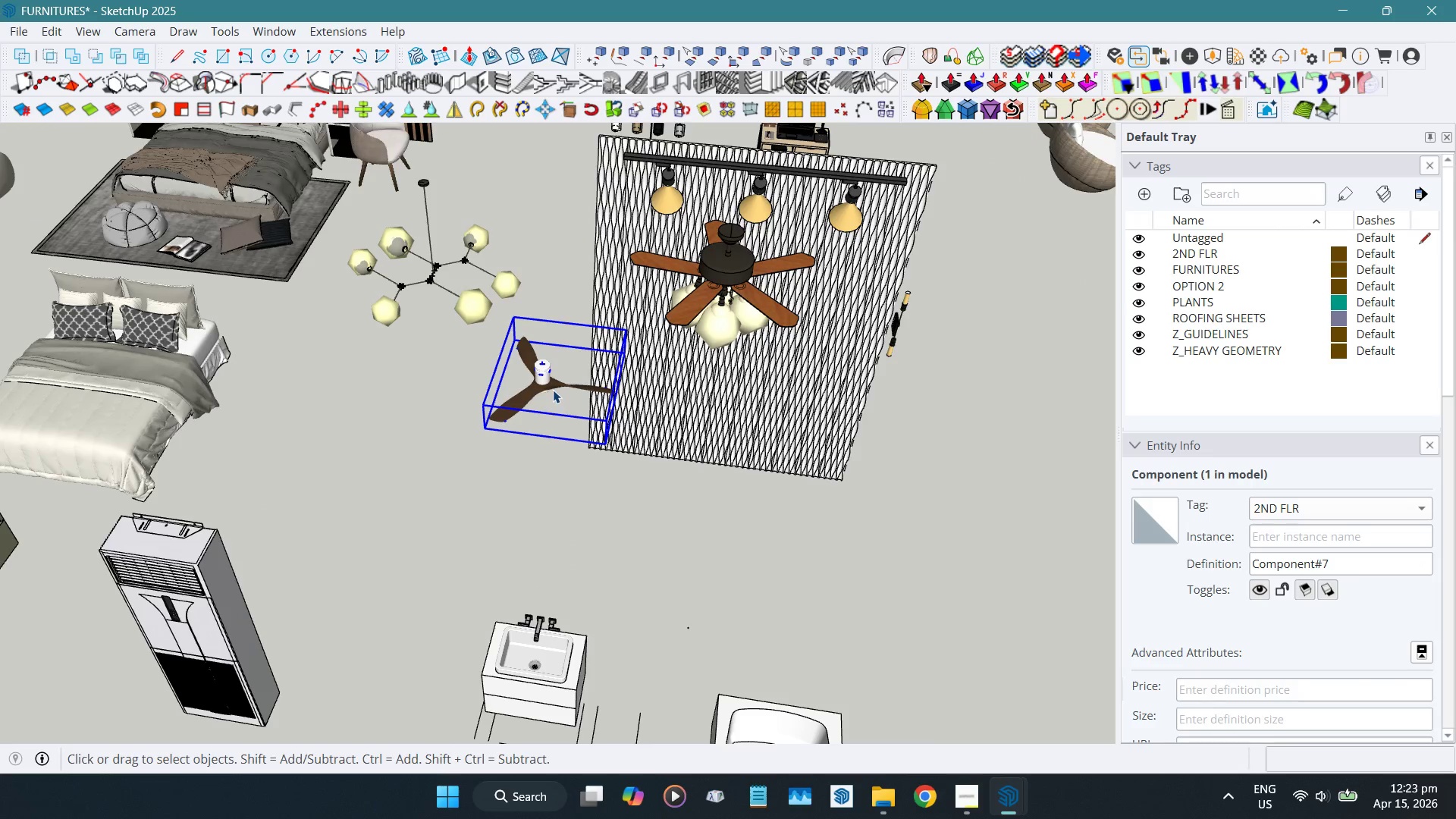 
left_click([731, 256])
 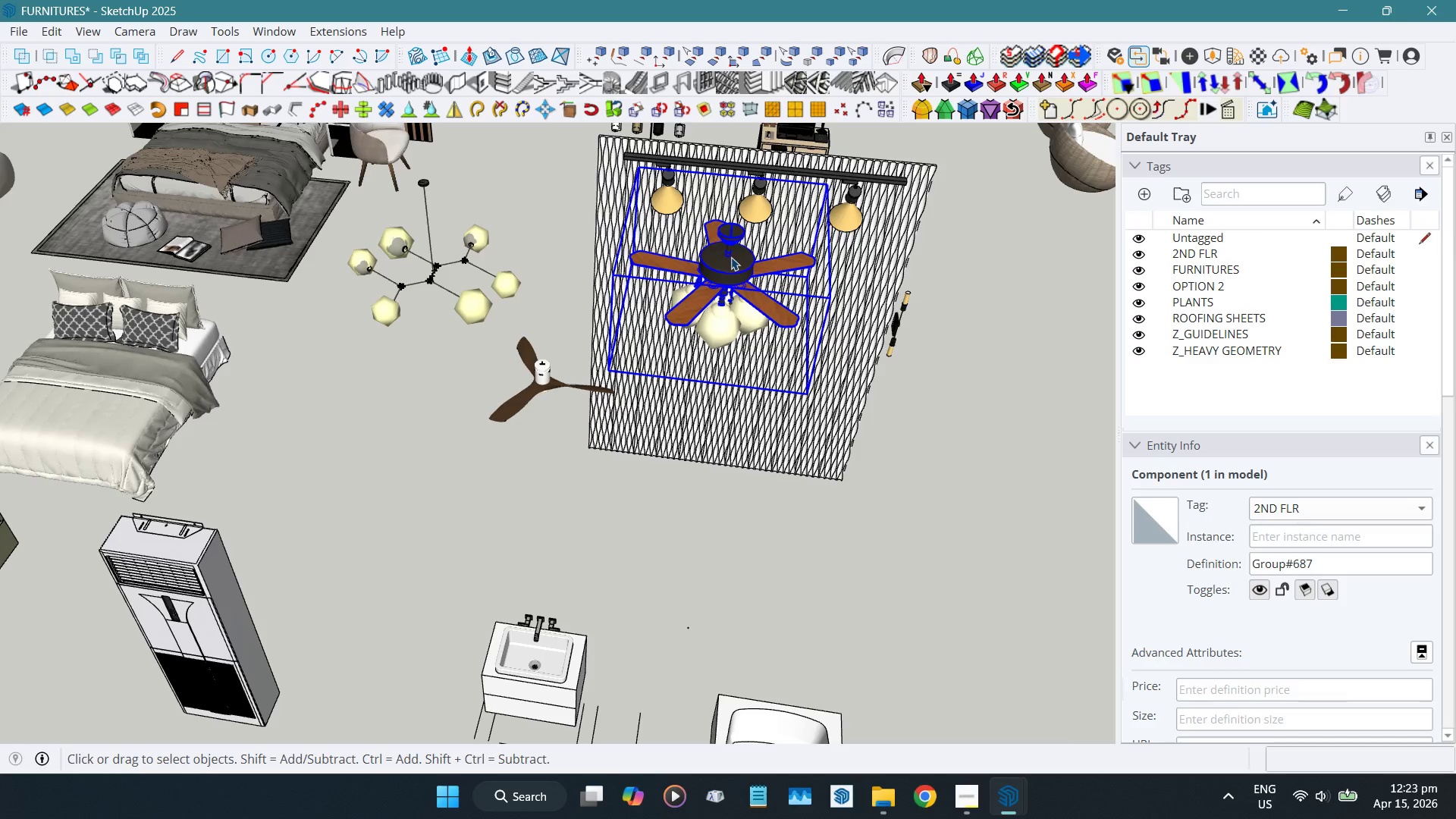 
key(Control+ControlLeft)
 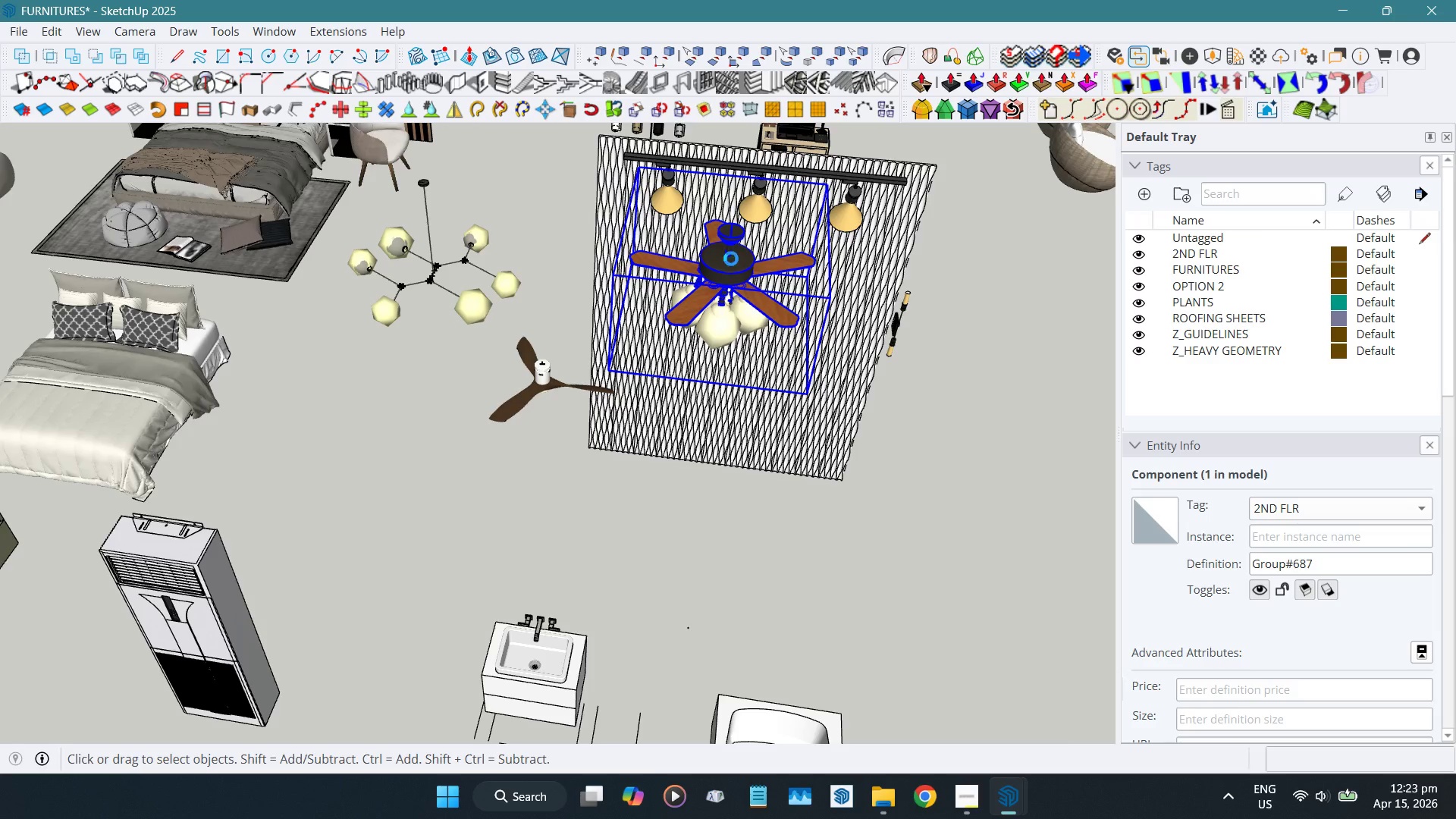 
key(Control+C)
 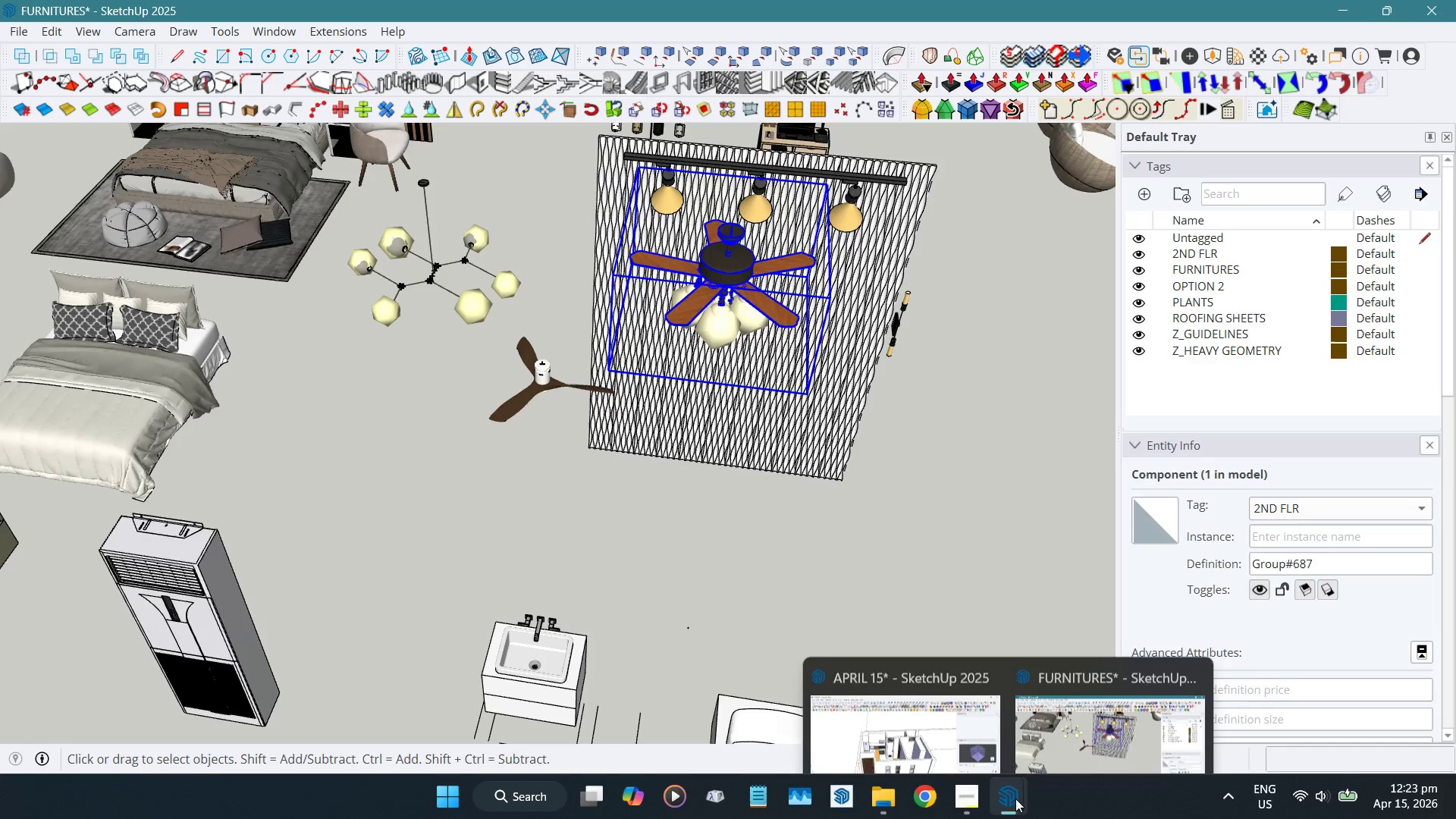 
left_click([940, 716])
 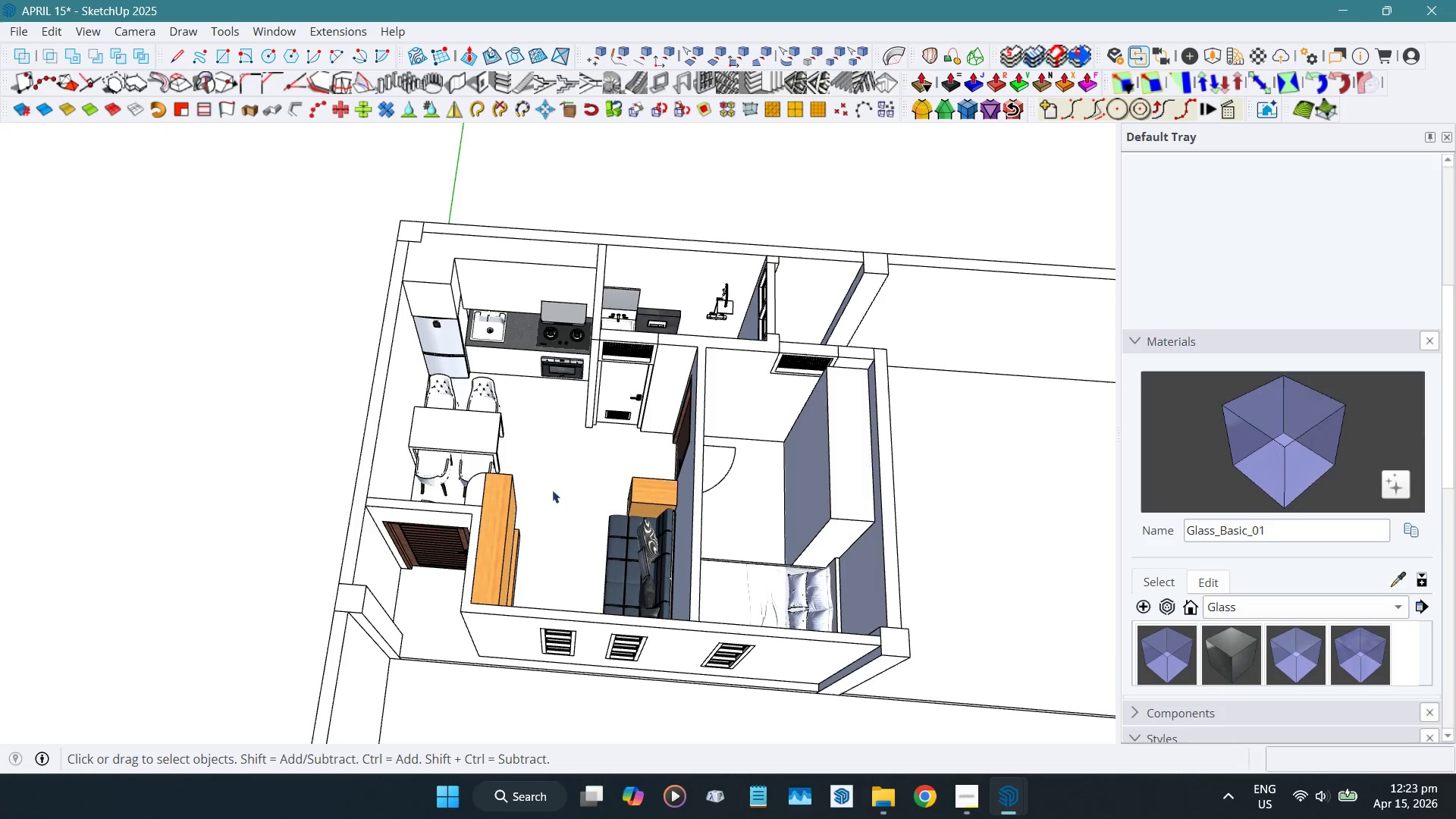 
key(Control+V)
 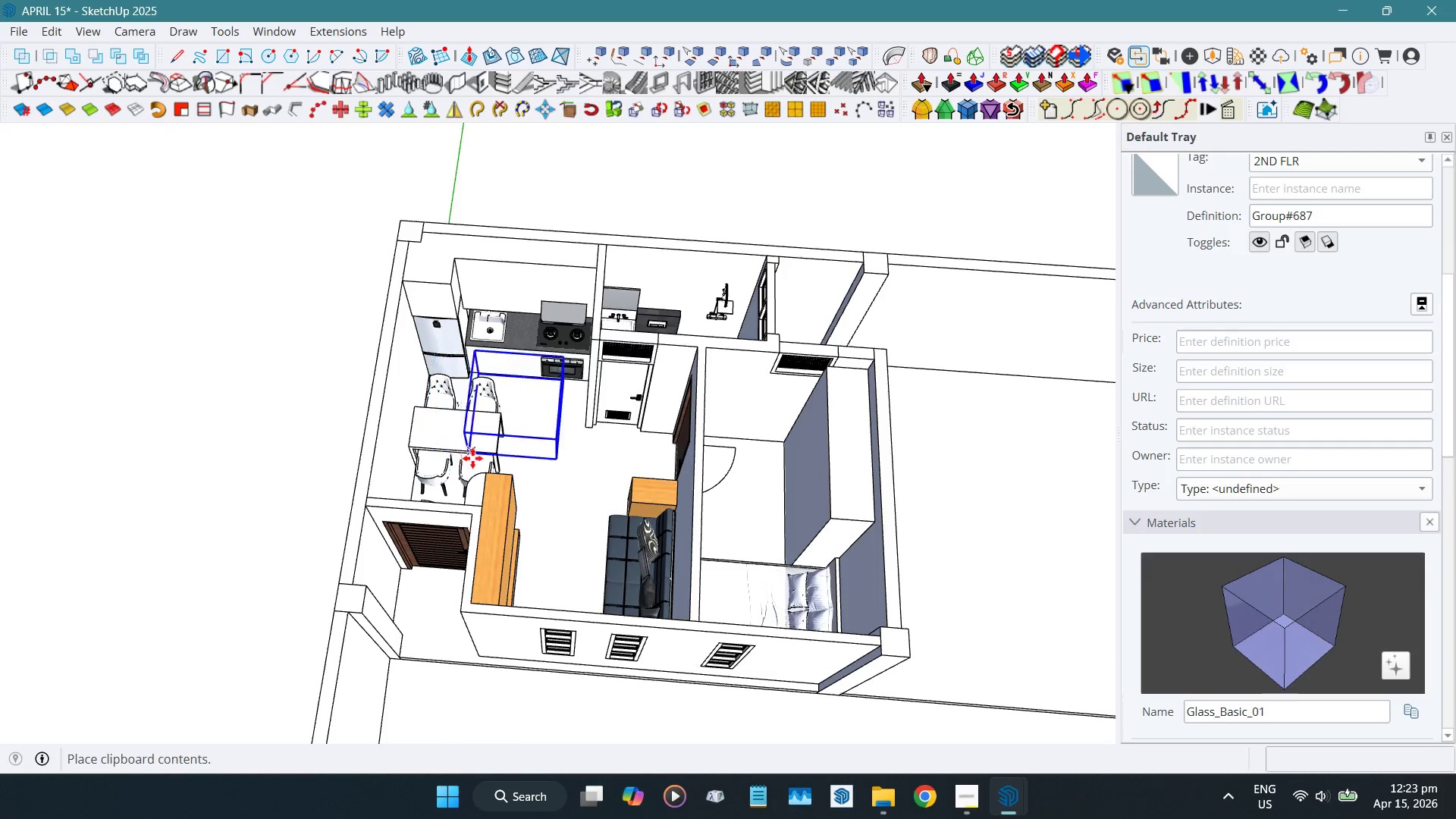 
left_click([507, 475])
 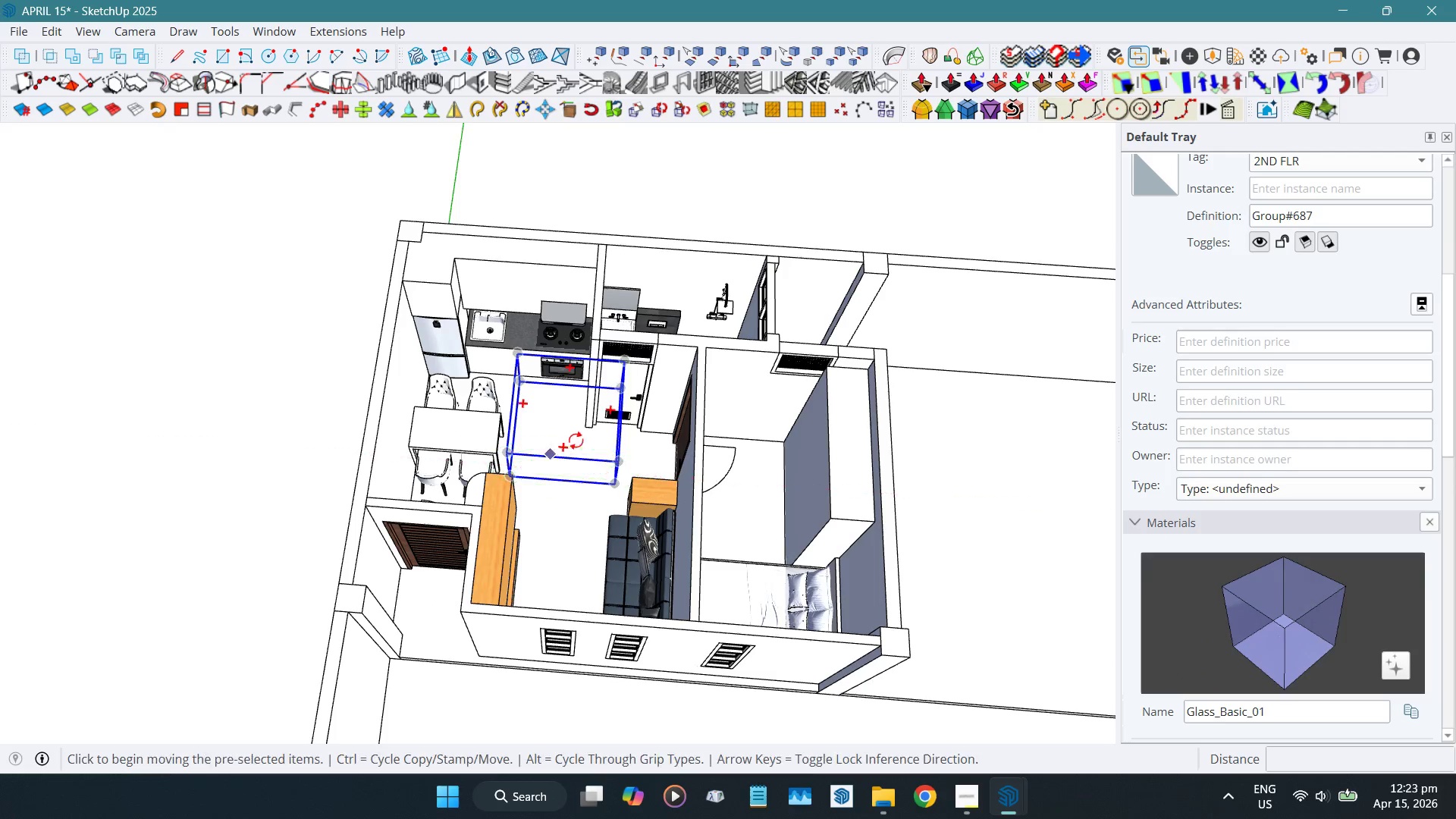 
key(Space)
 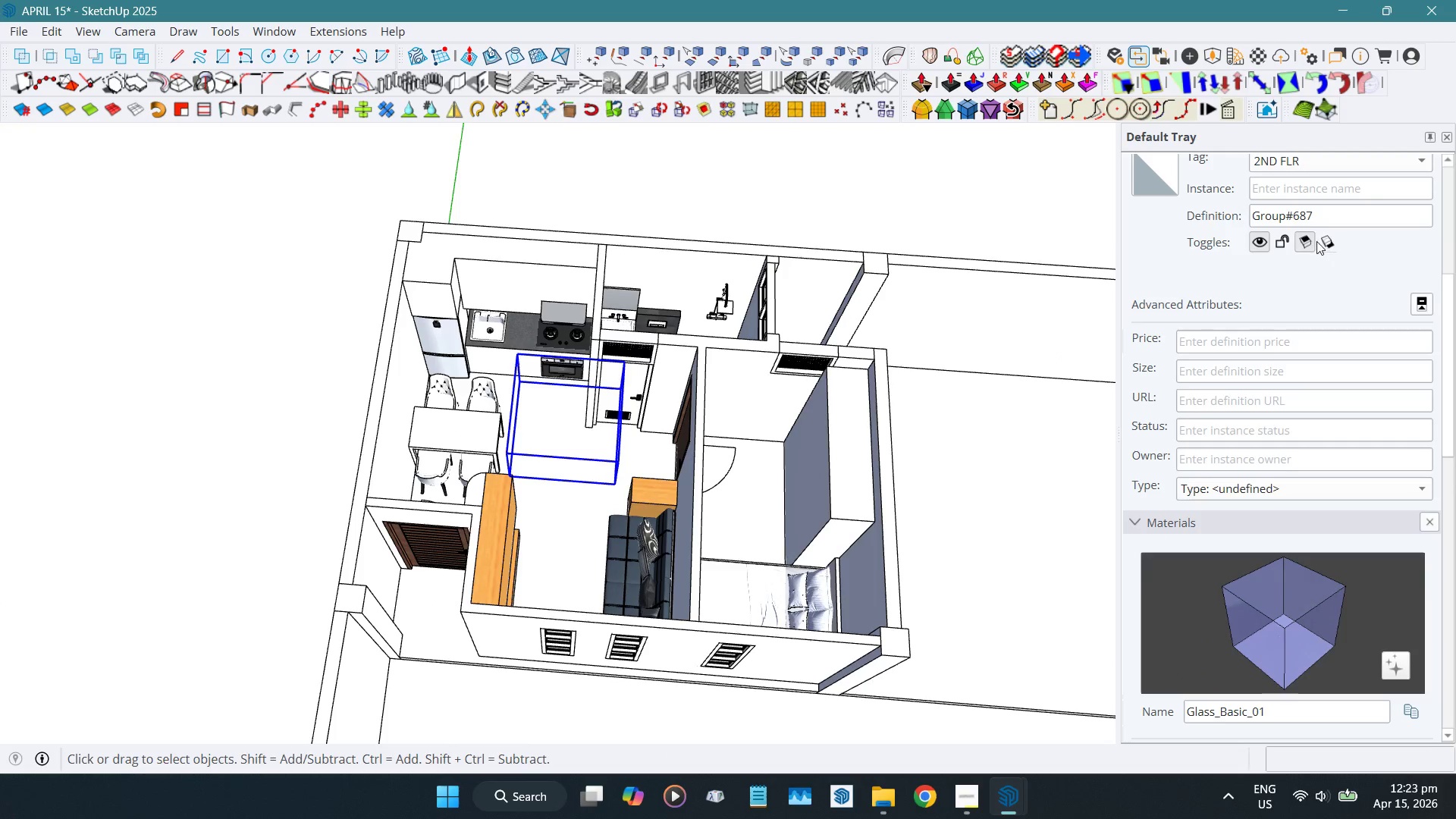 
scroll: coordinate [1272, 237], scroll_direction: up, amount: 10.0
 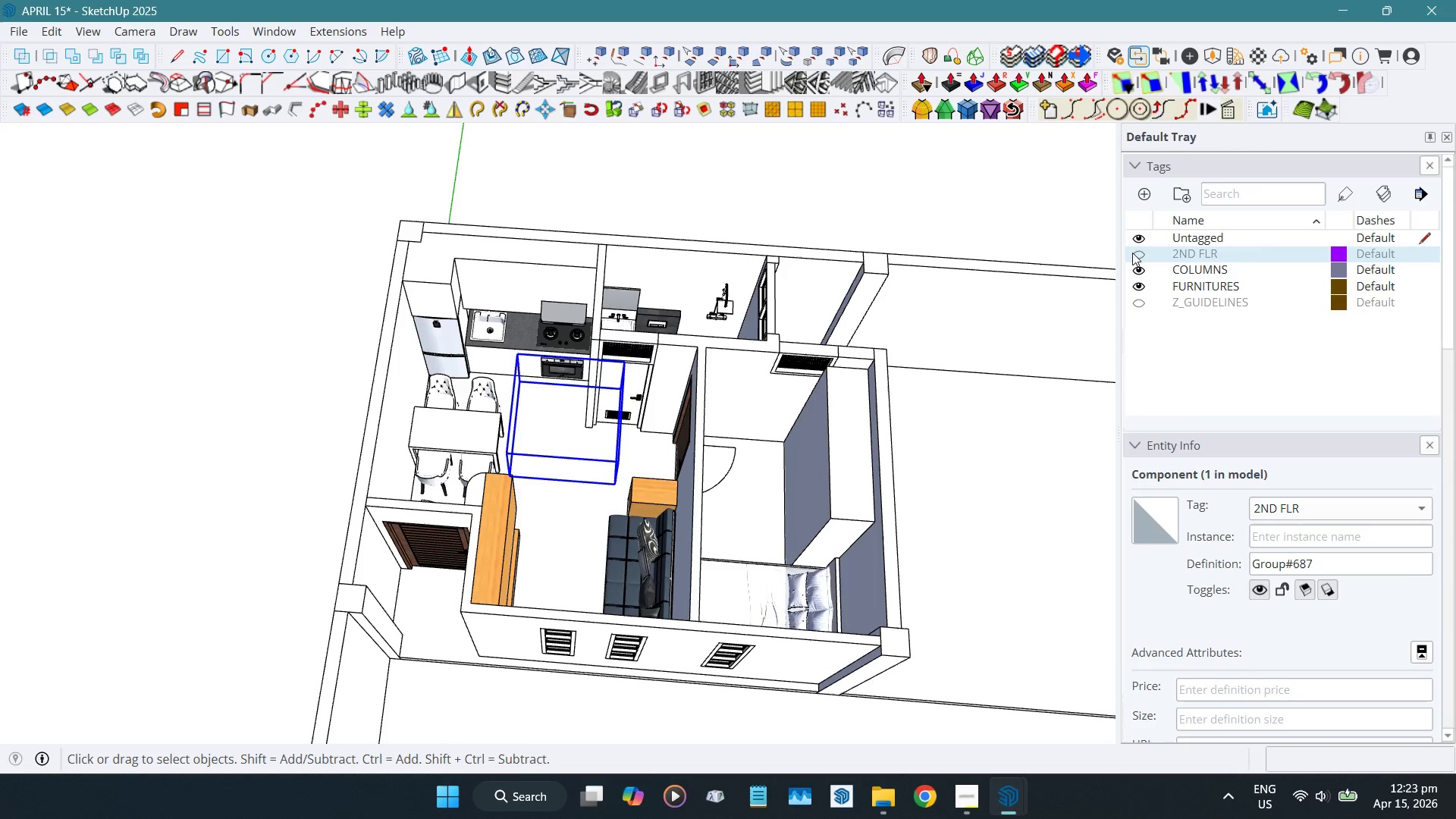 
left_click([1135, 253])
 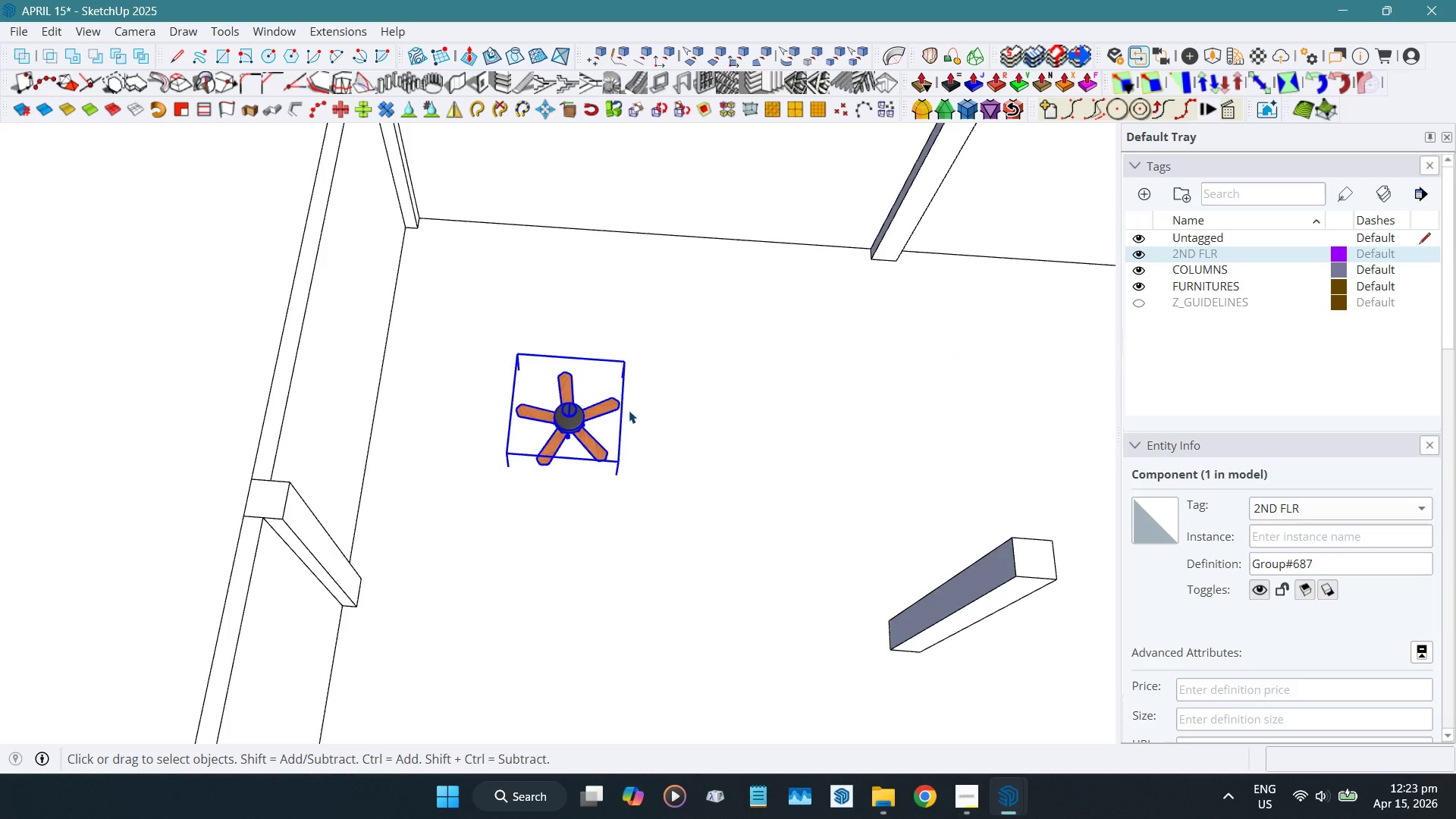 
left_click([563, 420])
 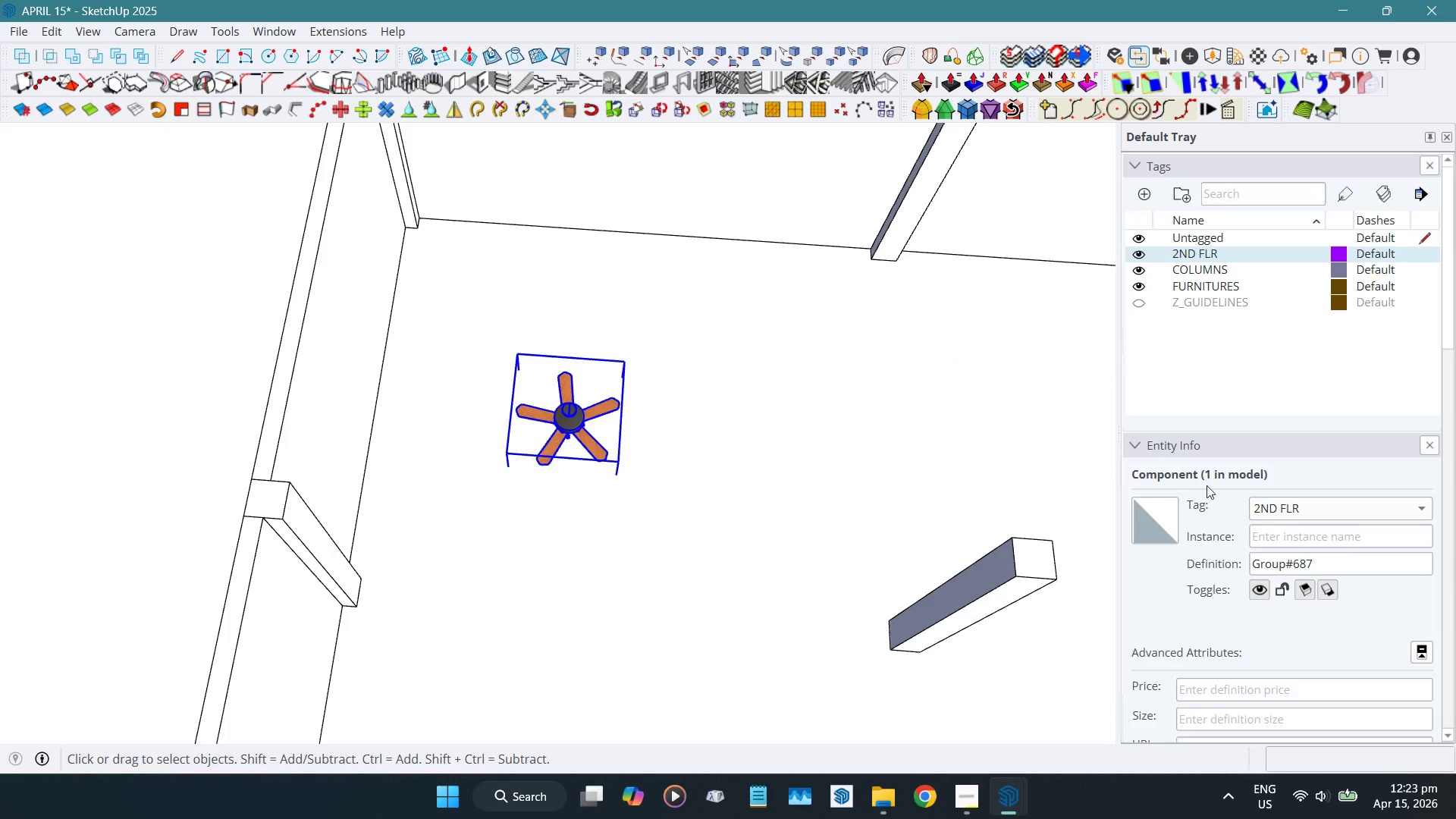 
left_click([1262, 501])
 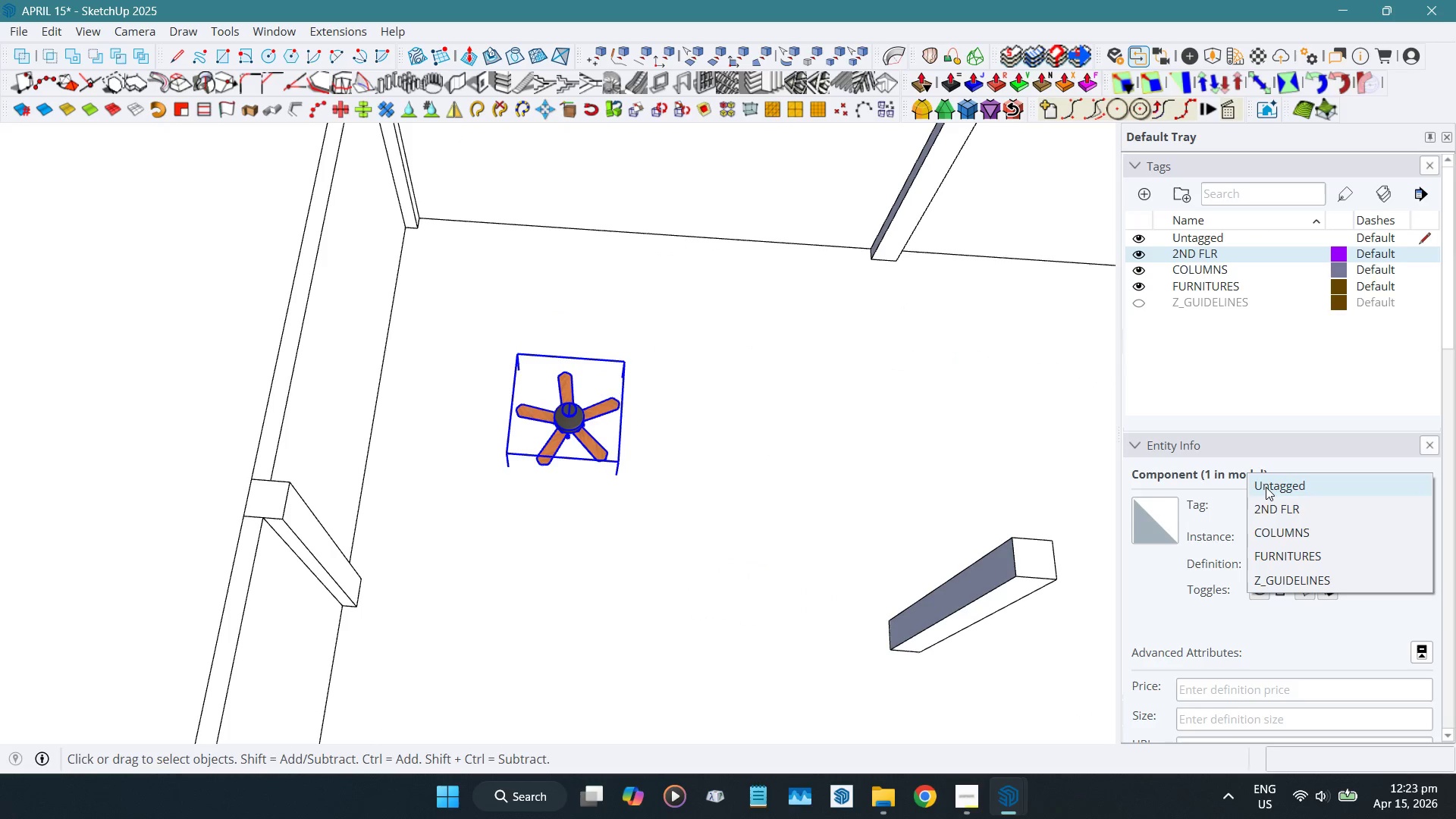 
left_click([1266, 485])
 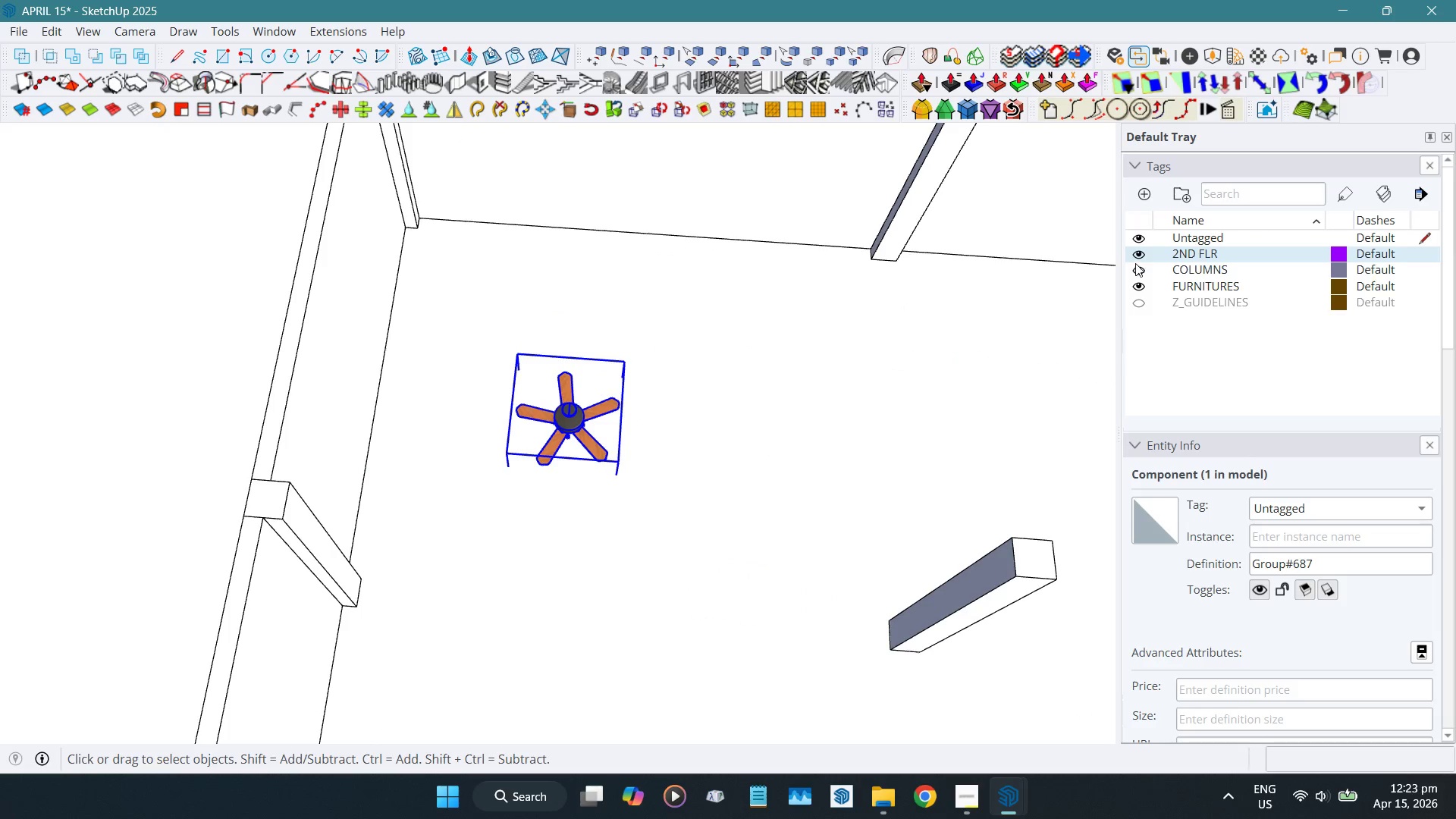 
left_click([1136, 256])
 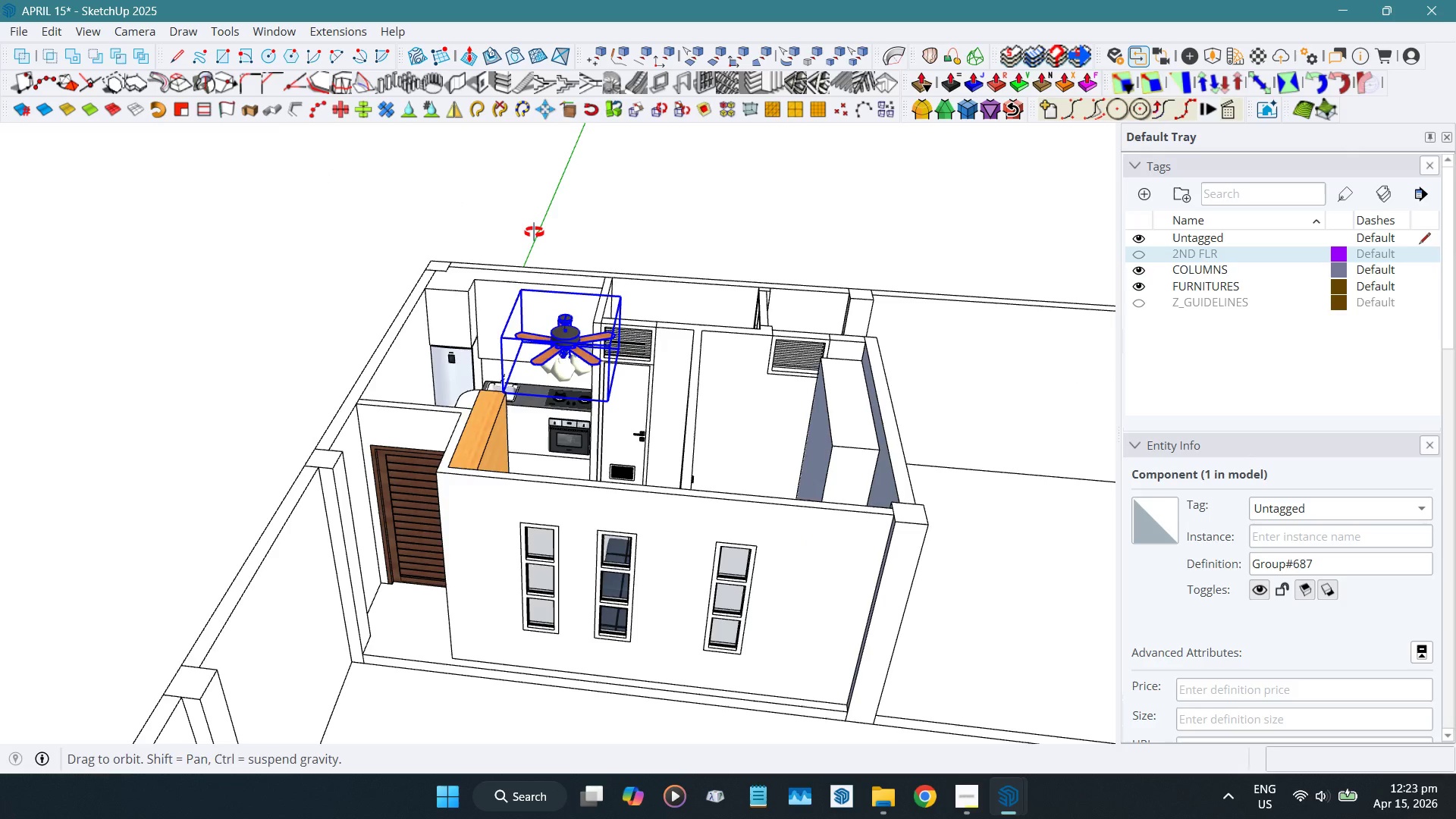 
scroll: coordinate [554, 295], scroll_direction: up, amount: 12.0
 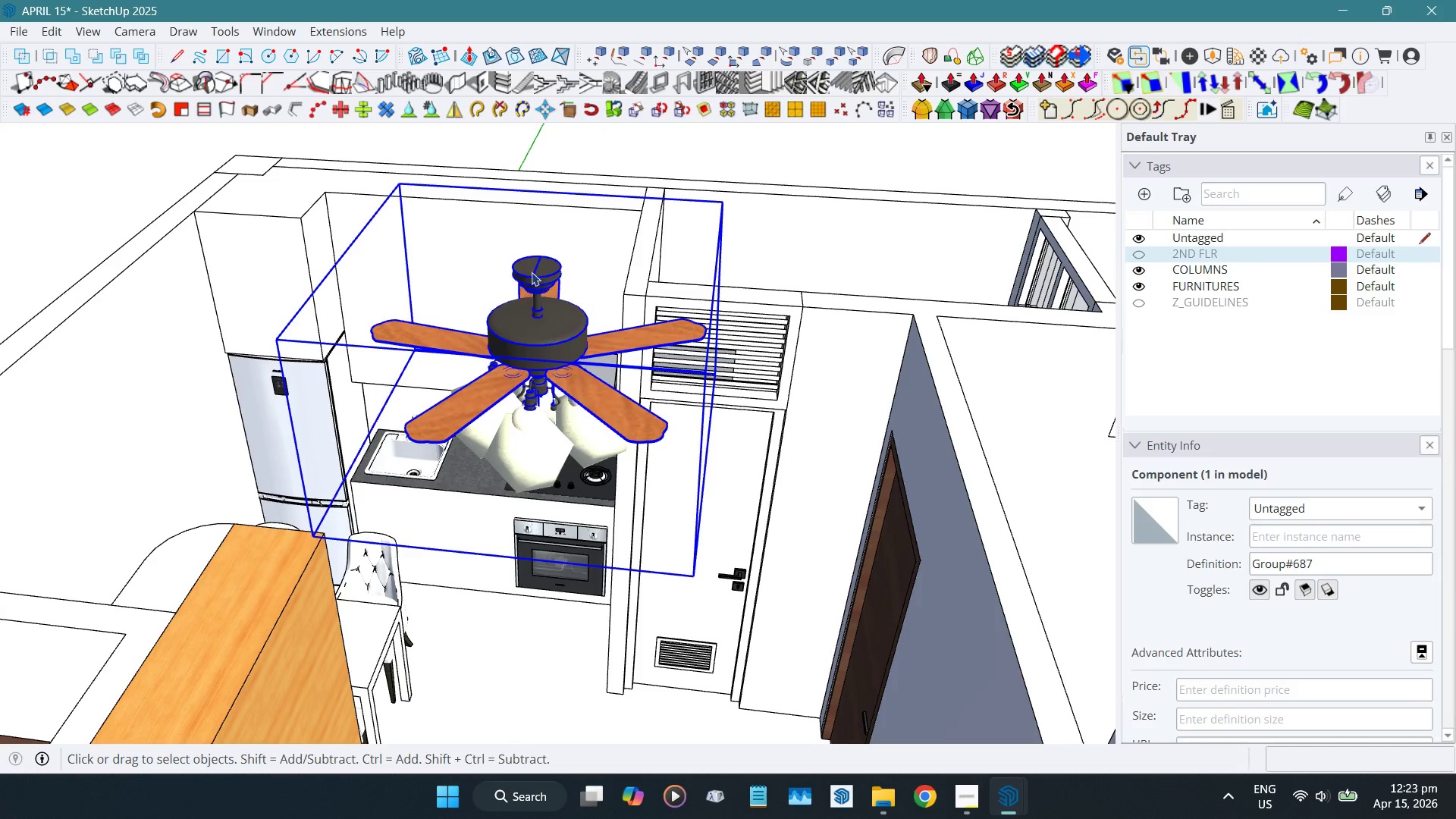 
key(Shift+ShiftLeft)
 